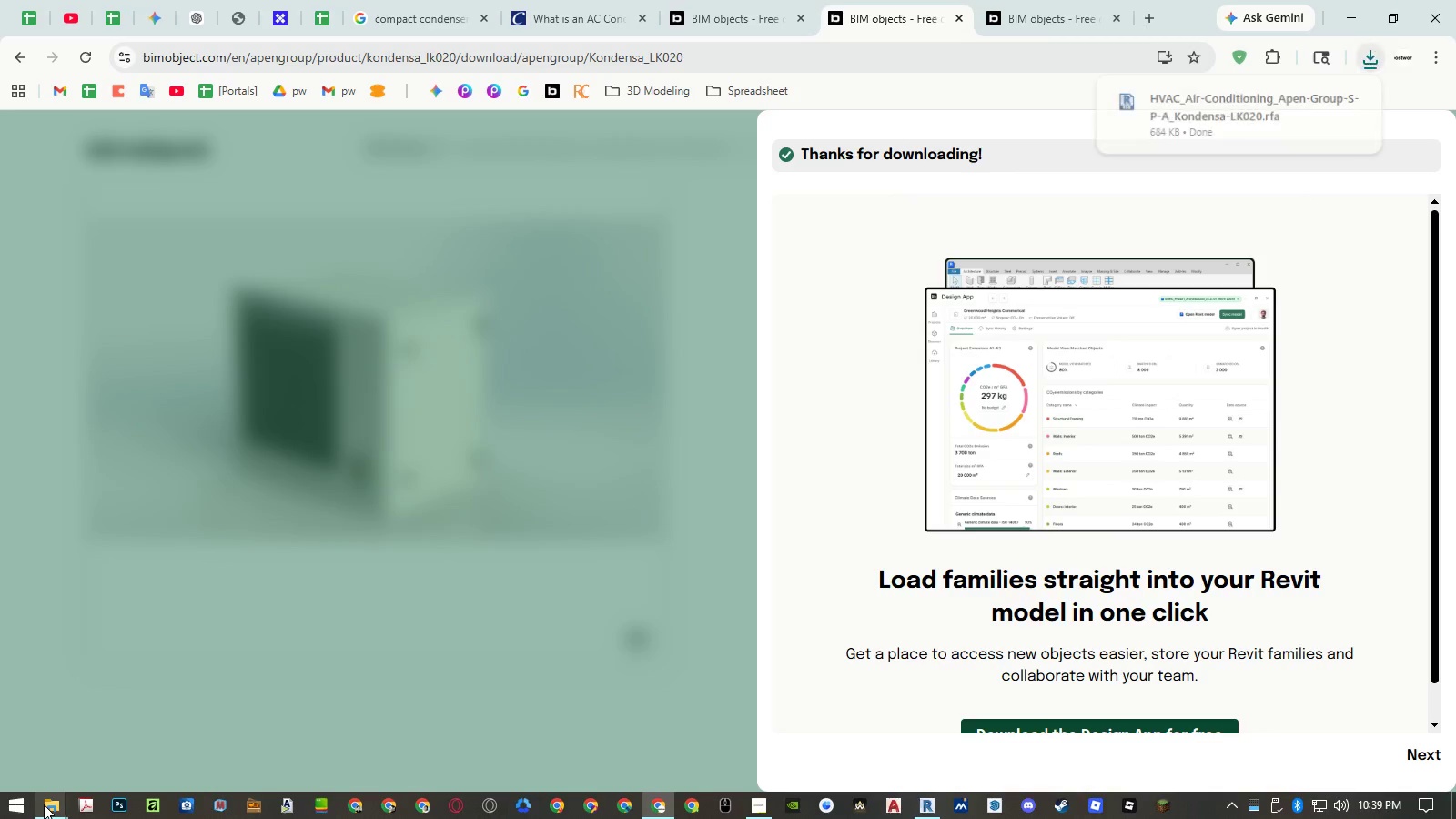 
double_click([70, 750])
 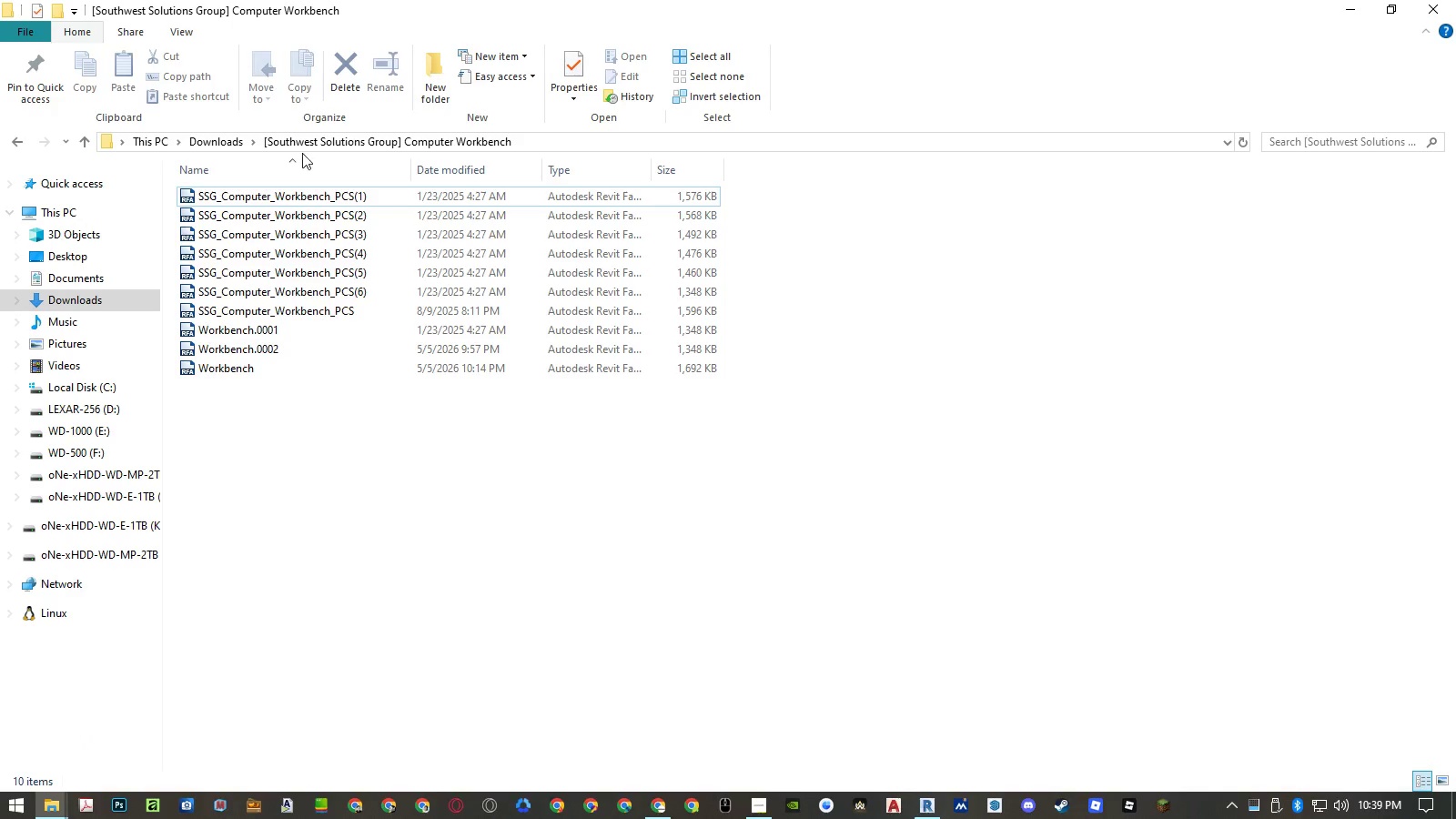 
left_click([225, 144])
 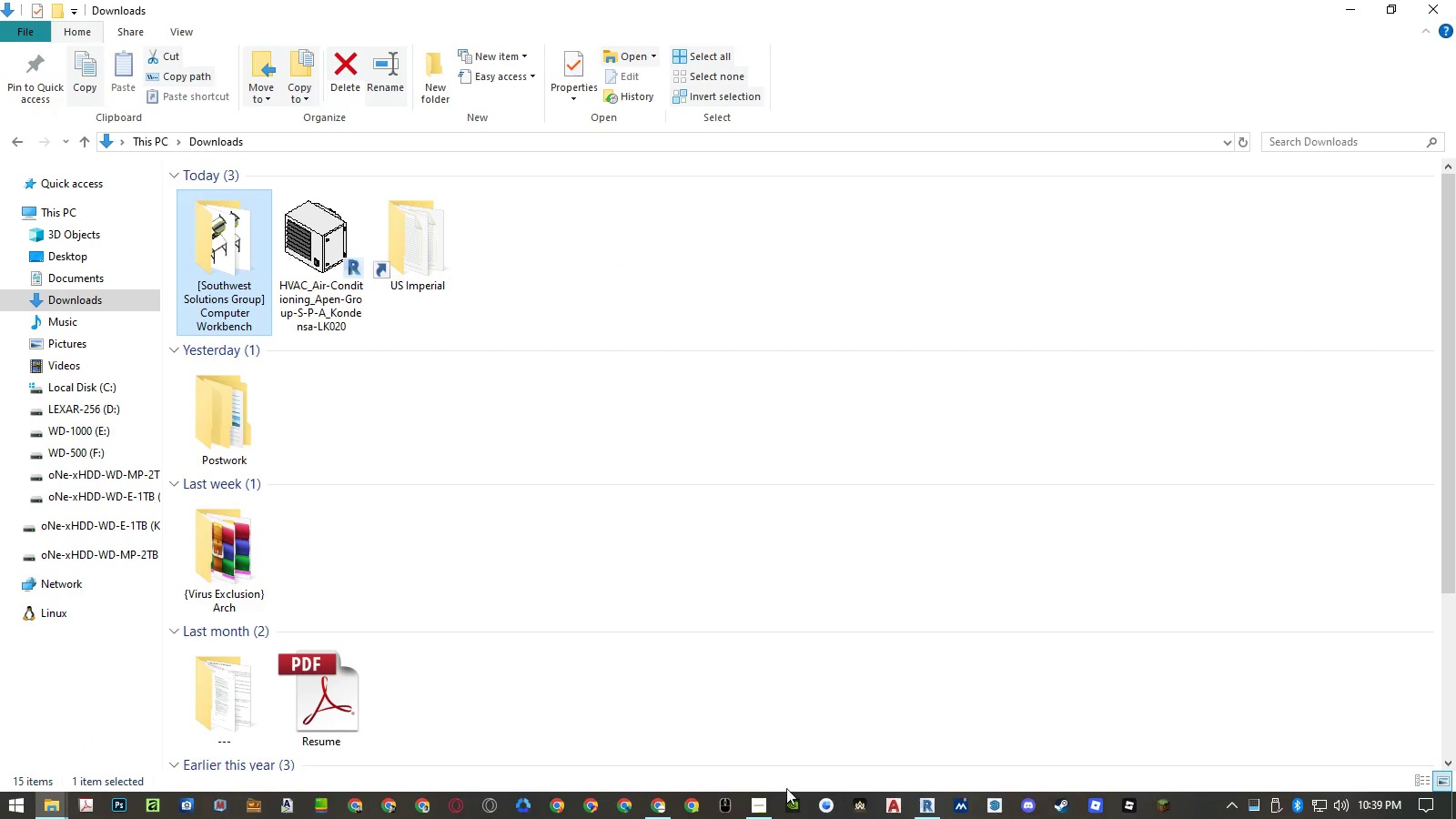 
left_click([656, 805])
 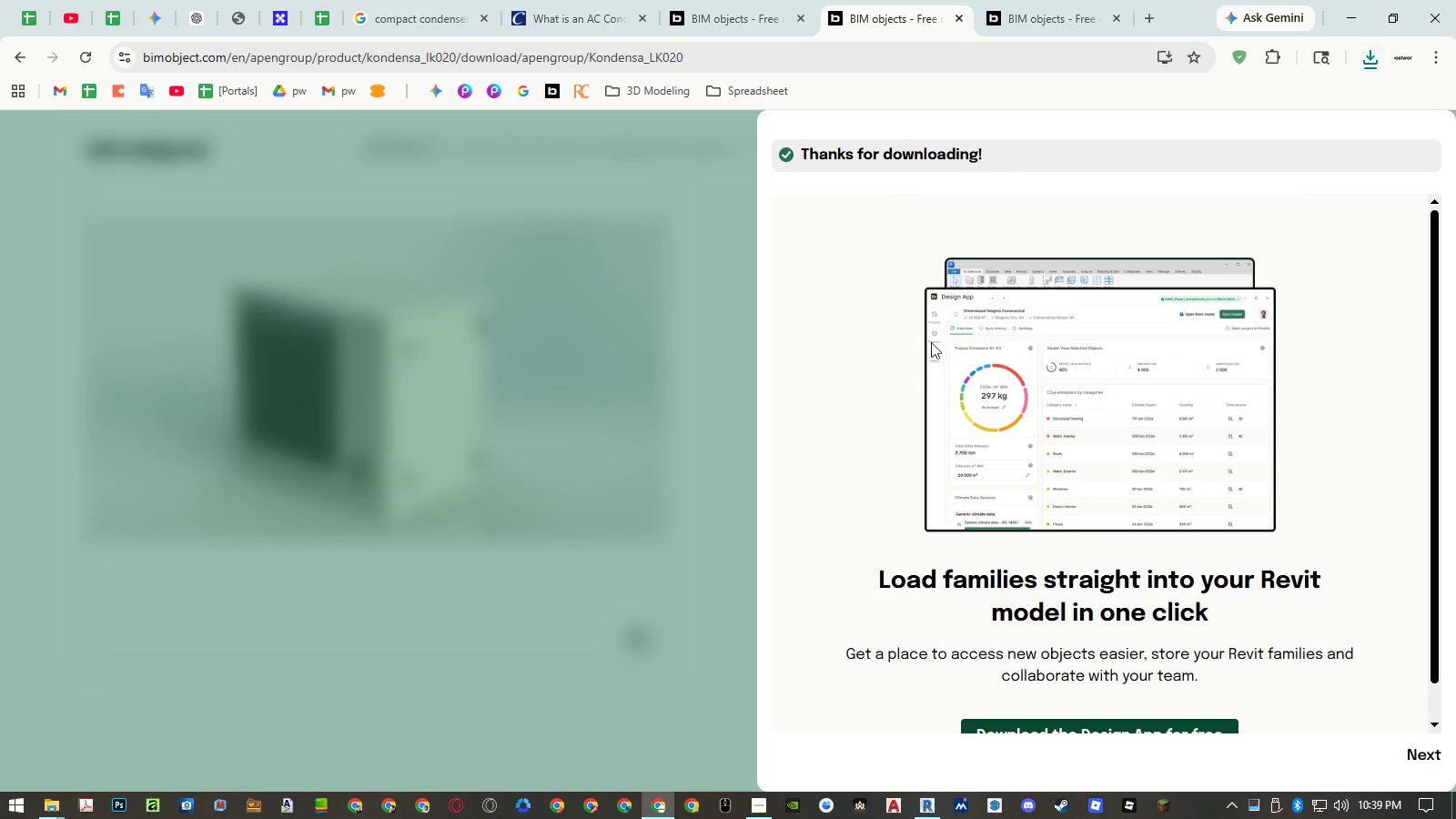 
left_click([641, 351])
 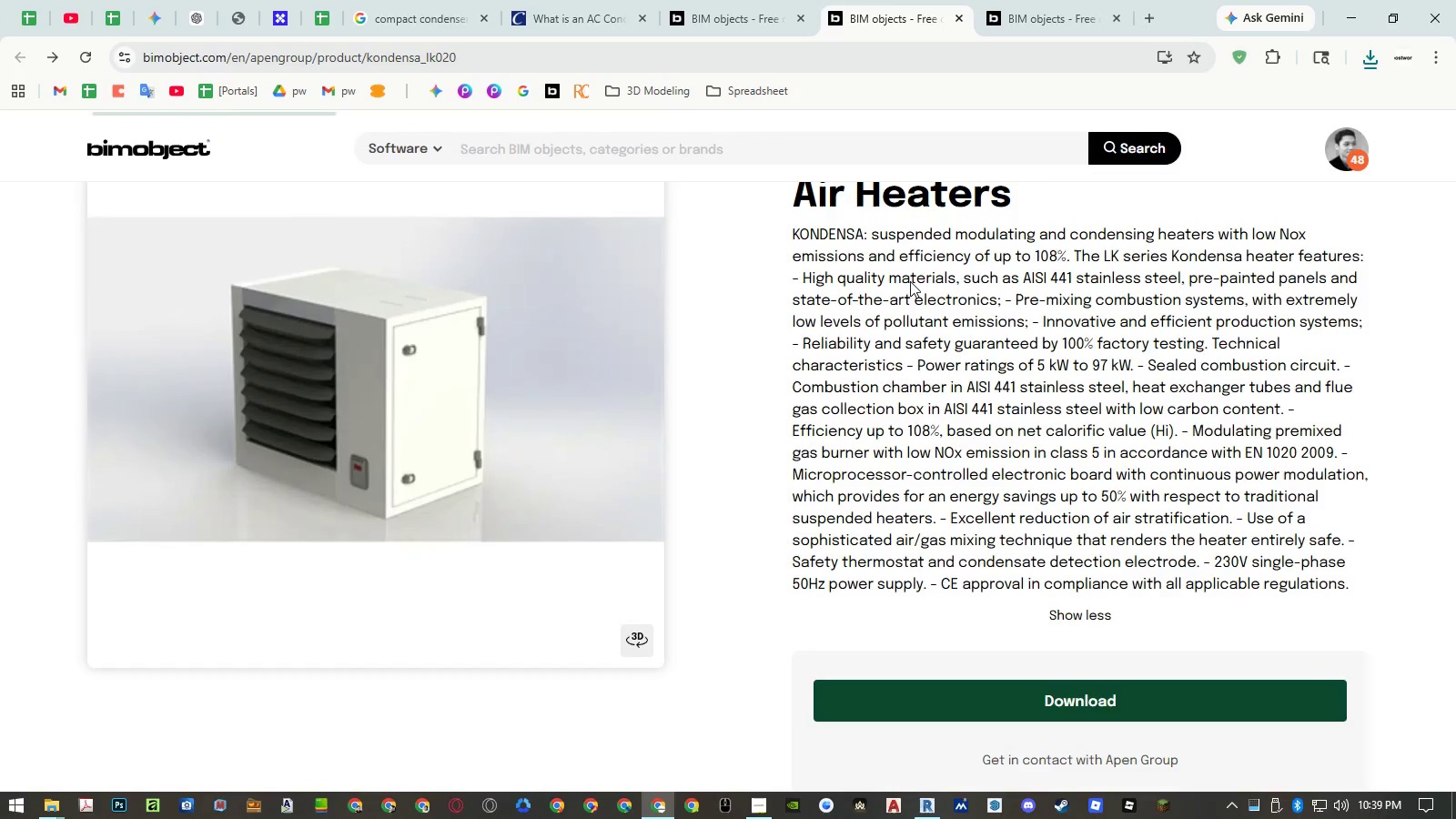 
scroll: coordinate [937, 254], scroll_direction: up, amount: 6.0
 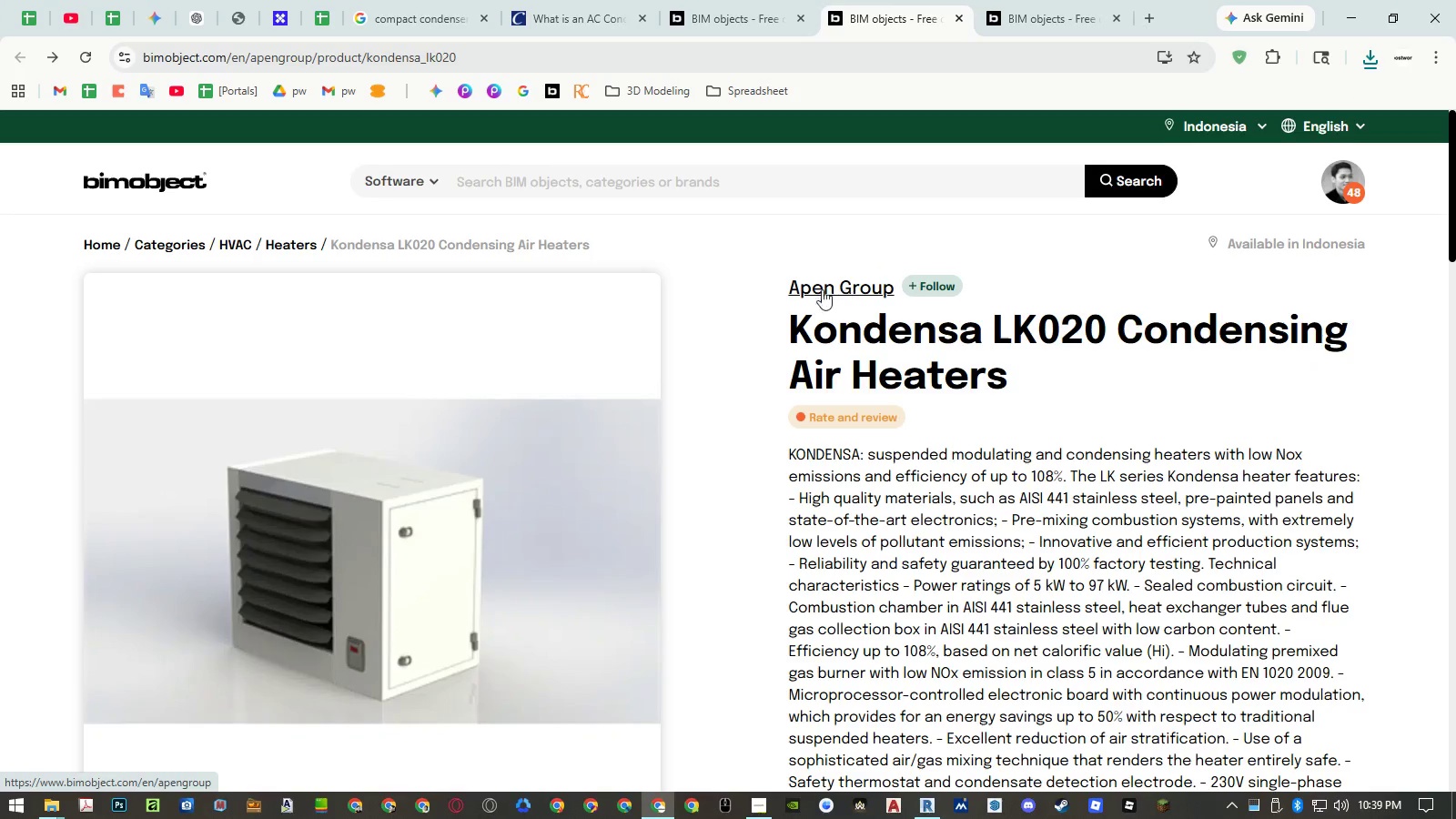 
left_click([806, 288])
 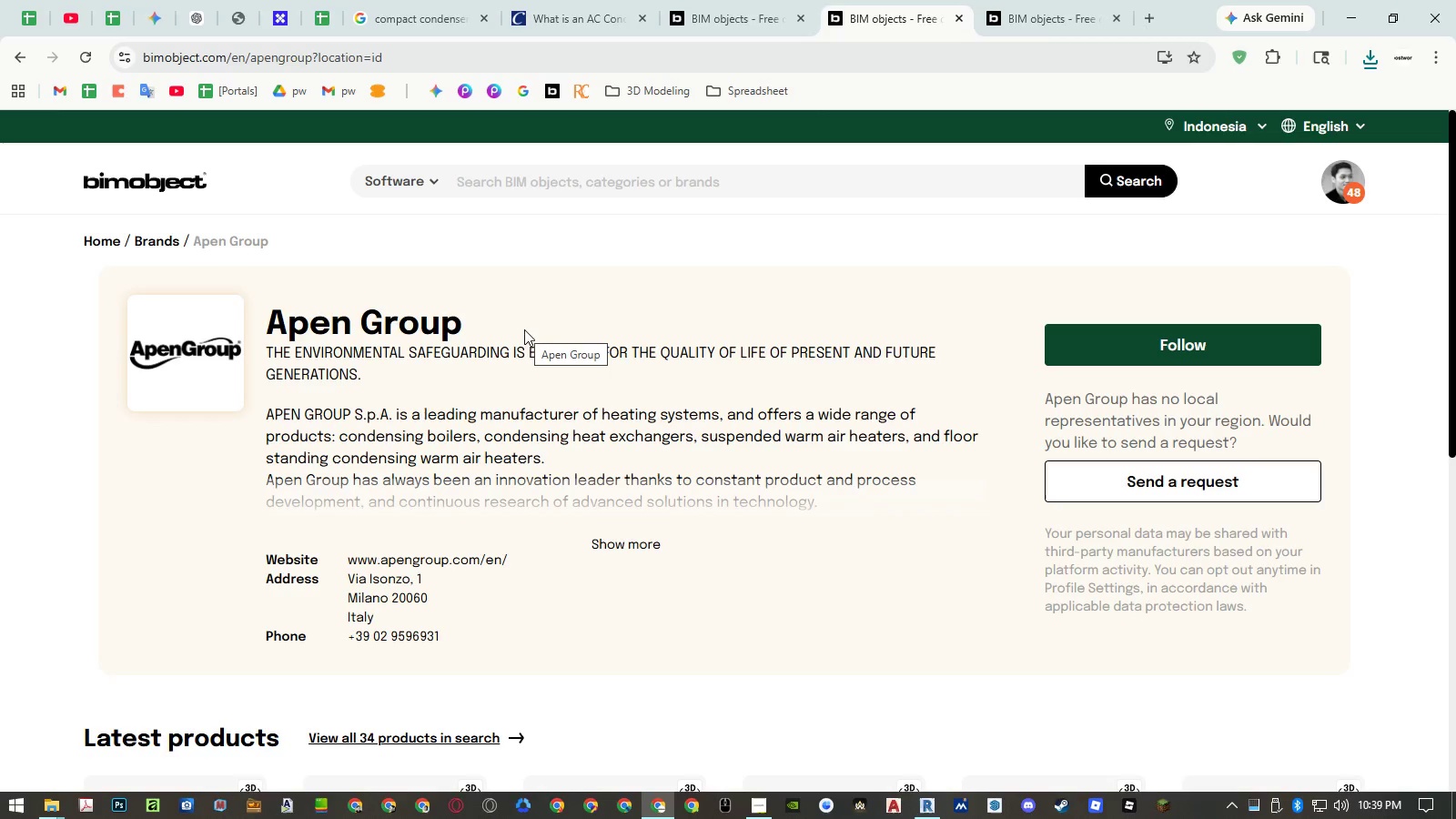 
left_click([382, 329])
 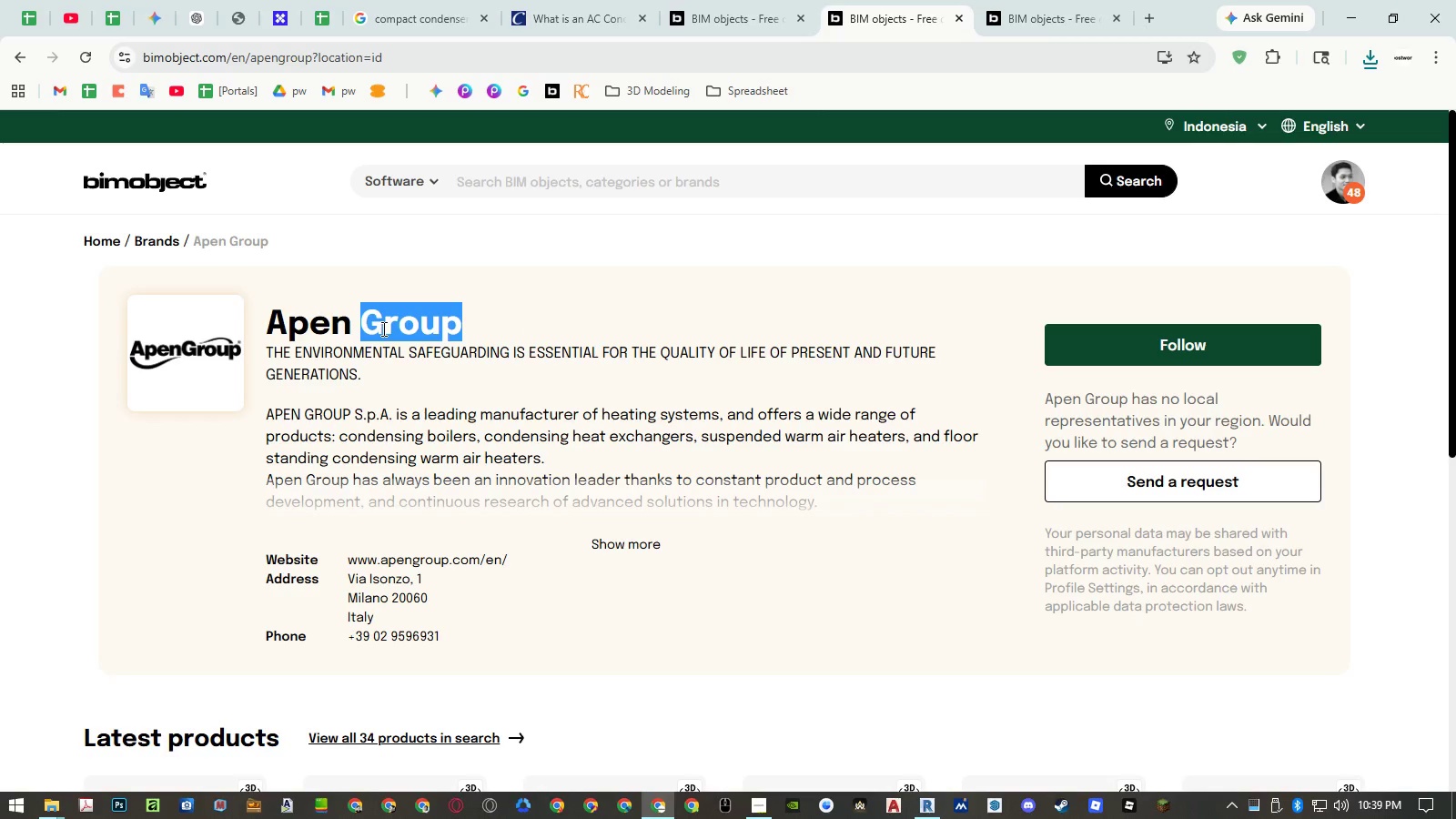 
left_click_drag(start_coordinate=[382, 329], to_coordinate=[319, 324])
 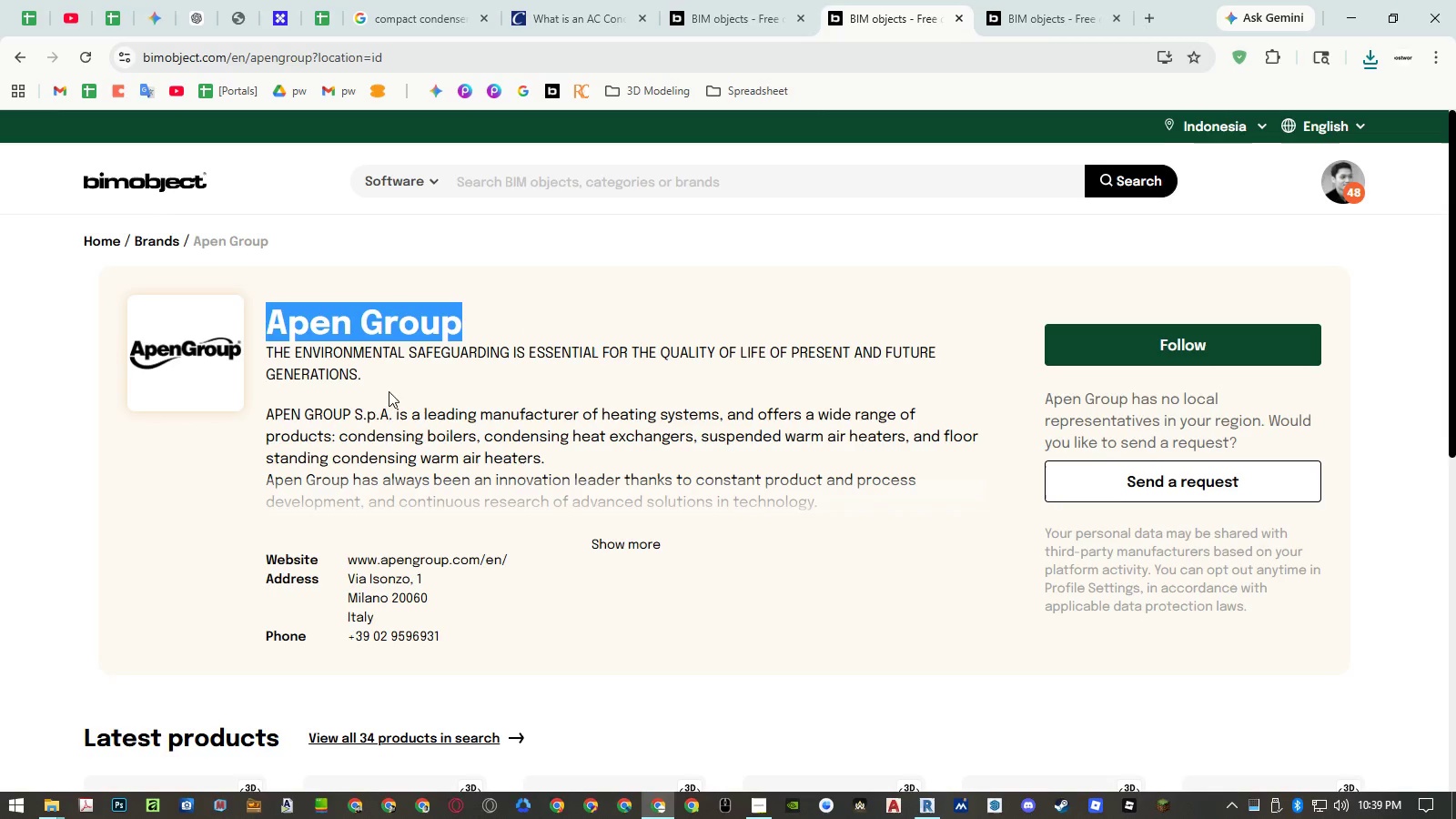 
key(Control+ControlLeft)
 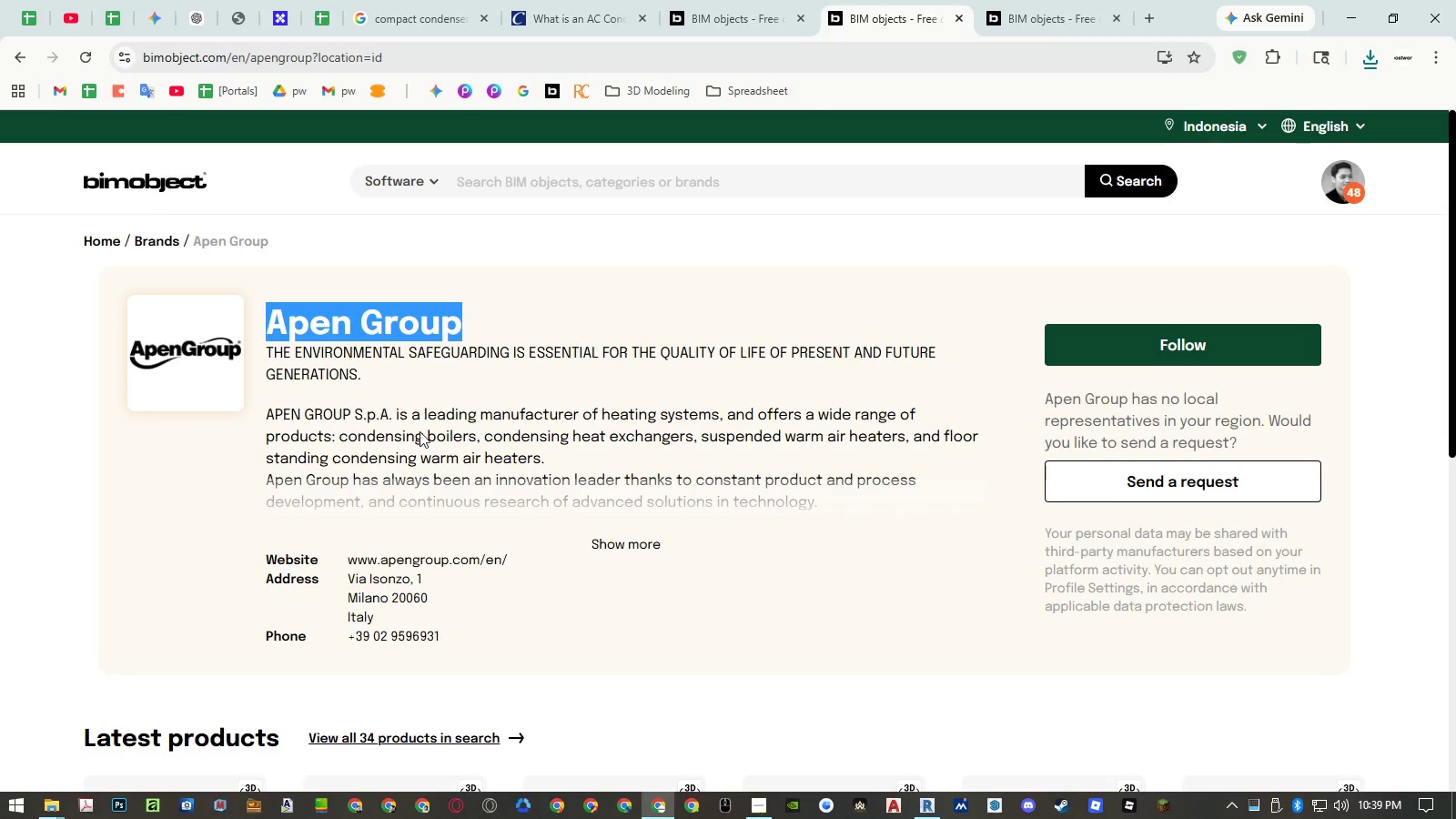 
key(Control+C)
 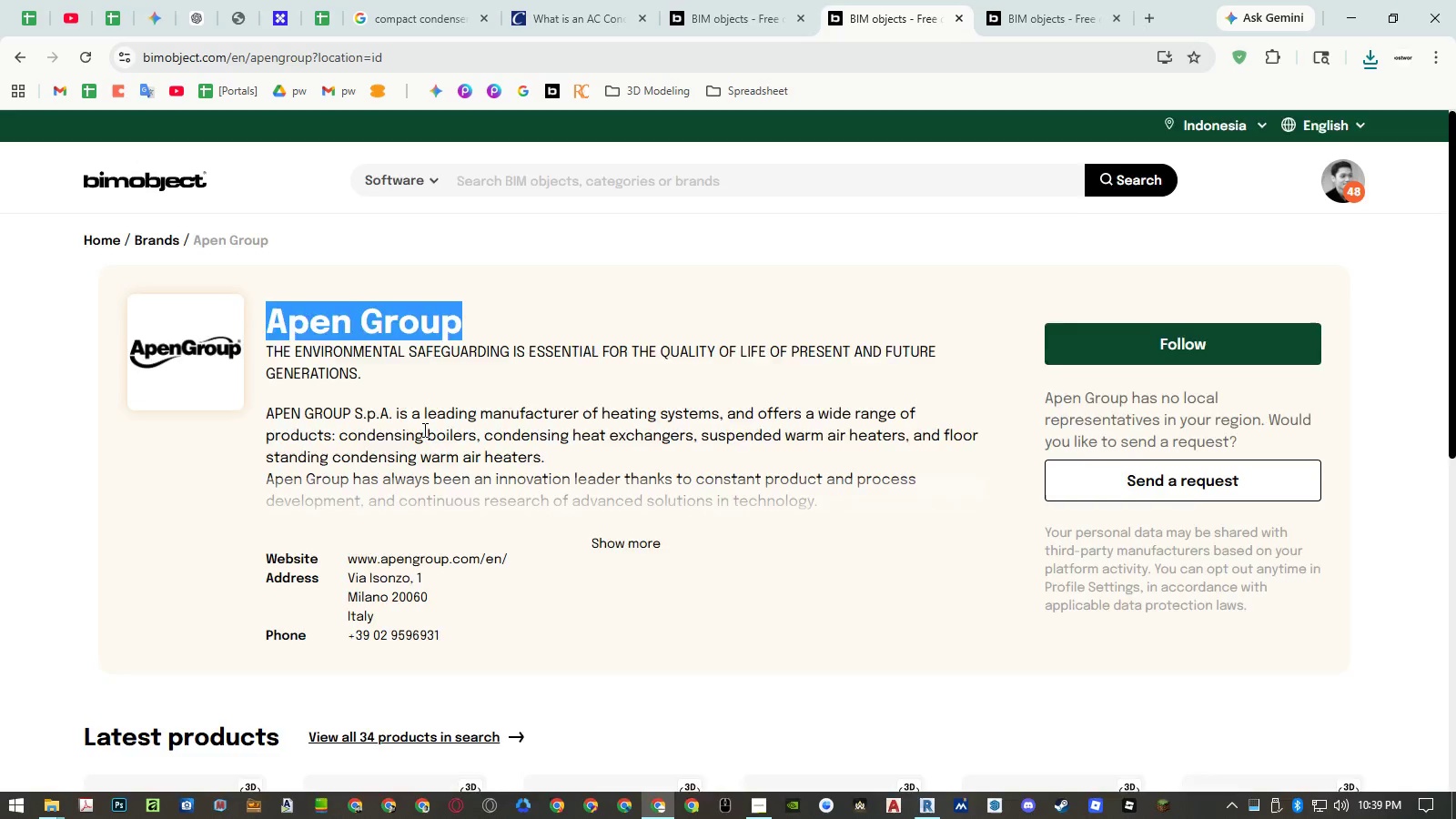 
scroll: coordinate [425, 426], scroll_direction: down, amount: 5.0
 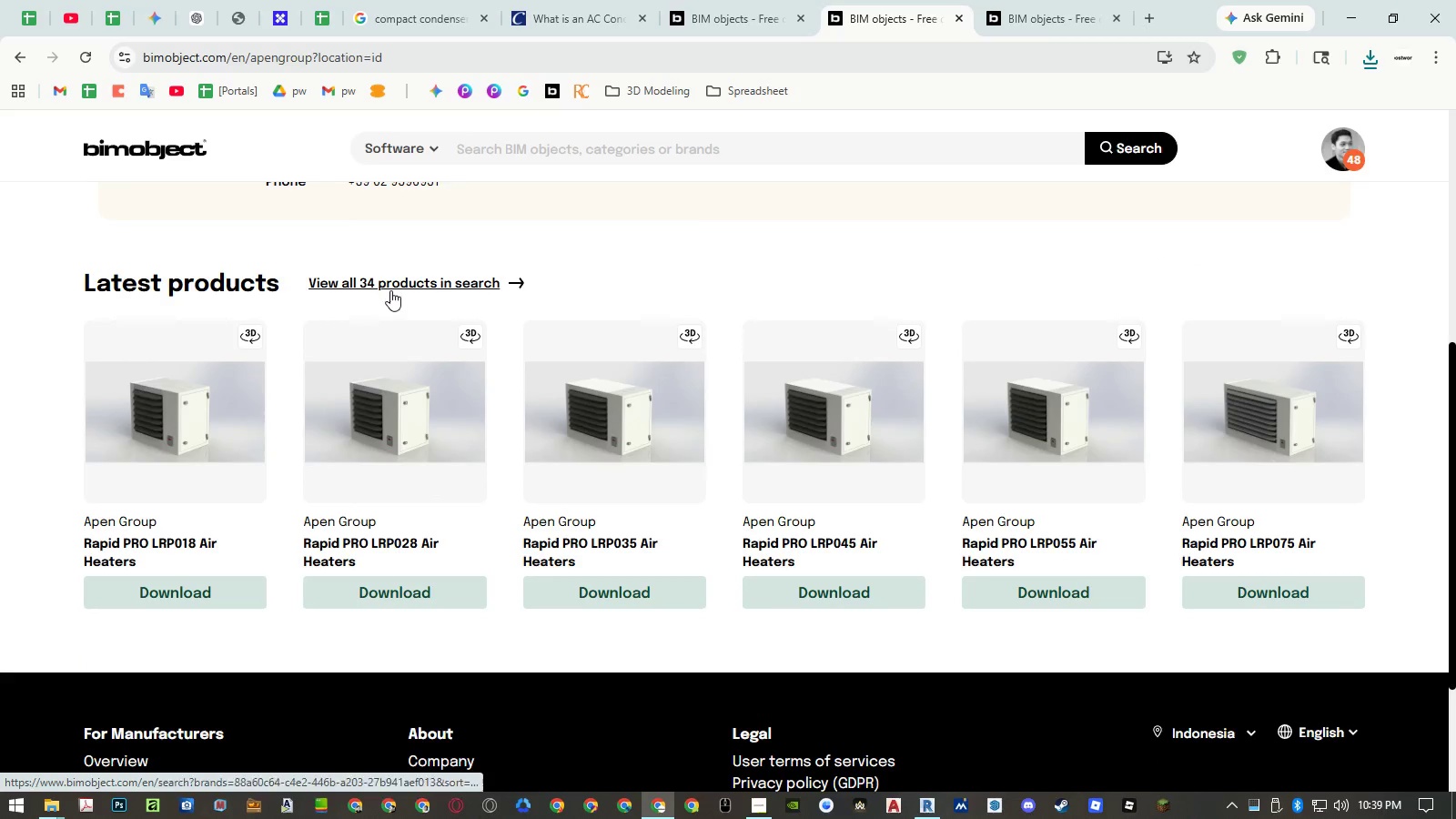 
left_click([390, 287])
 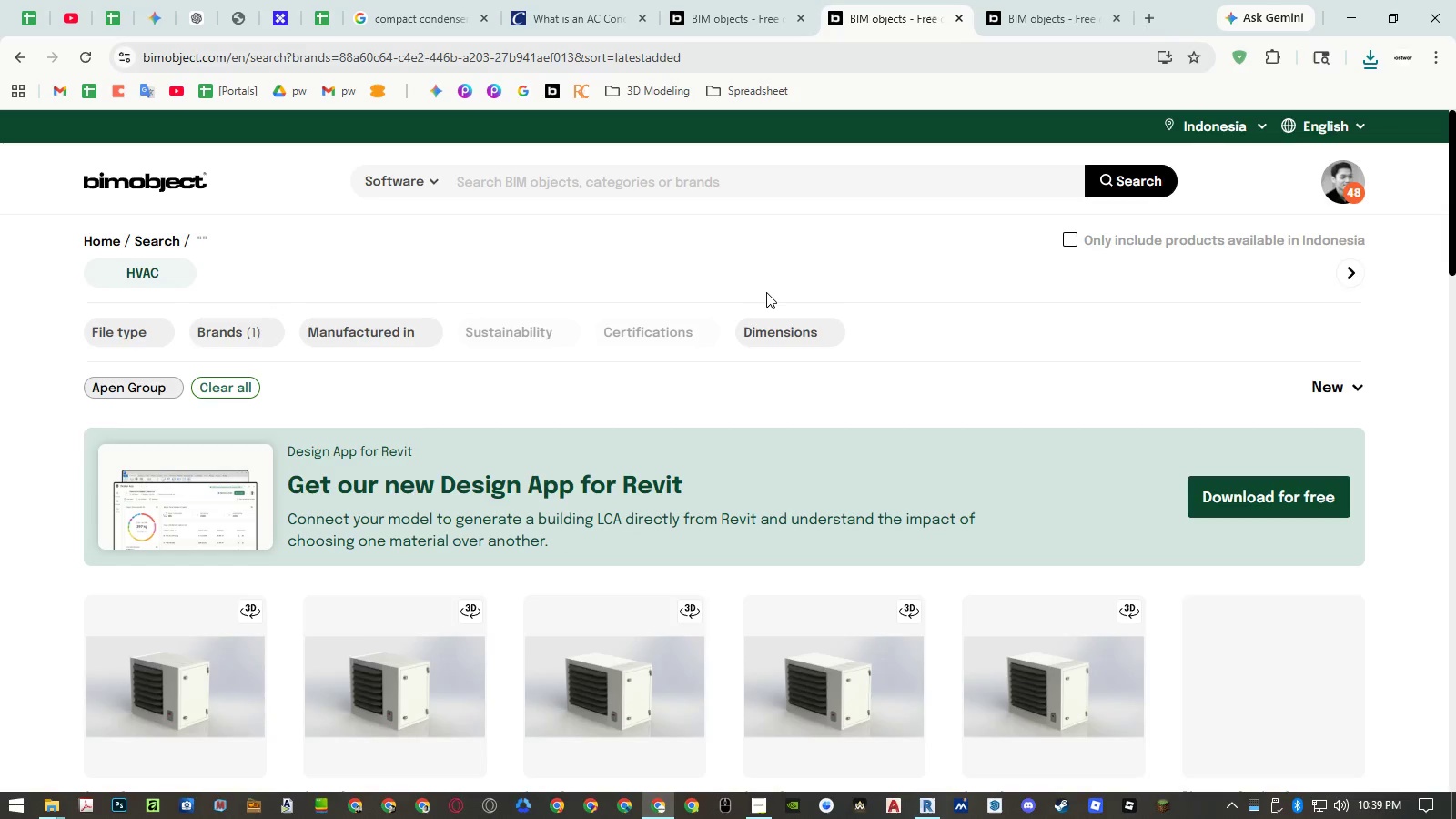 
scroll: coordinate [766, 291], scroll_direction: down, amount: 14.0
 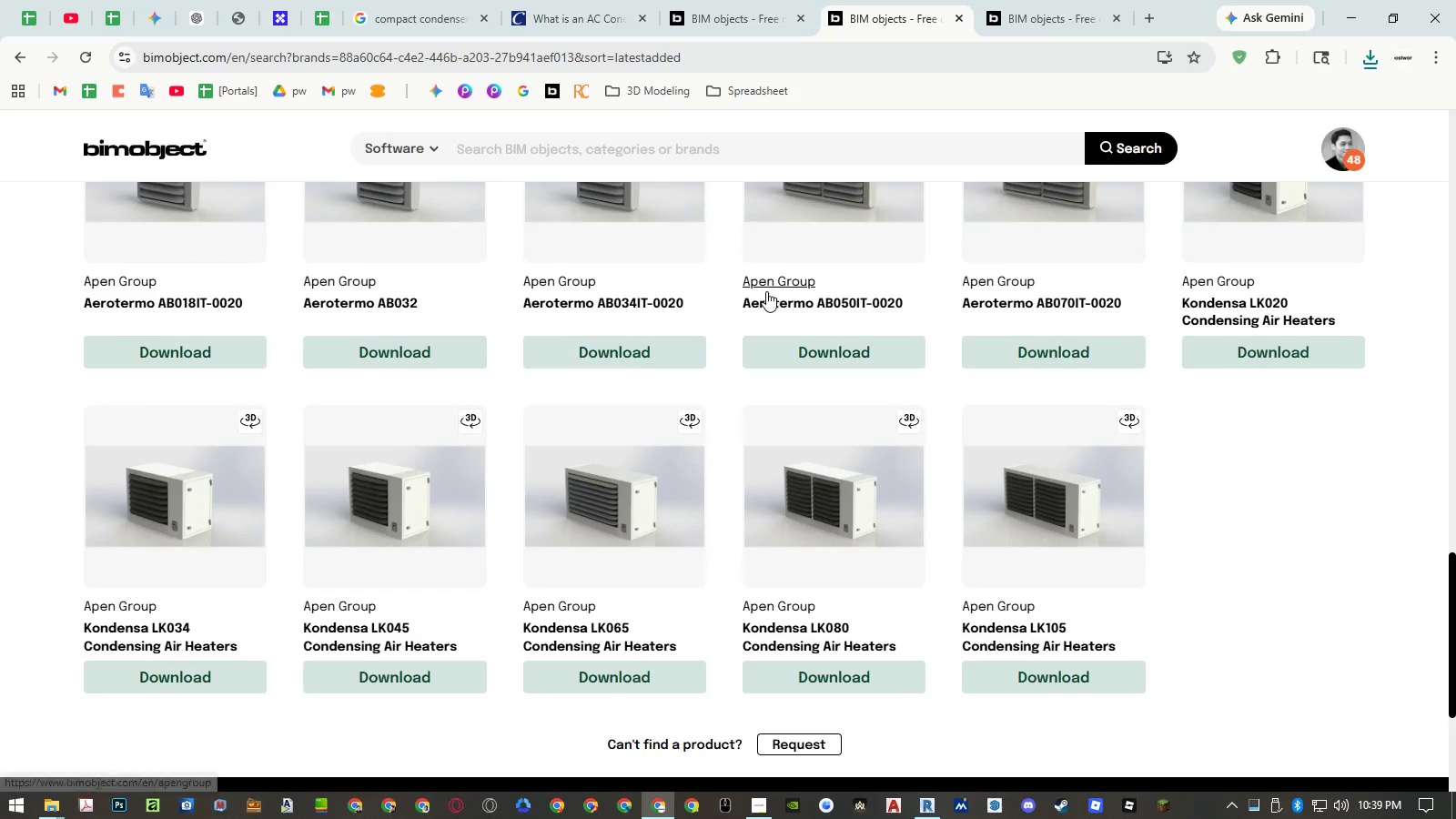 
scroll: coordinate [766, 291], scroll_direction: up, amount: 6.0
 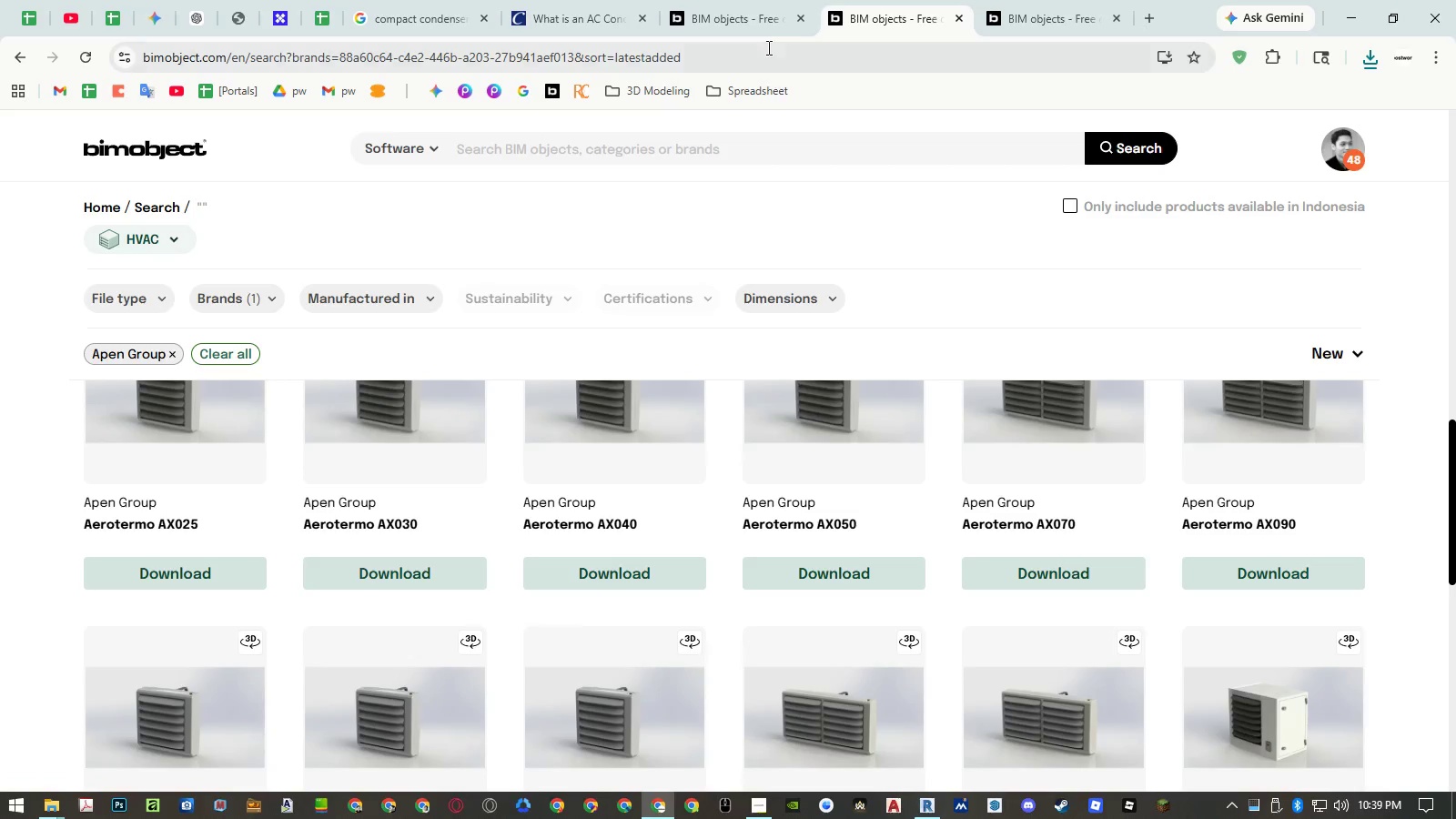 
left_click([730, 21])
 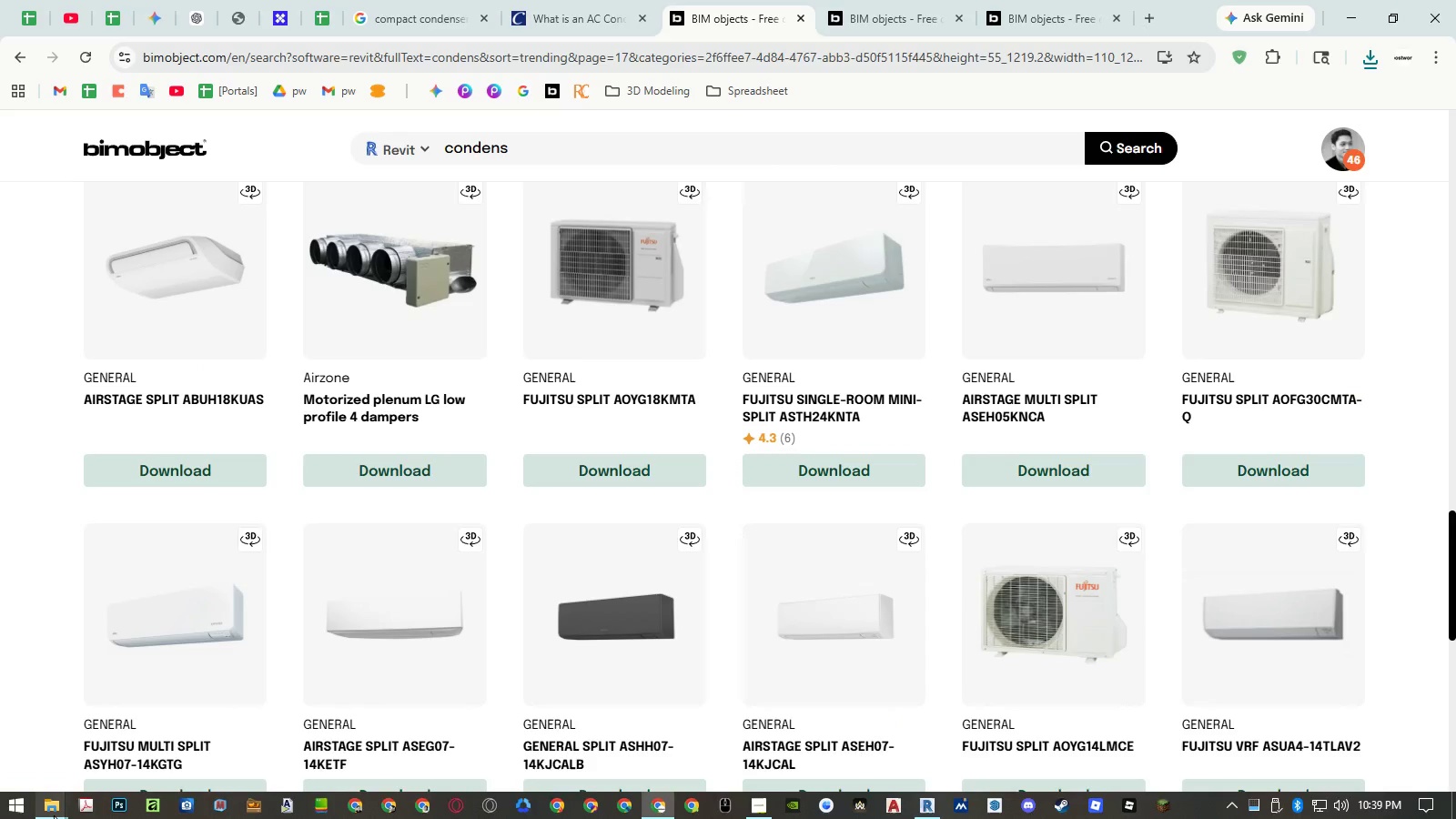 
left_click([94, 757])
 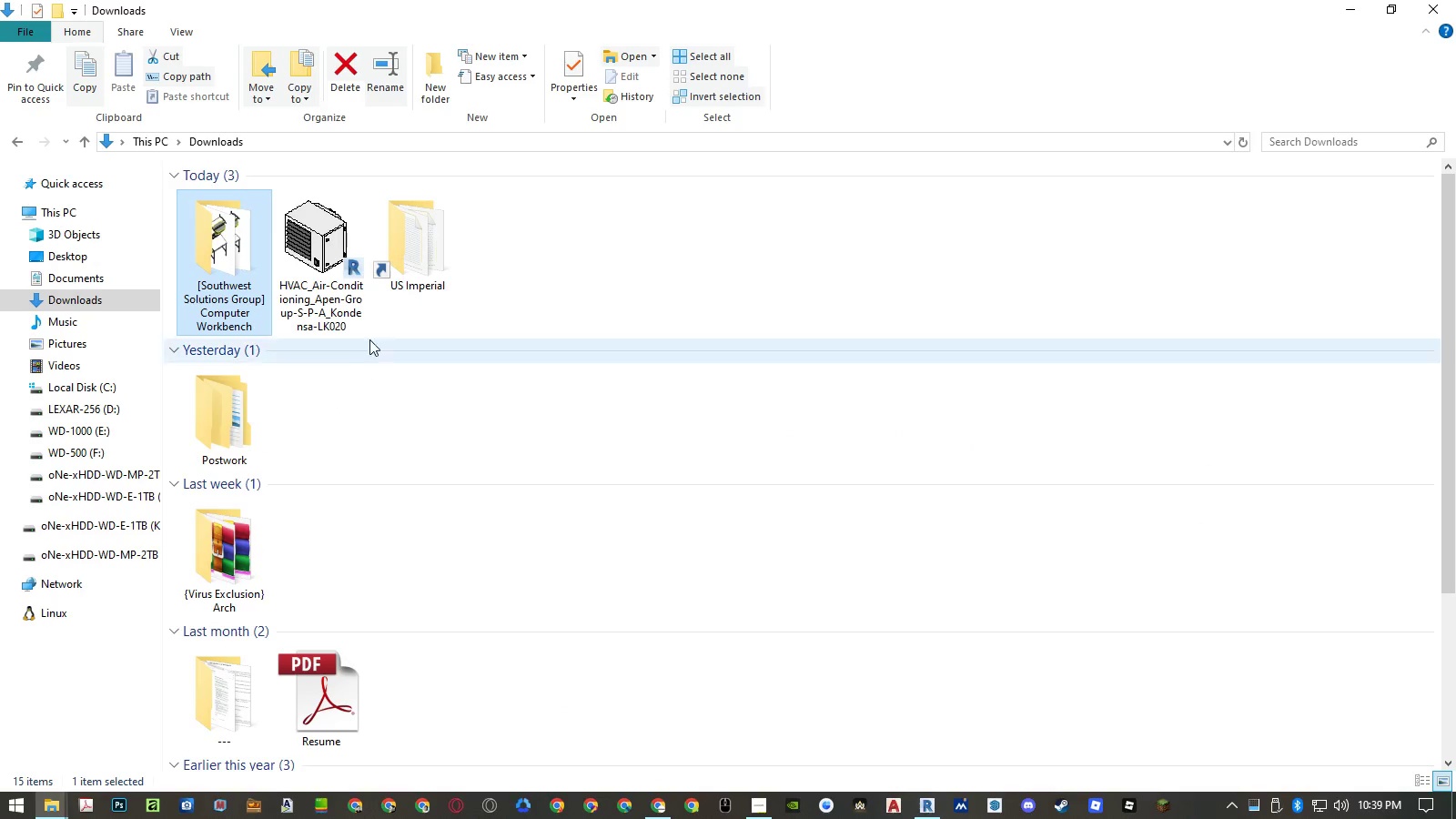 
mouse_move([372, 258])
 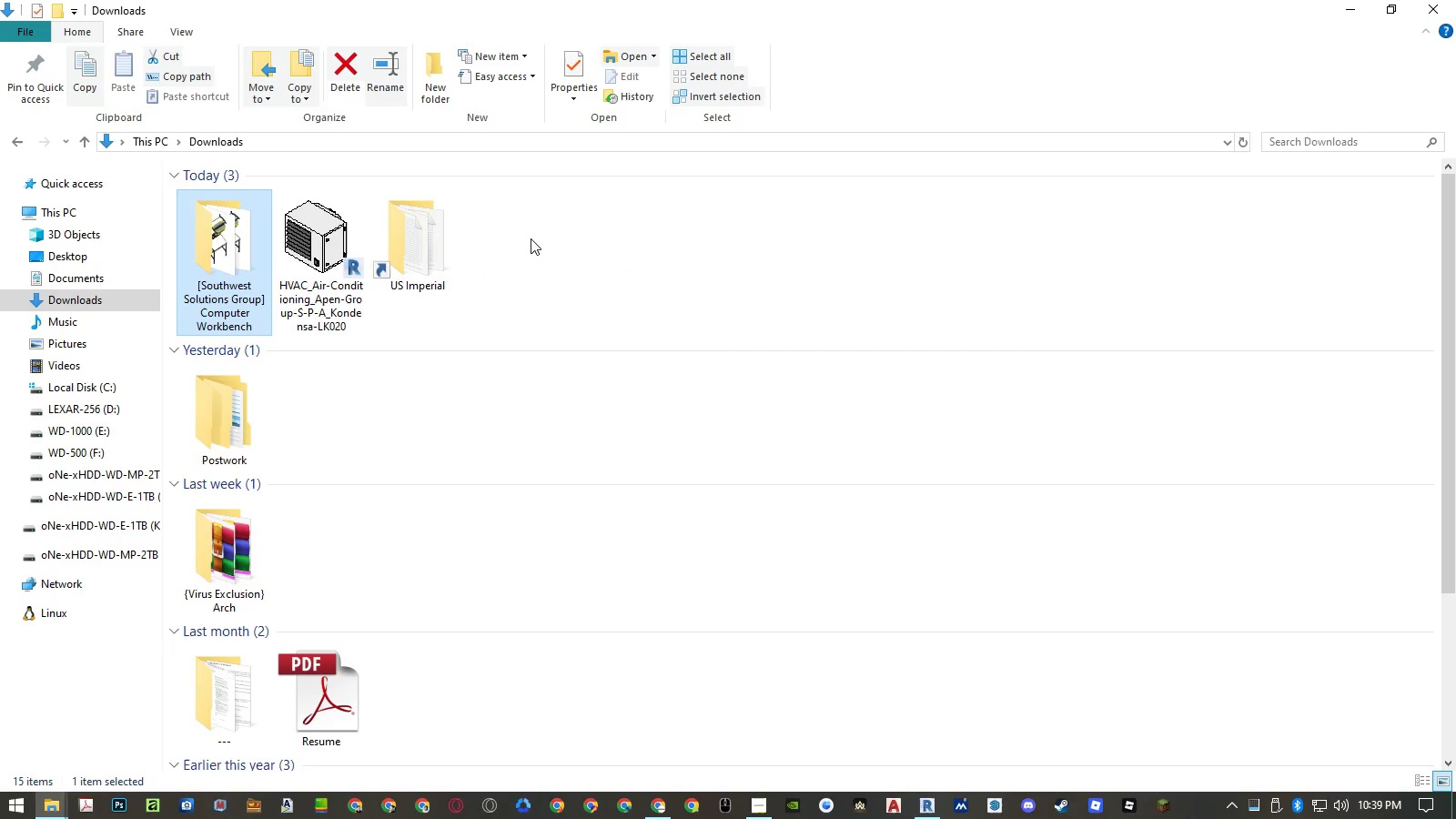 
right_click([531, 238])
 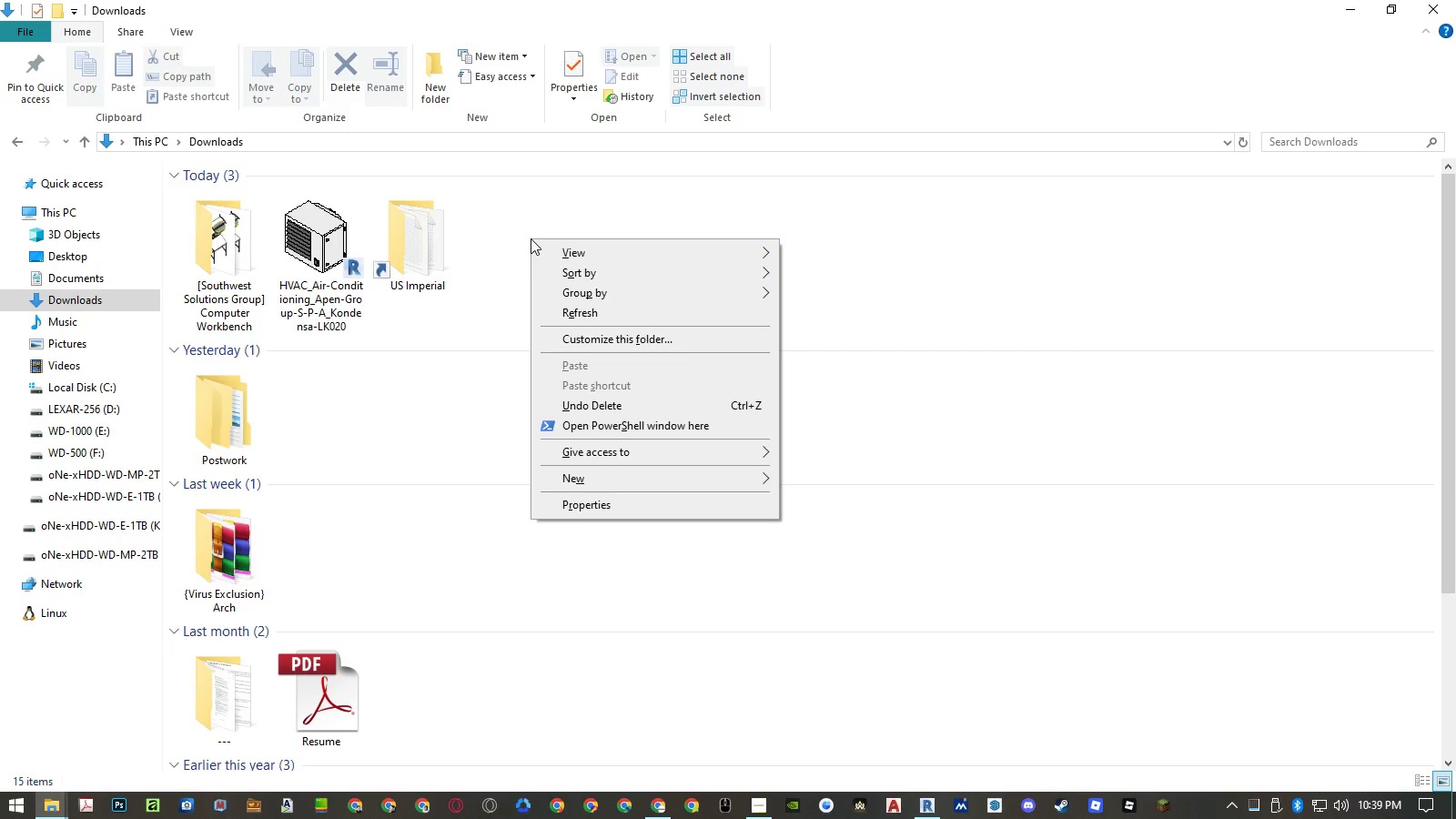 
key(W)
 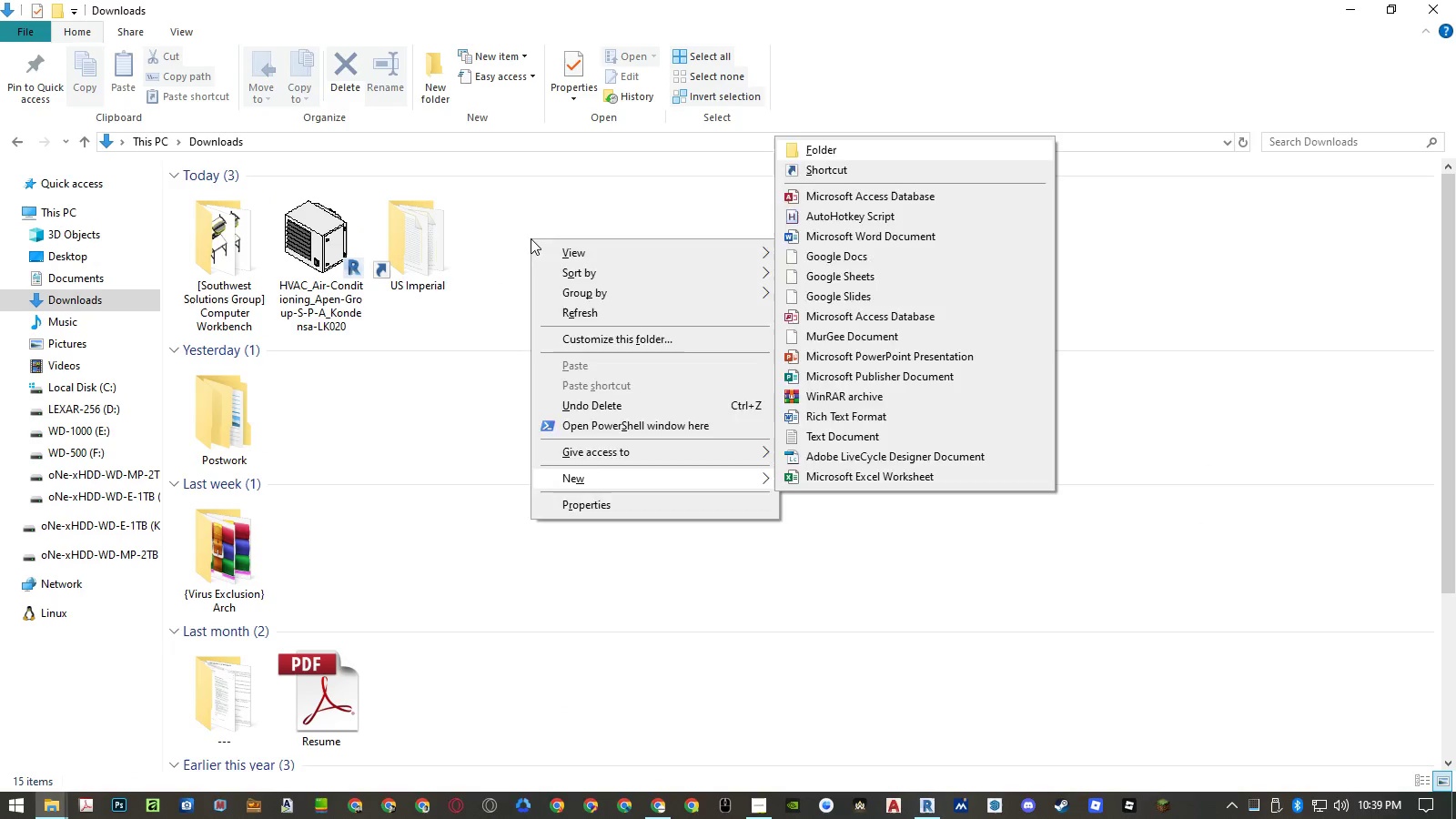 
key(NumpadEnter)
 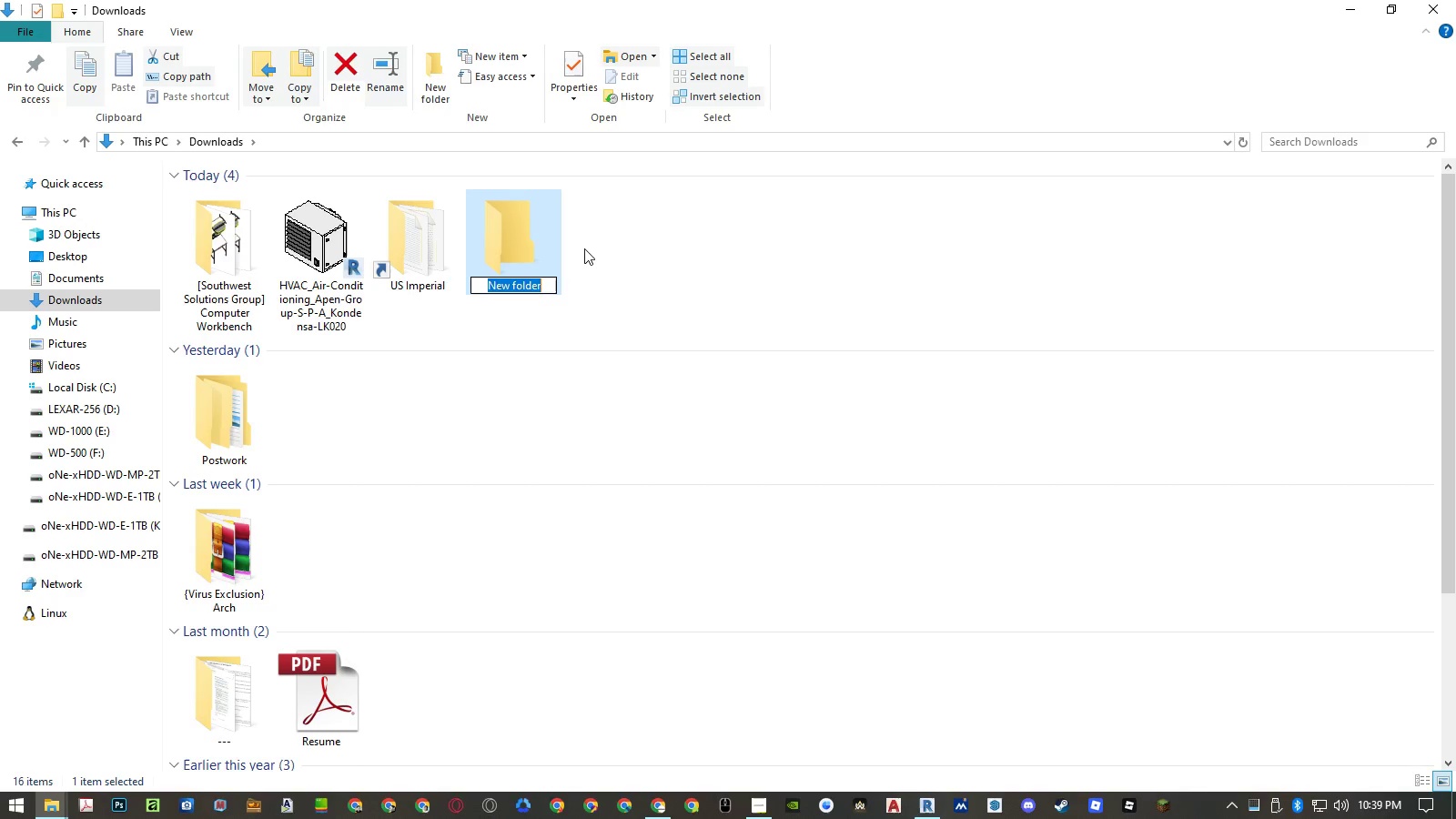 
key(BracketLeft)
 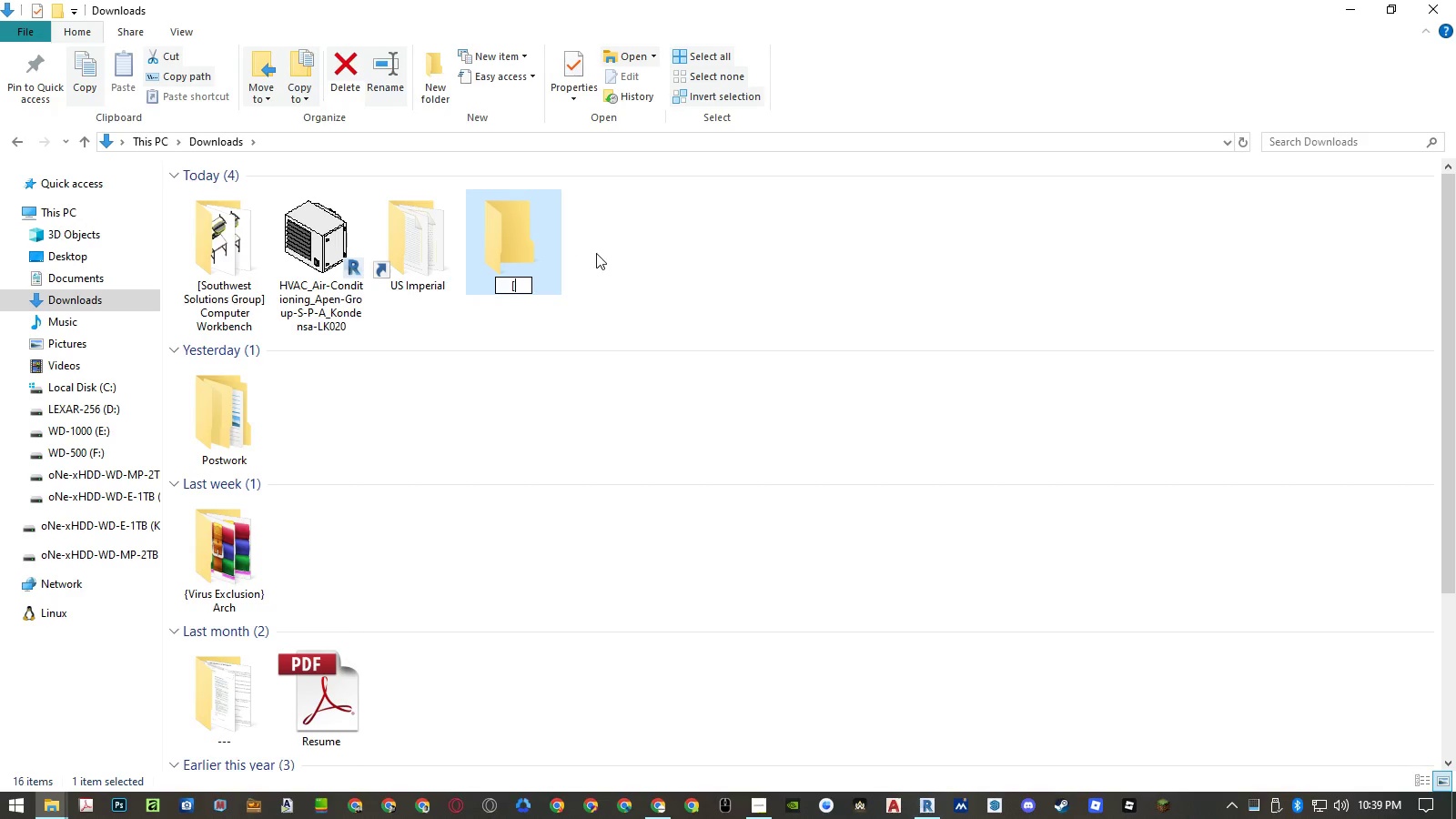 
key(Control+ControlLeft)
 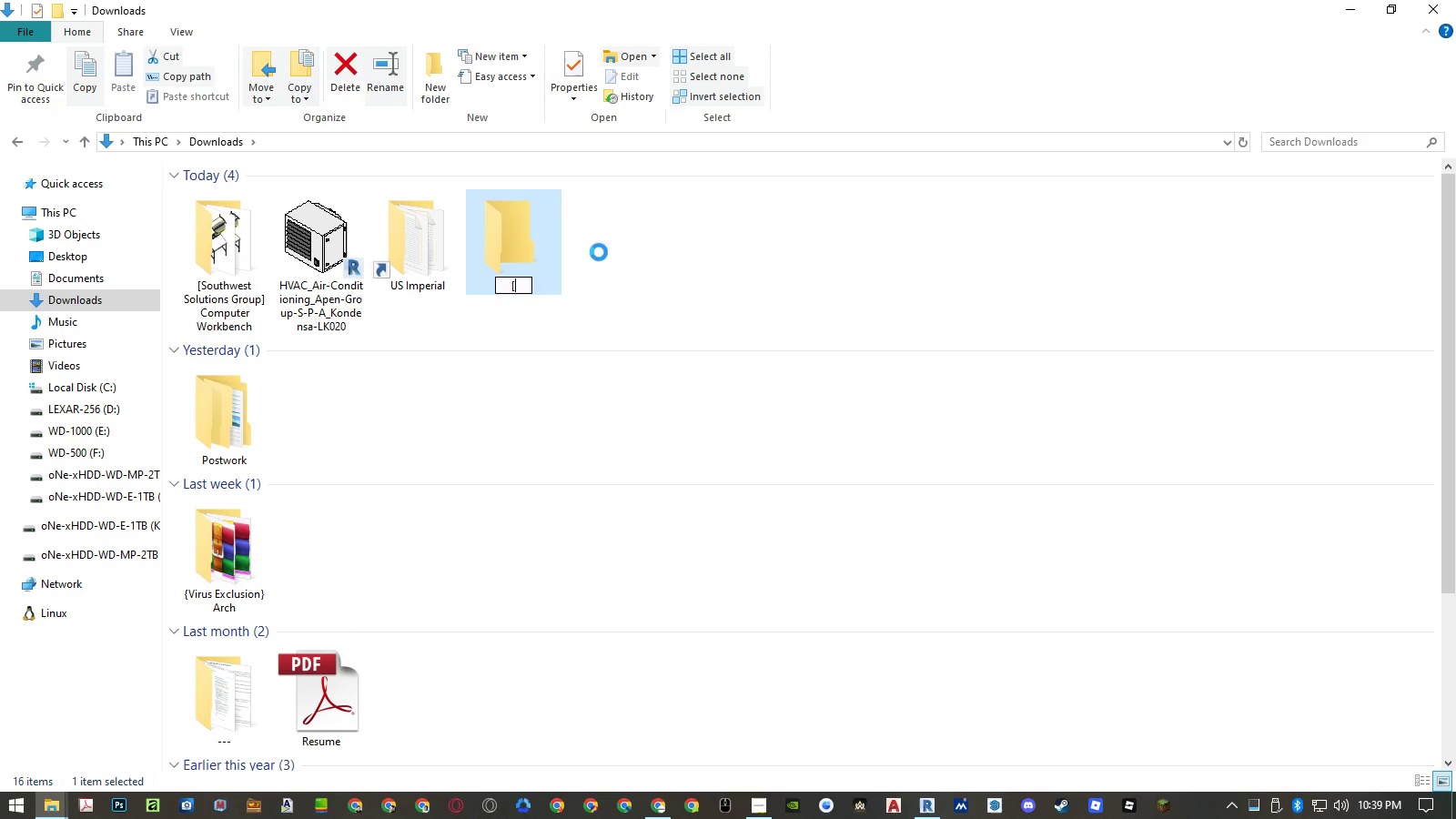 
key(Control+V)
 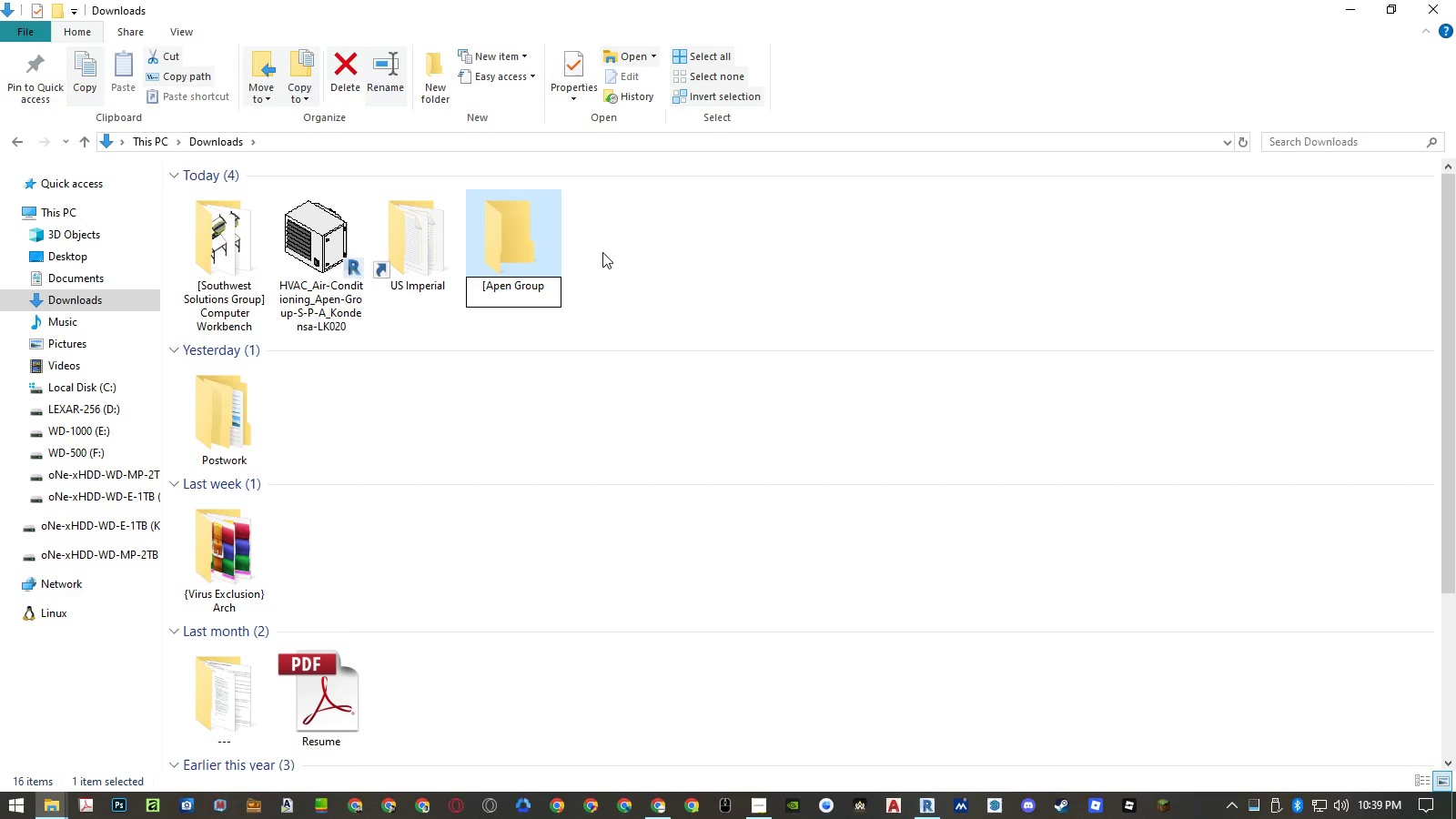 
type(] Cons)
key(Backspace)
type(denser)
 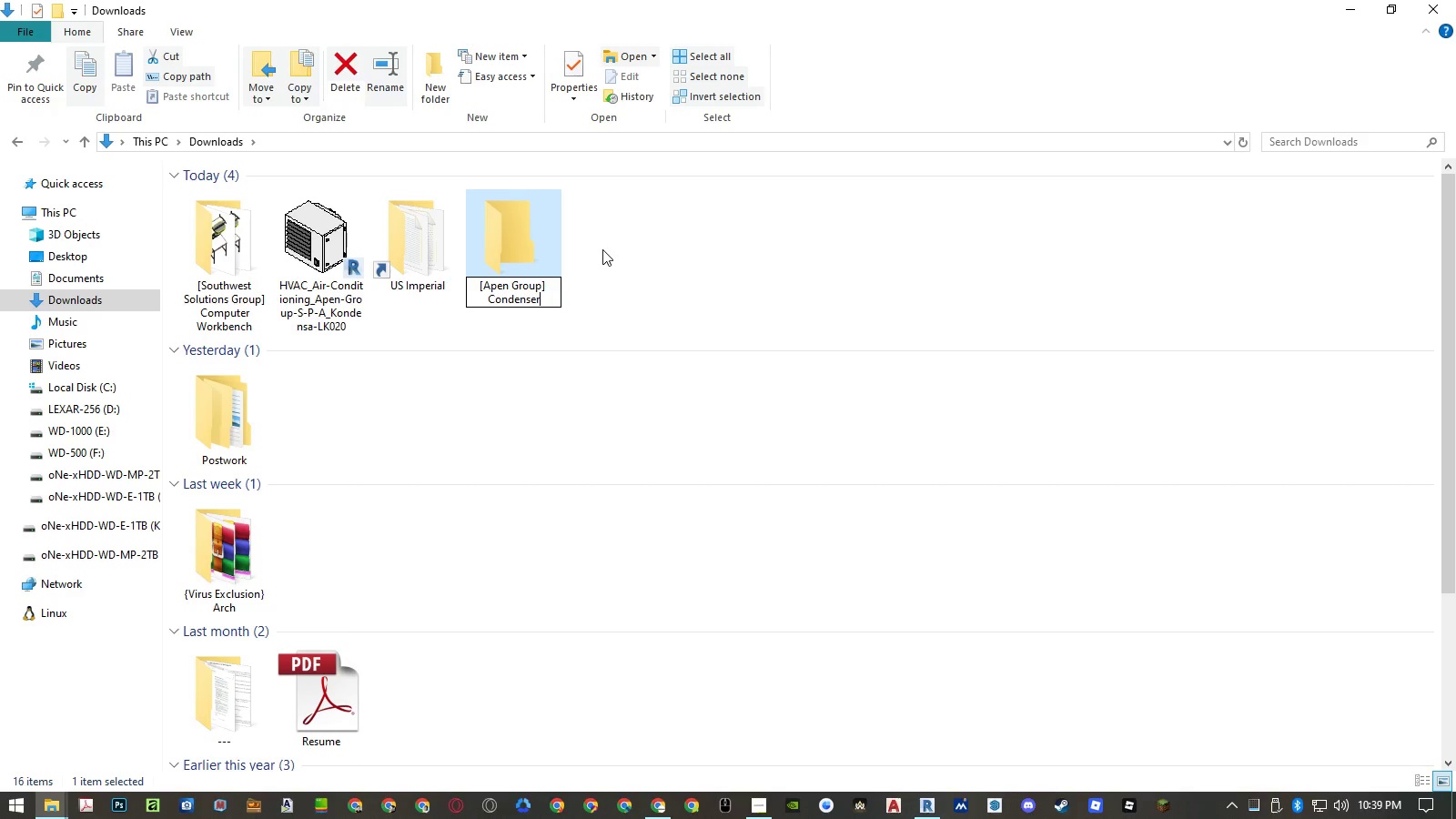 
 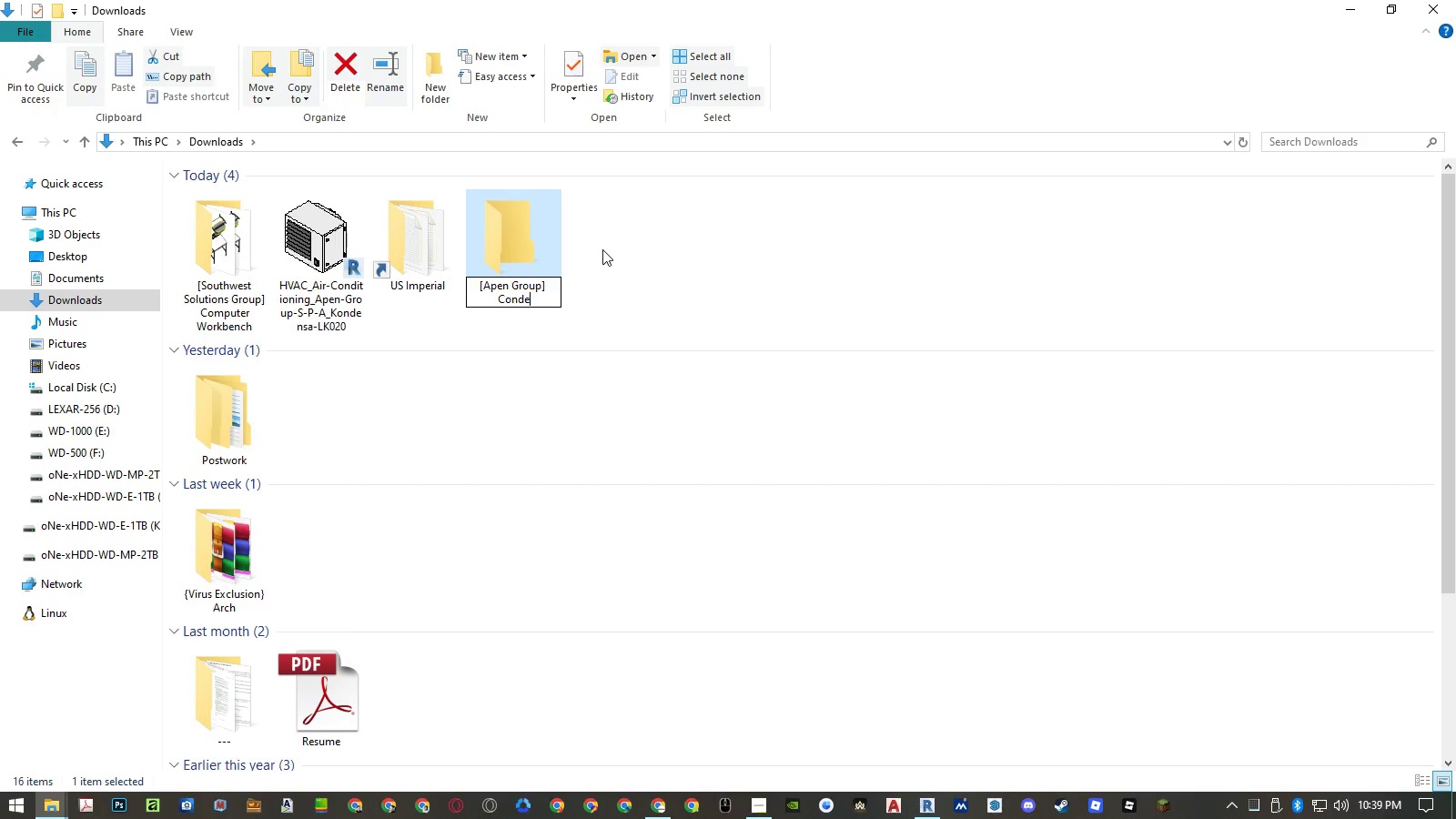 
key(Enter)
 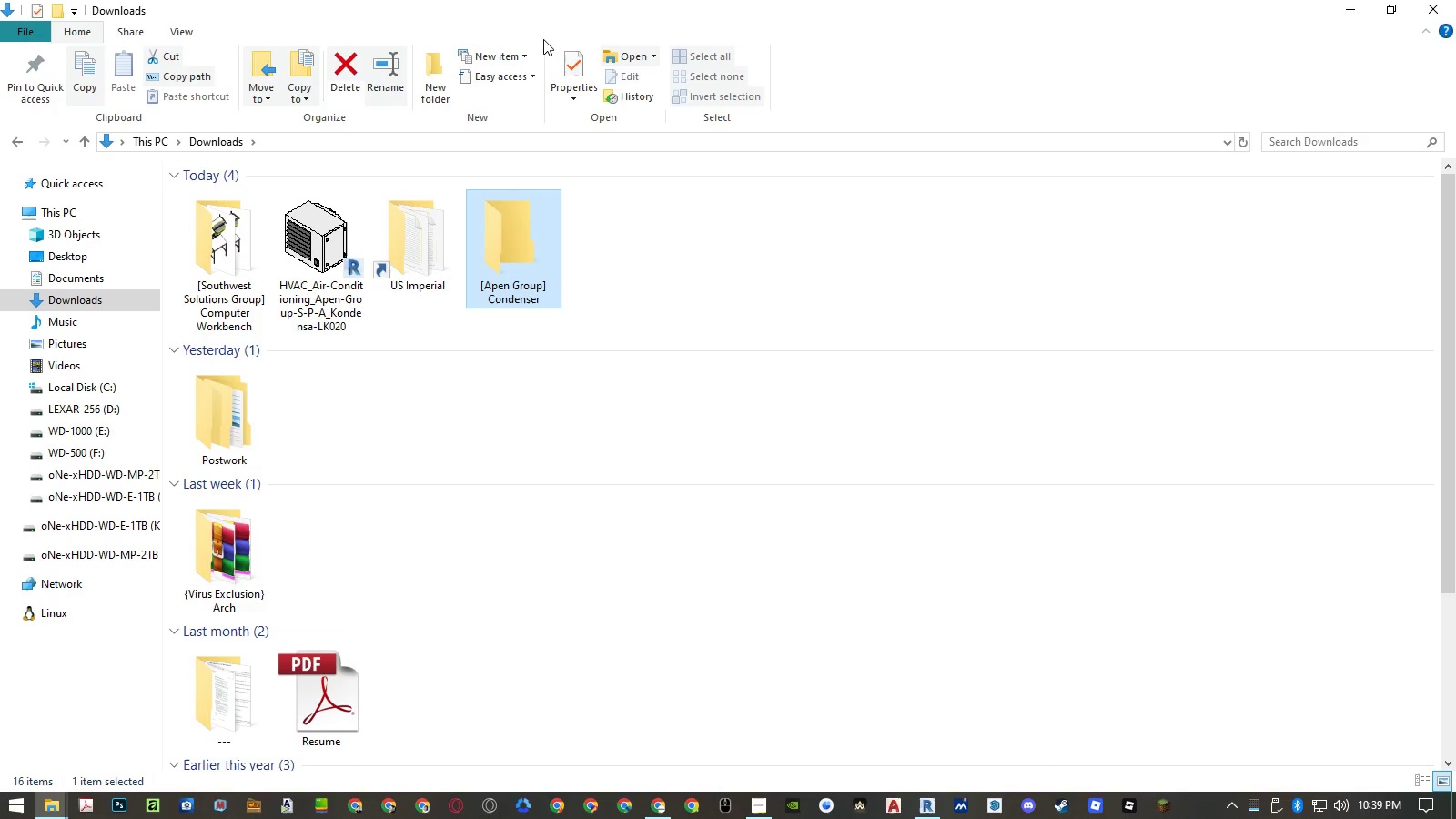 
left_click([326, 259])
 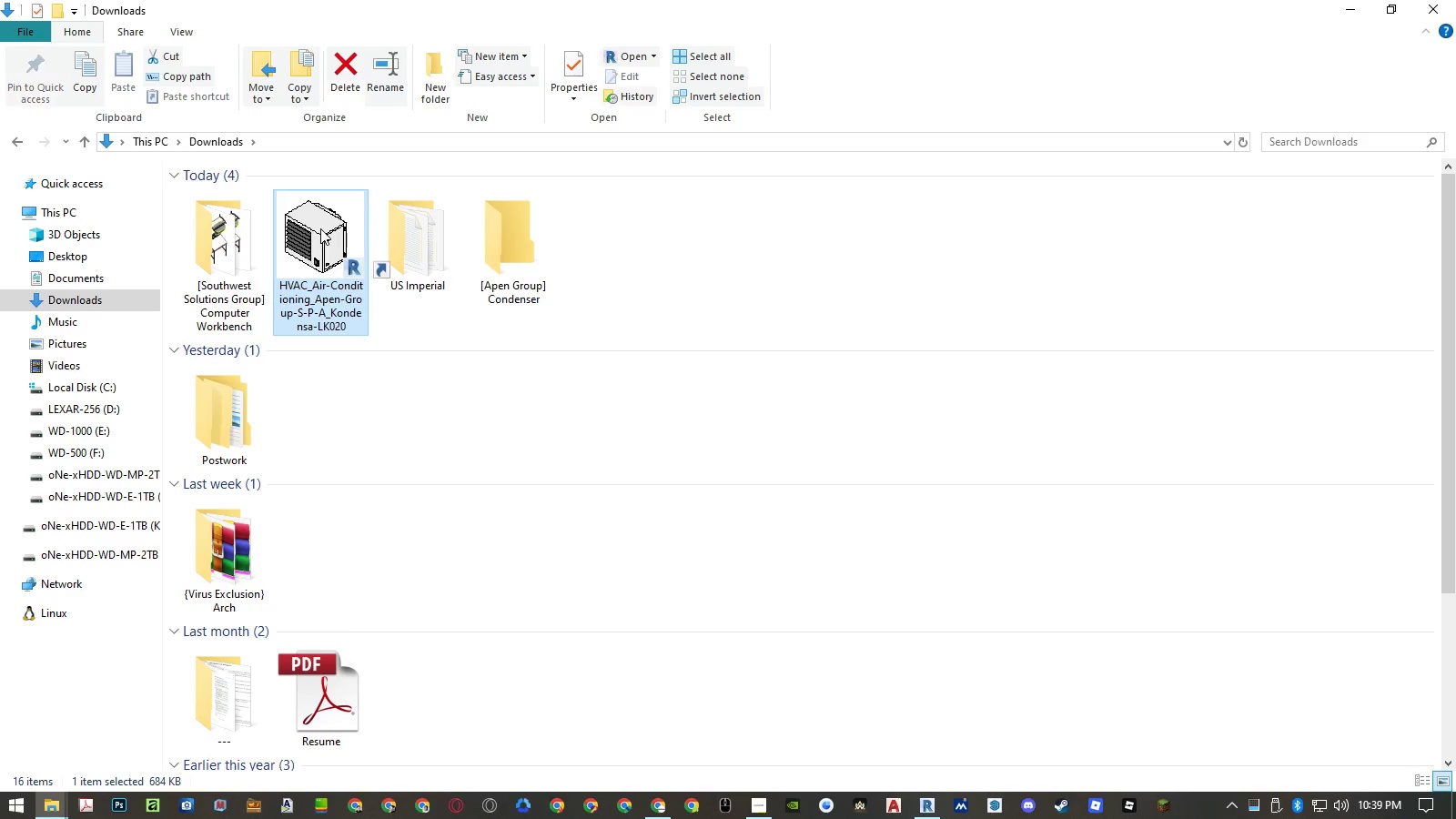 
left_click_drag(start_coordinate=[320, 228], to_coordinate=[480, 245])
 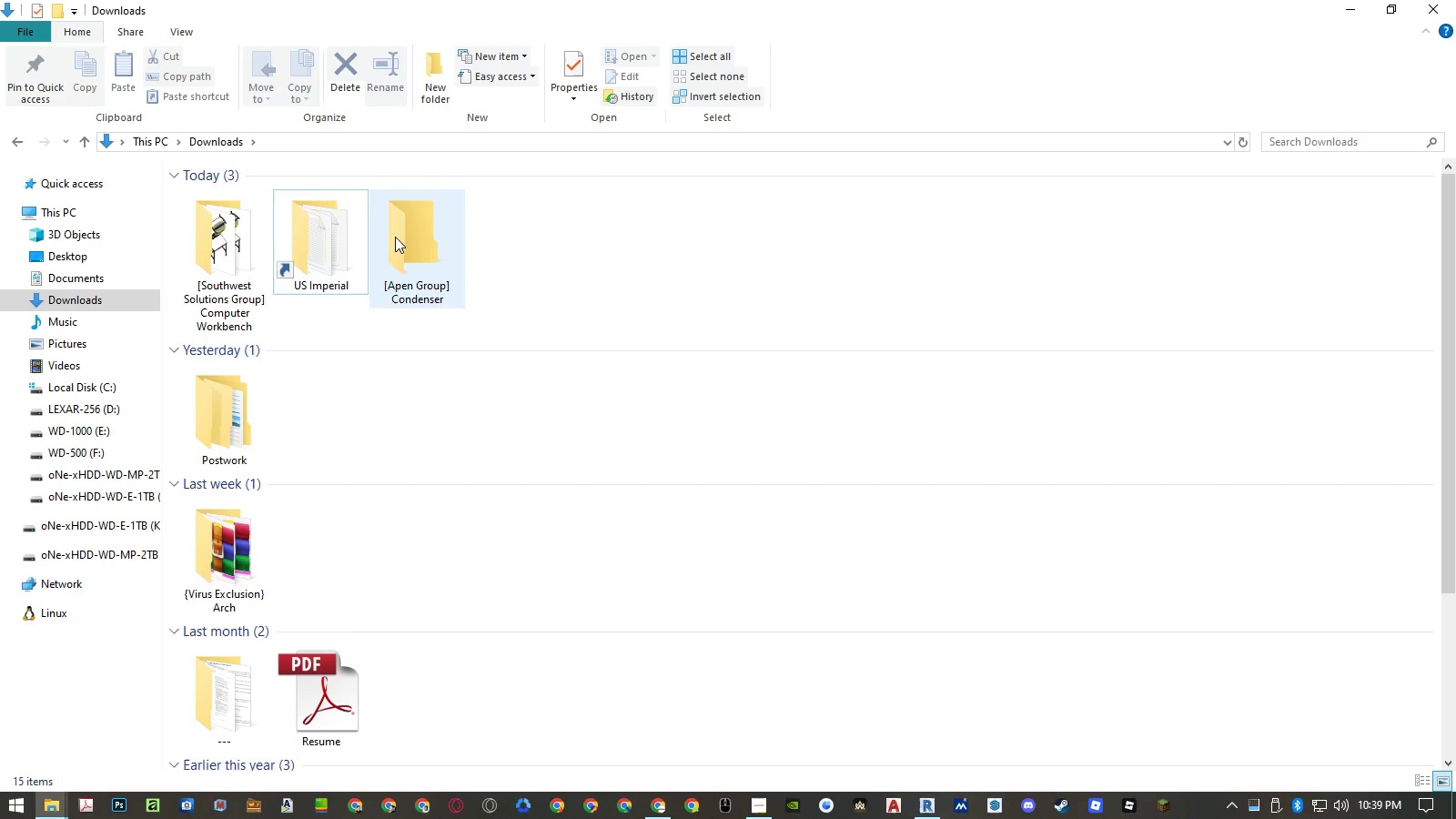 
double_click([395, 237])
 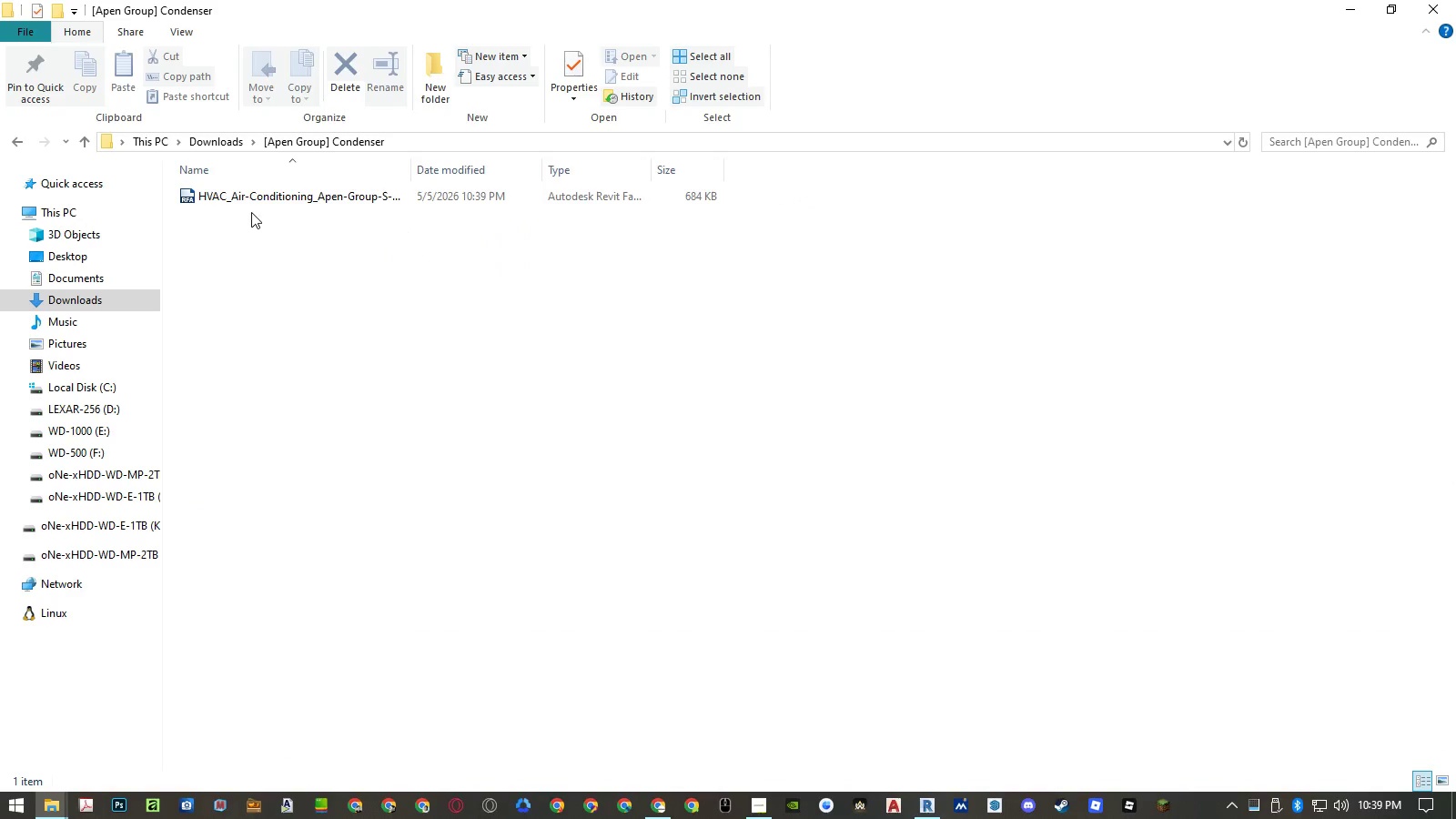 
double_click([246, 203])
 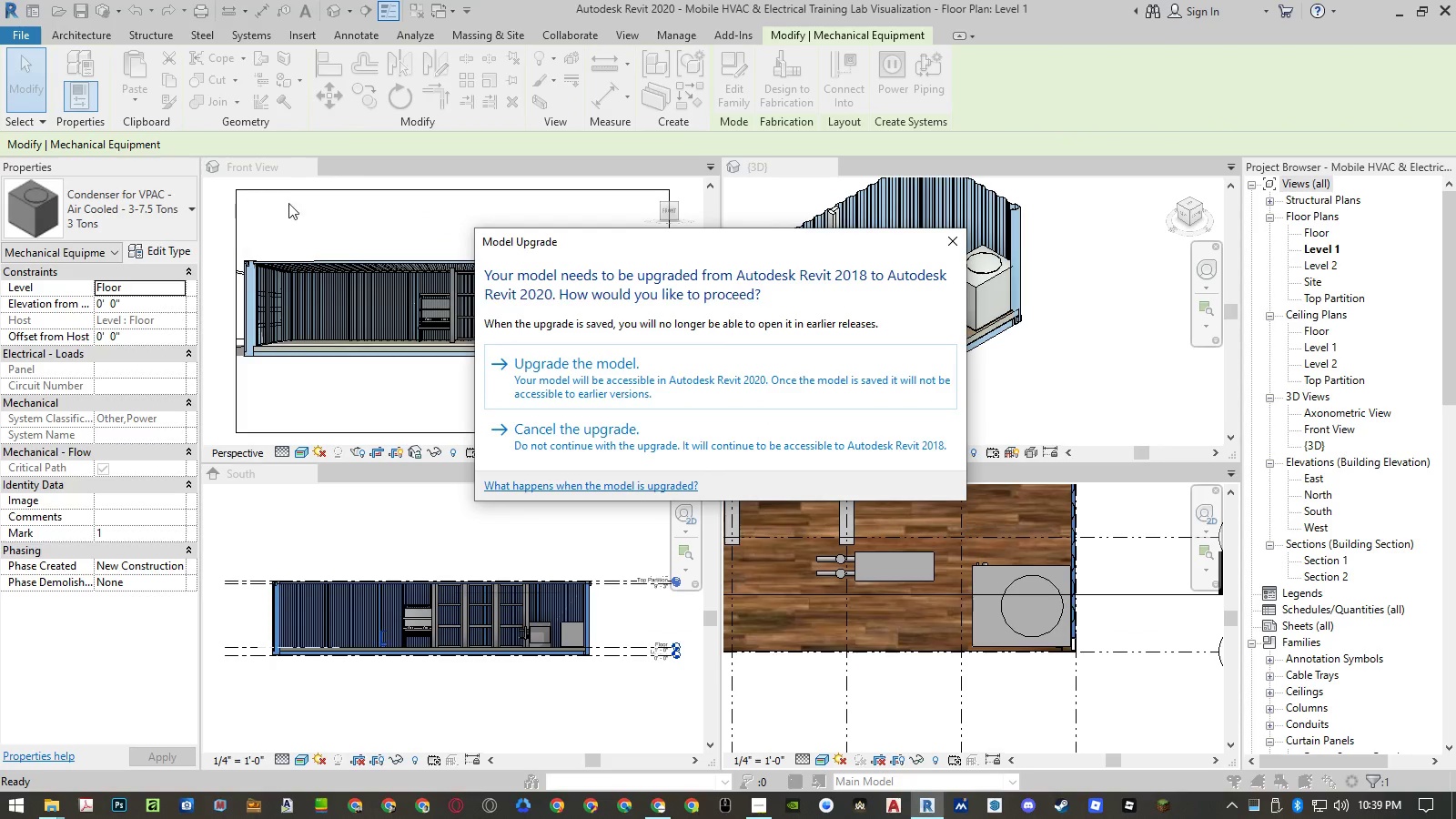 
left_click([766, 369])
 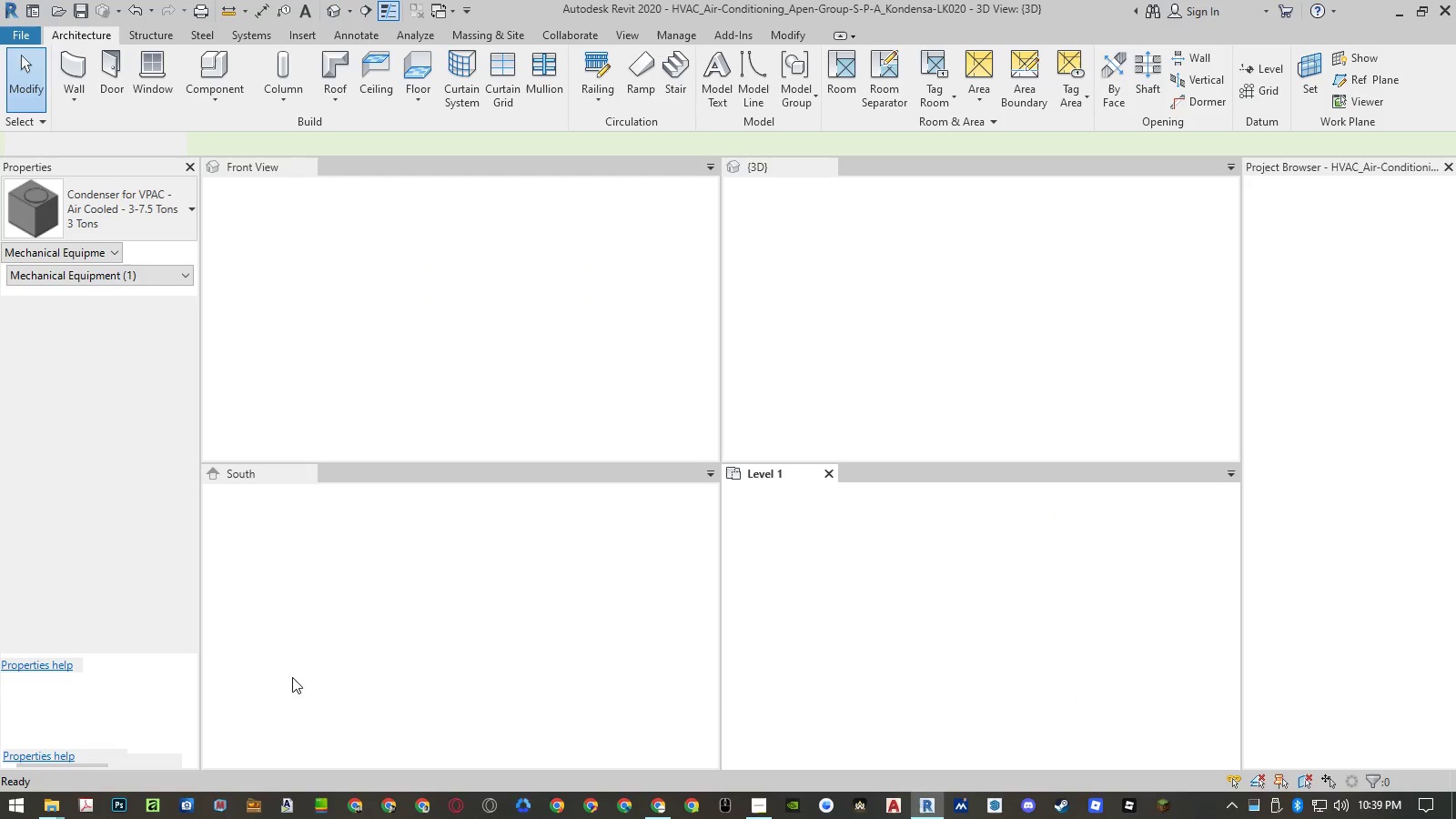 
wait(9.7)
 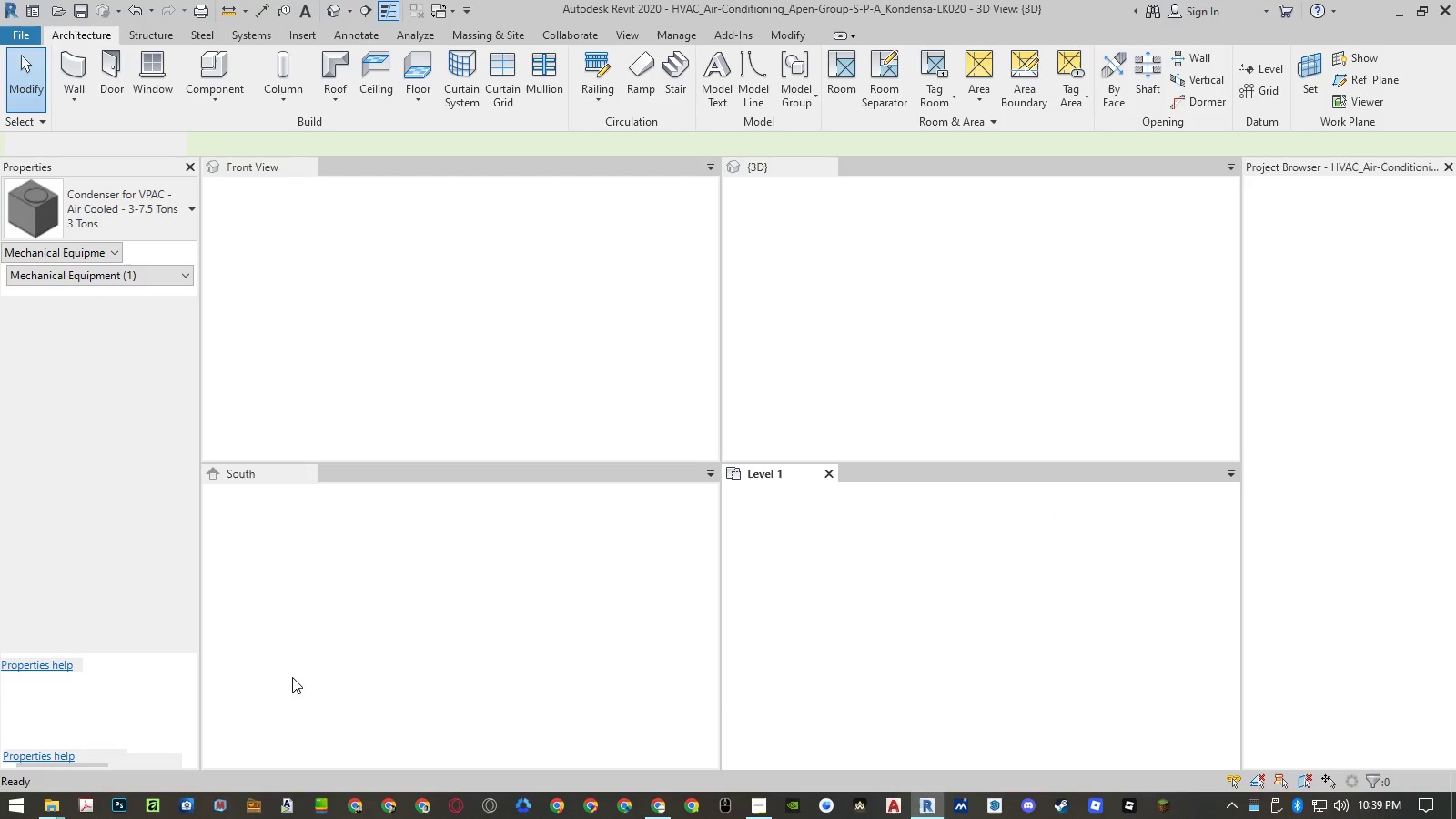 
left_click([1201, 495])
 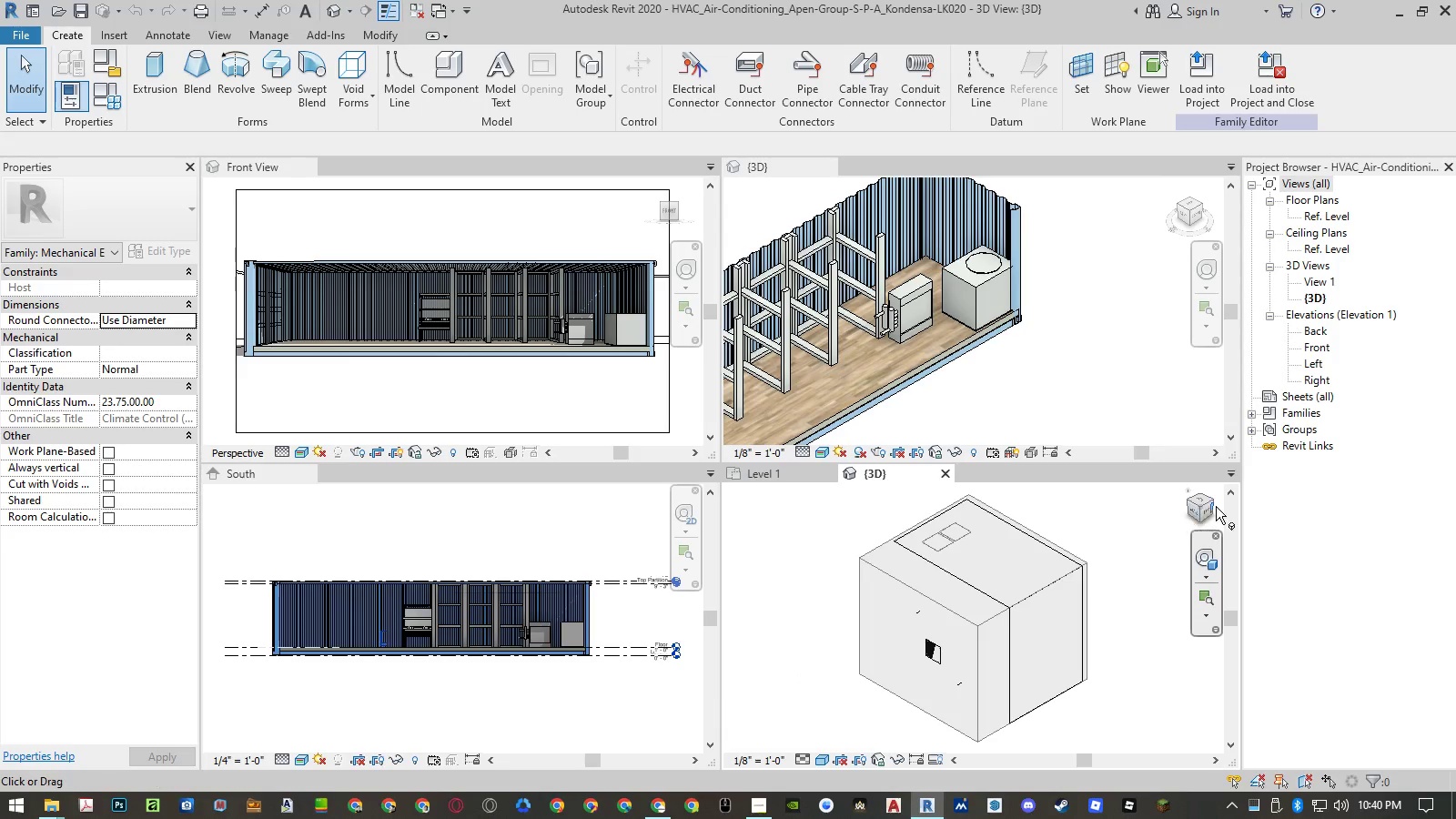 
left_click([1216, 498])
 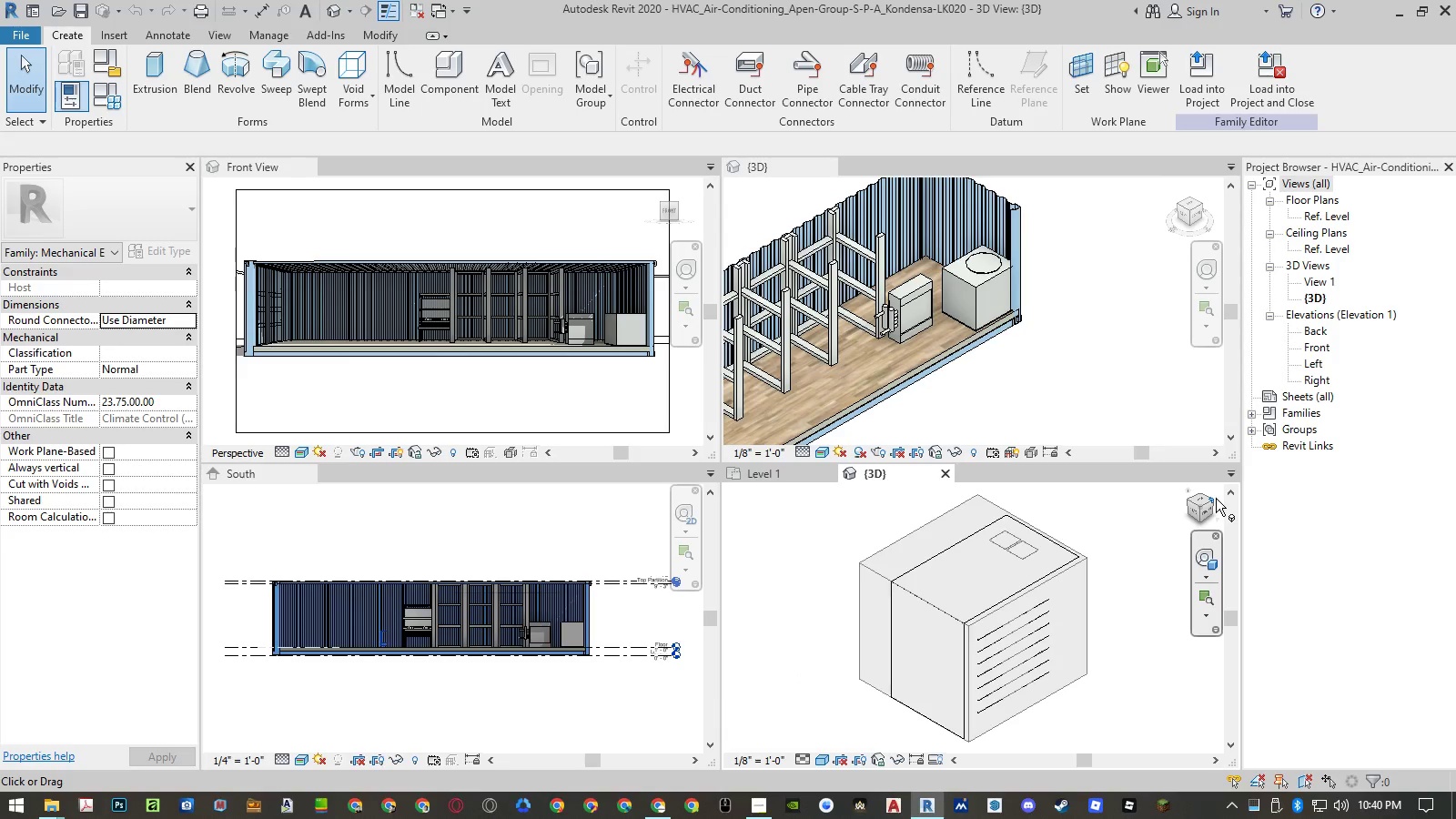 
left_click([1216, 498])
 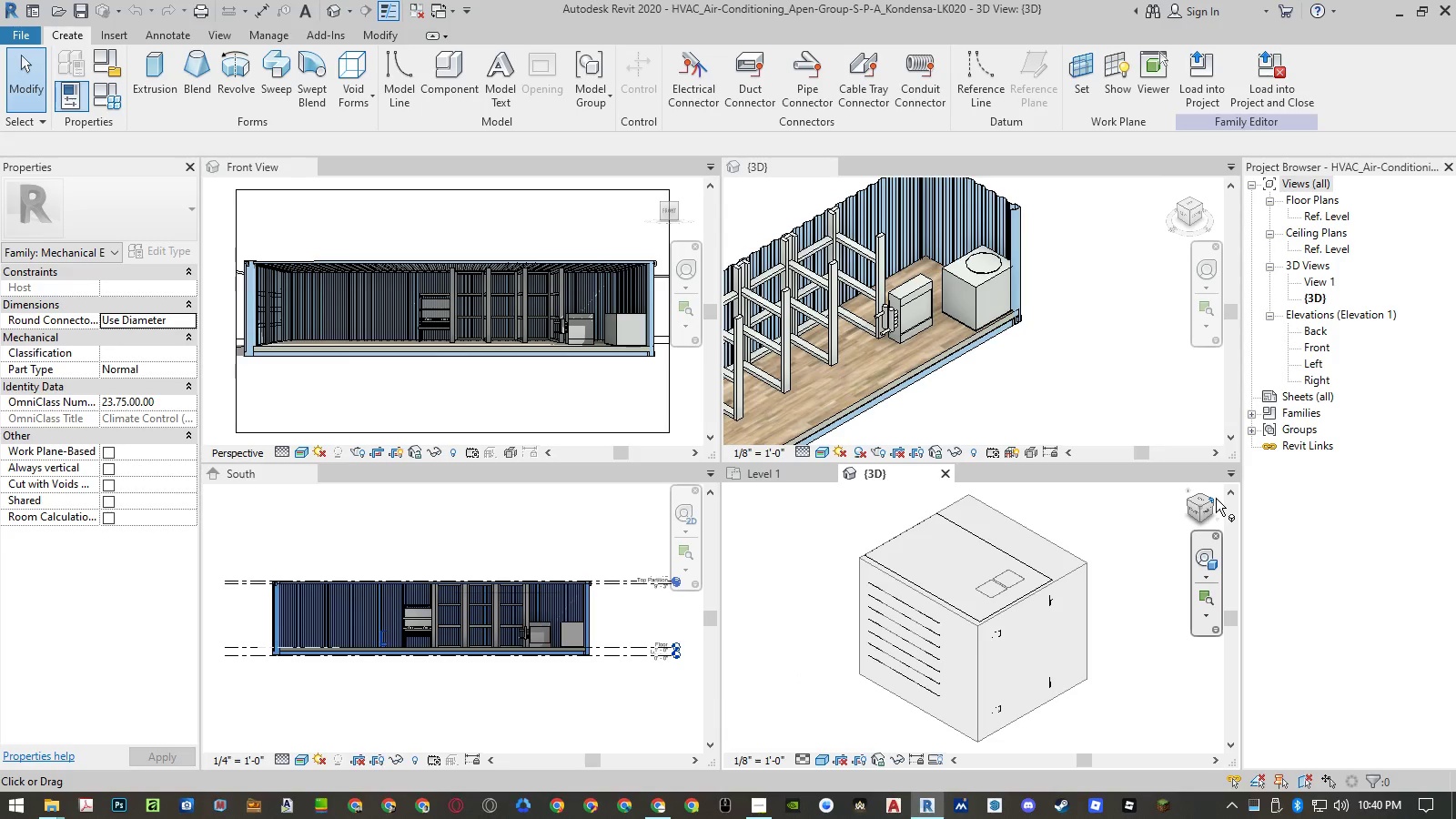 
left_click([1216, 498])
 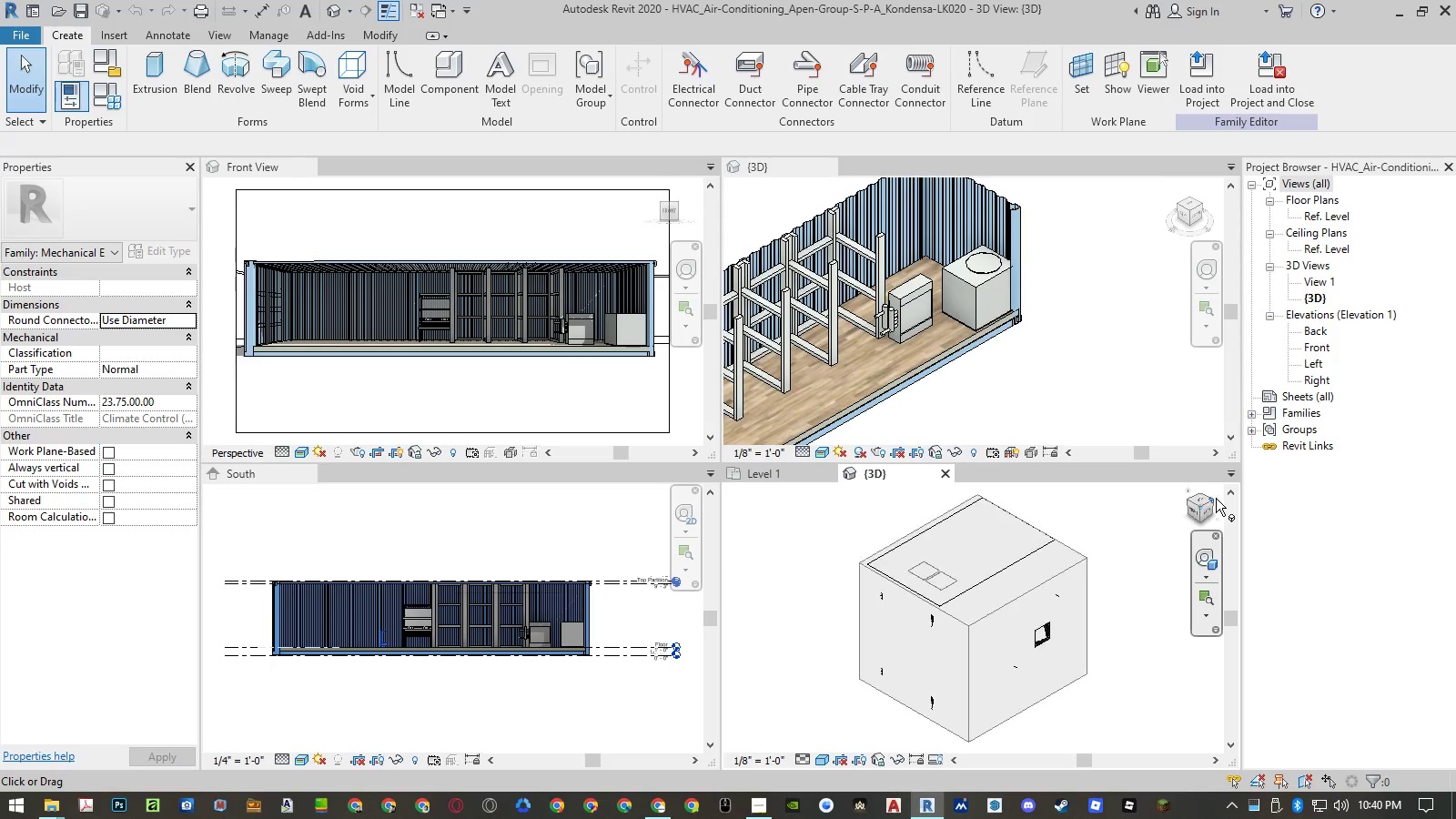 
left_click([1216, 498])
 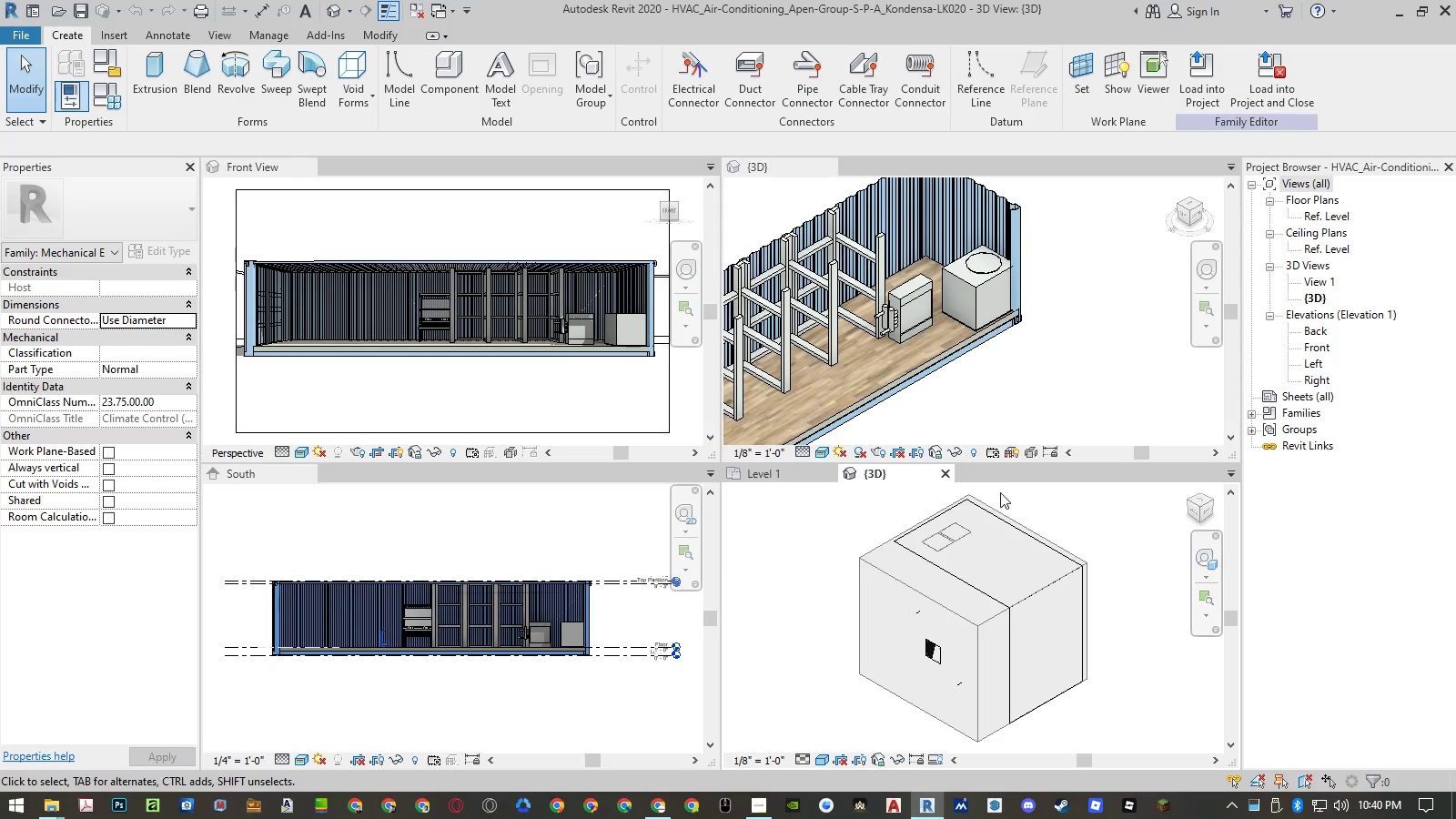 
left_click([948, 473])
 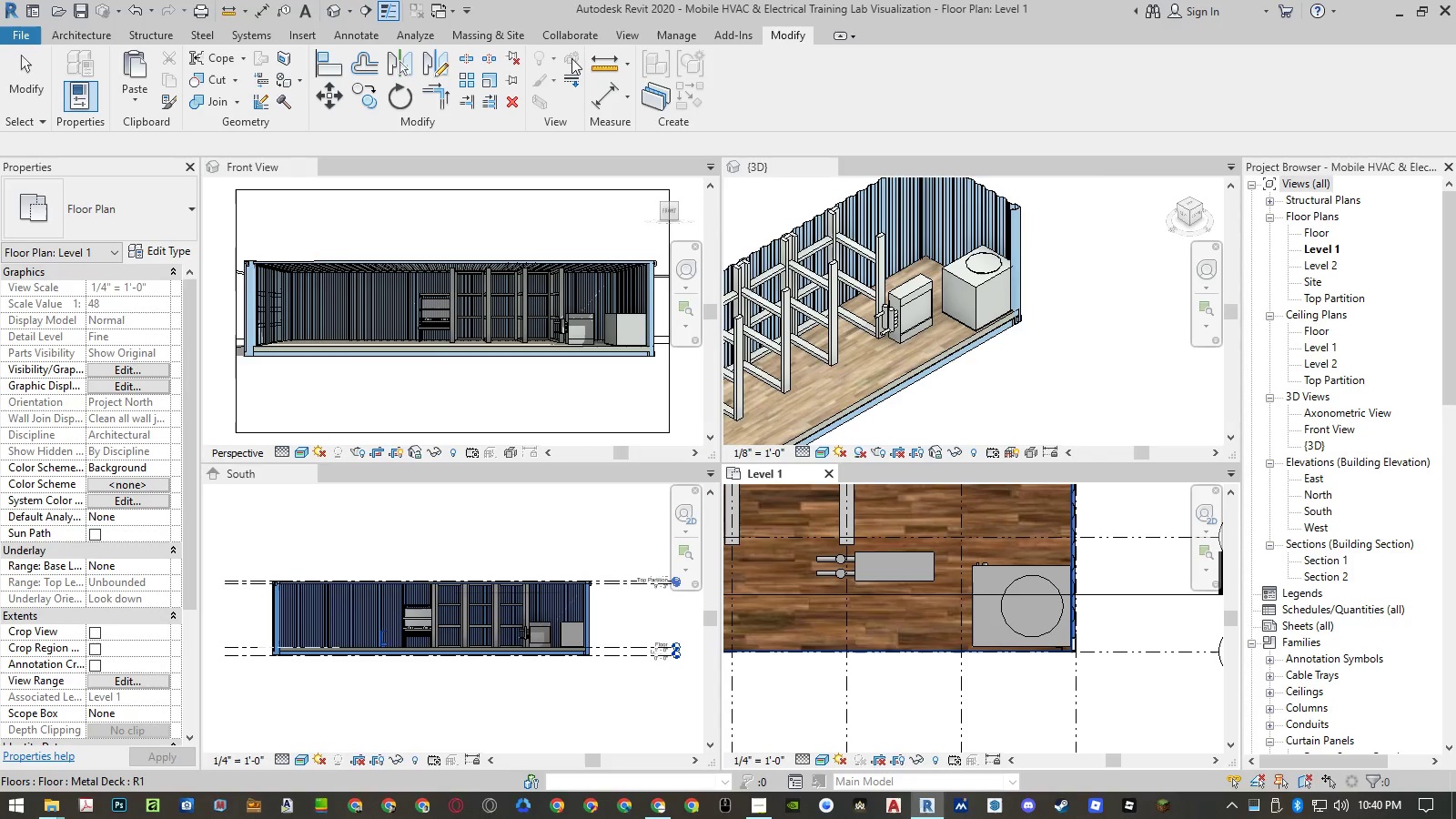 
left_click([302, 35])
 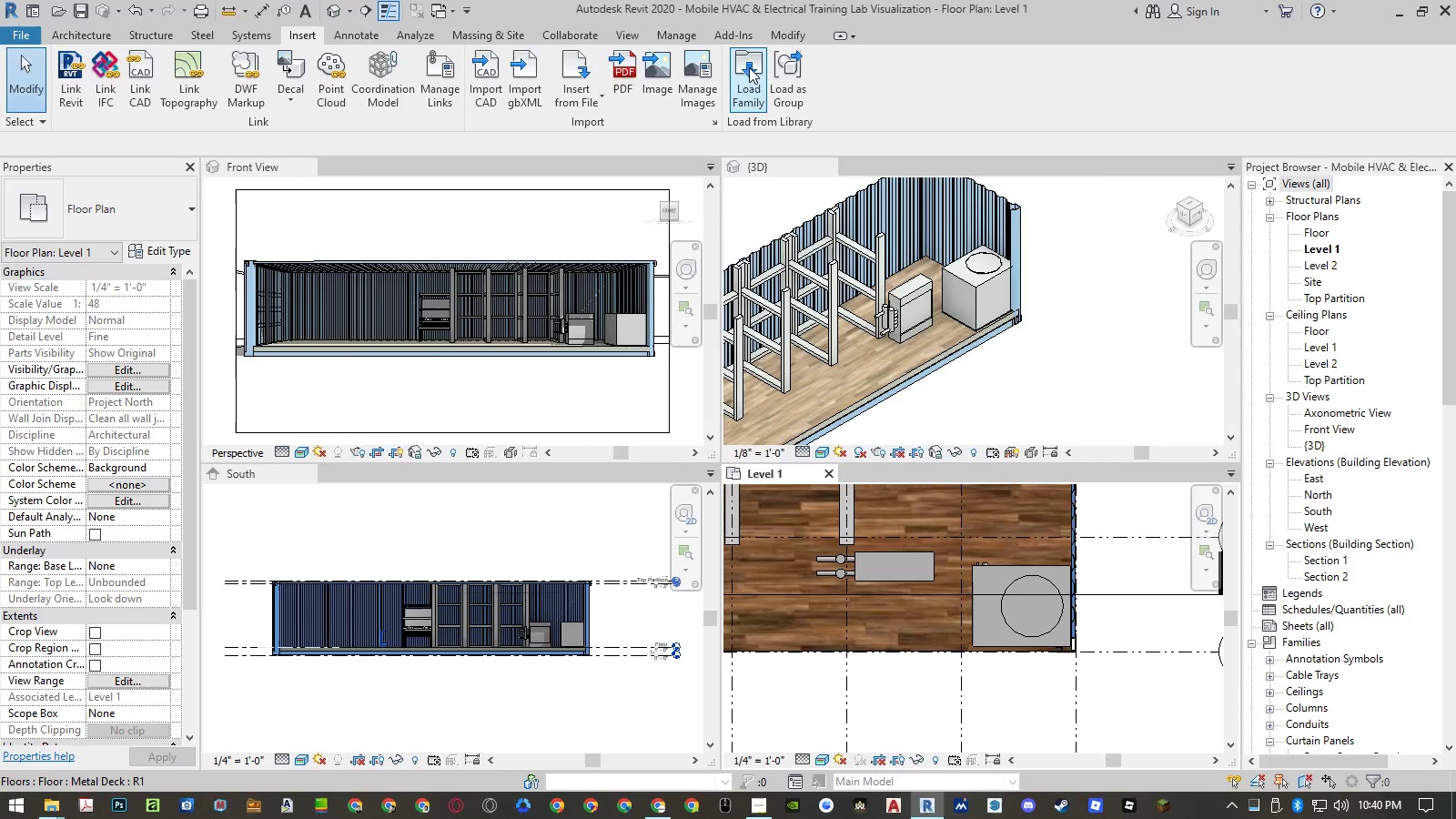 
left_click([750, 67])
 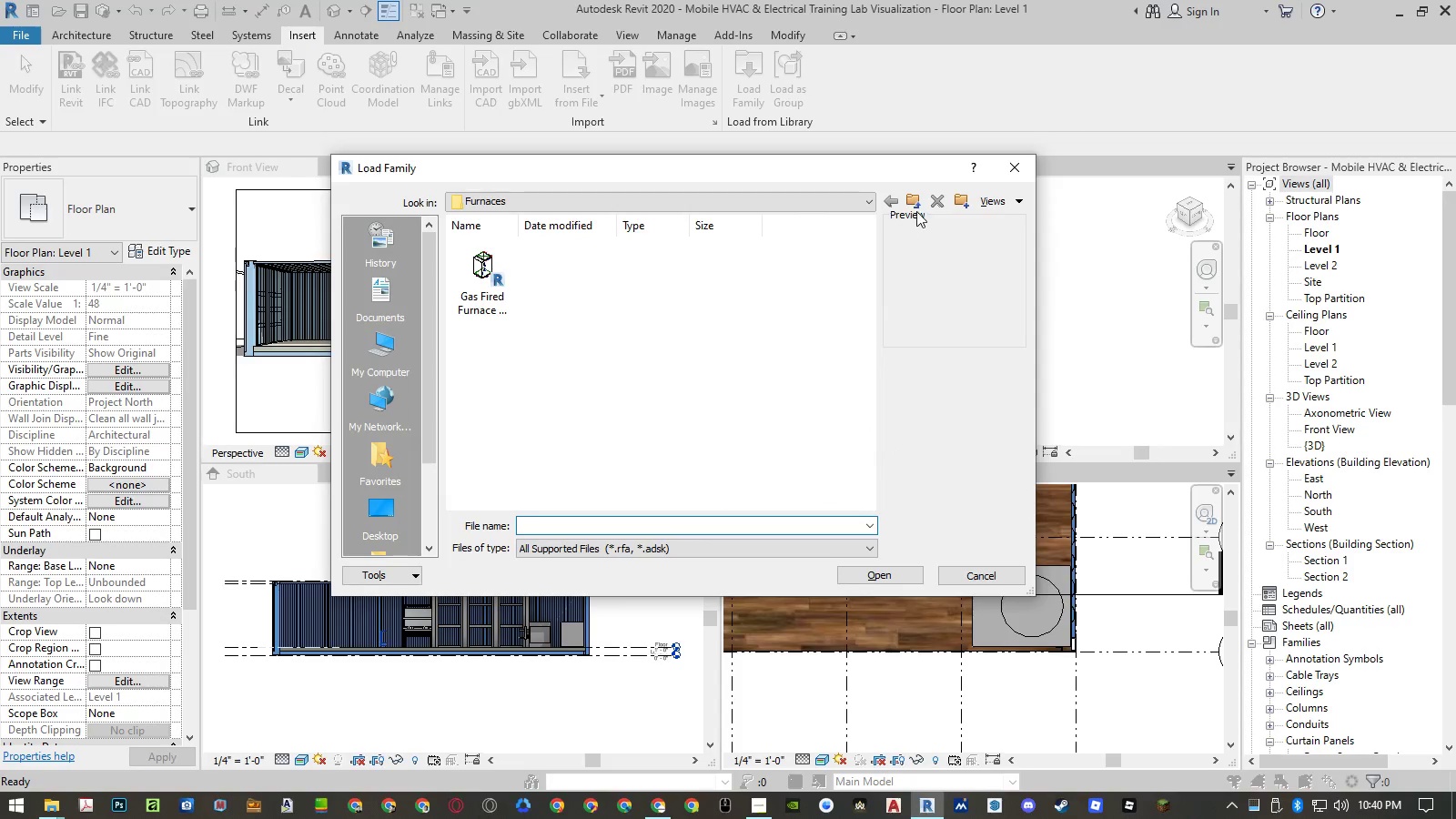 
double_click([920, 206])
 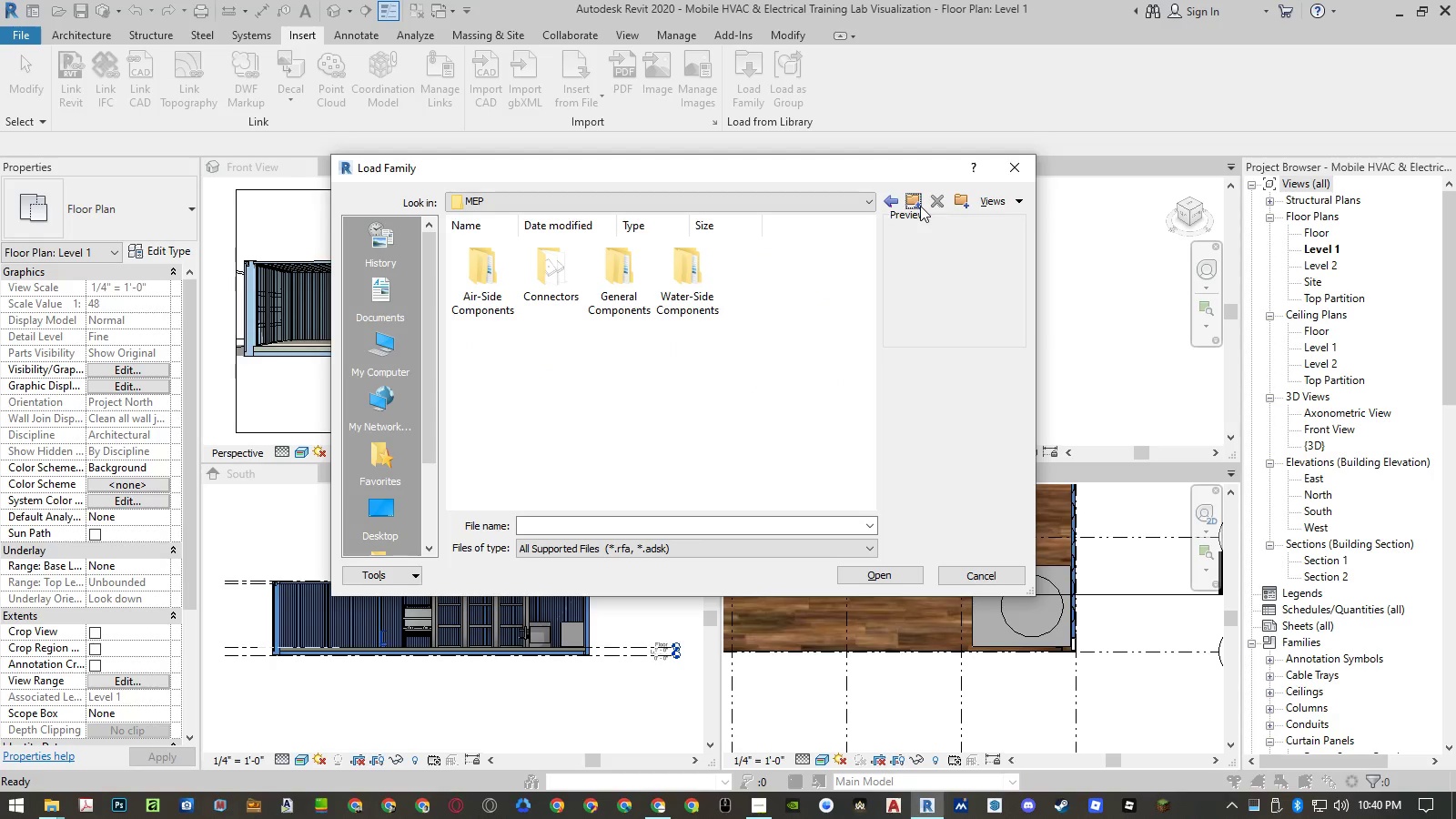 
left_click([920, 206])
 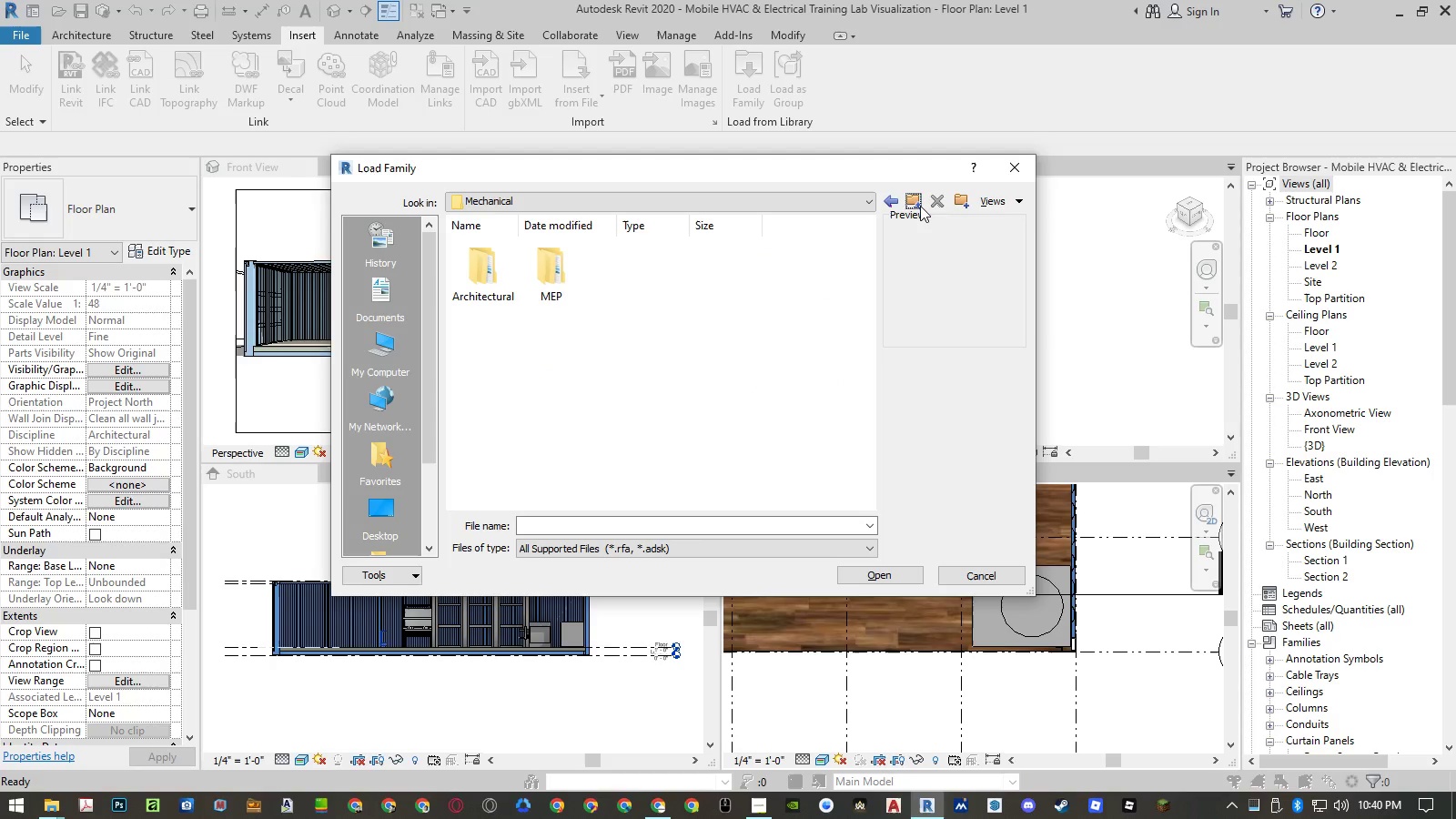 
double_click([920, 206])
 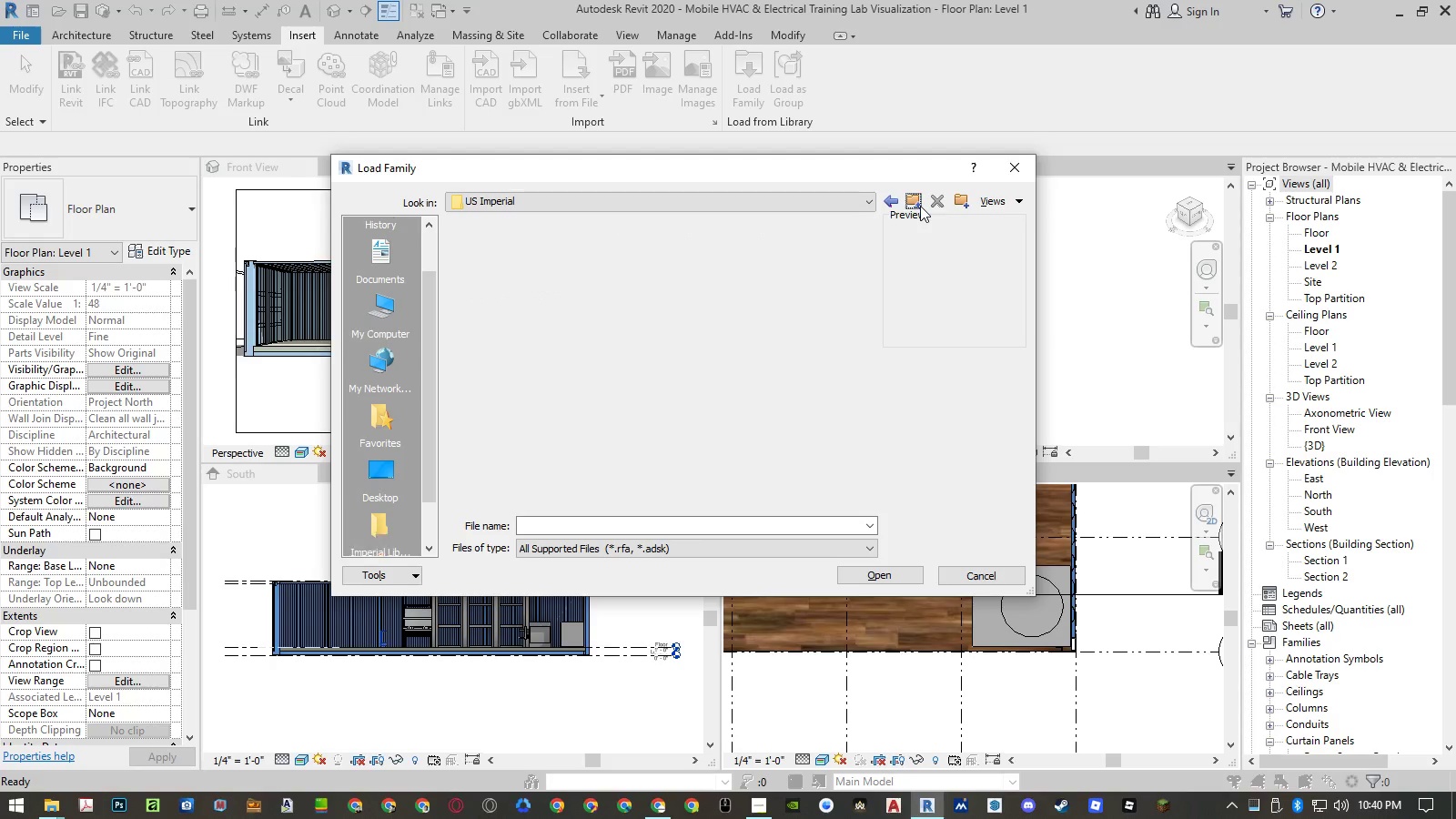 
triple_click([920, 206])
 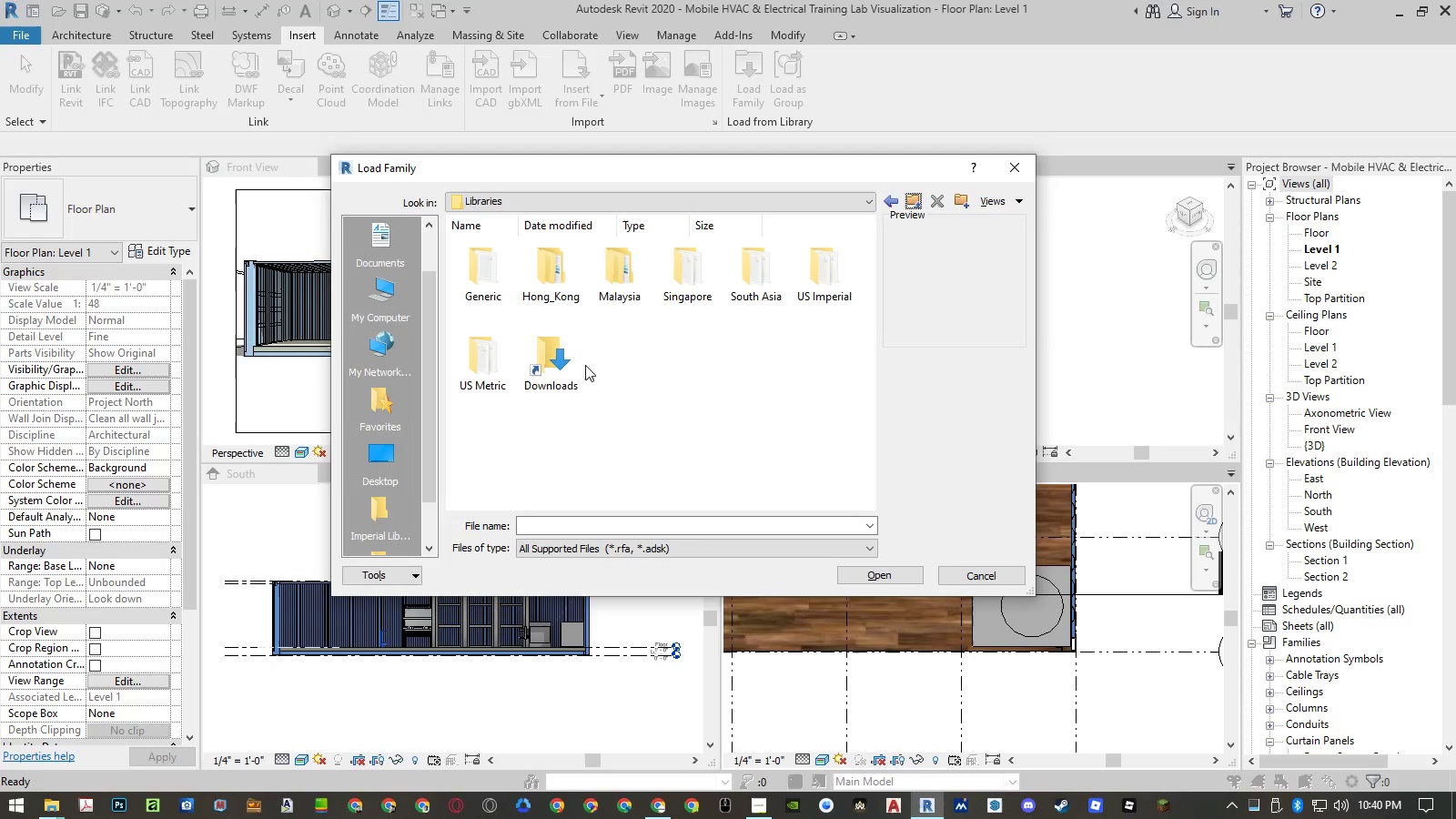 
double_click([555, 378])
 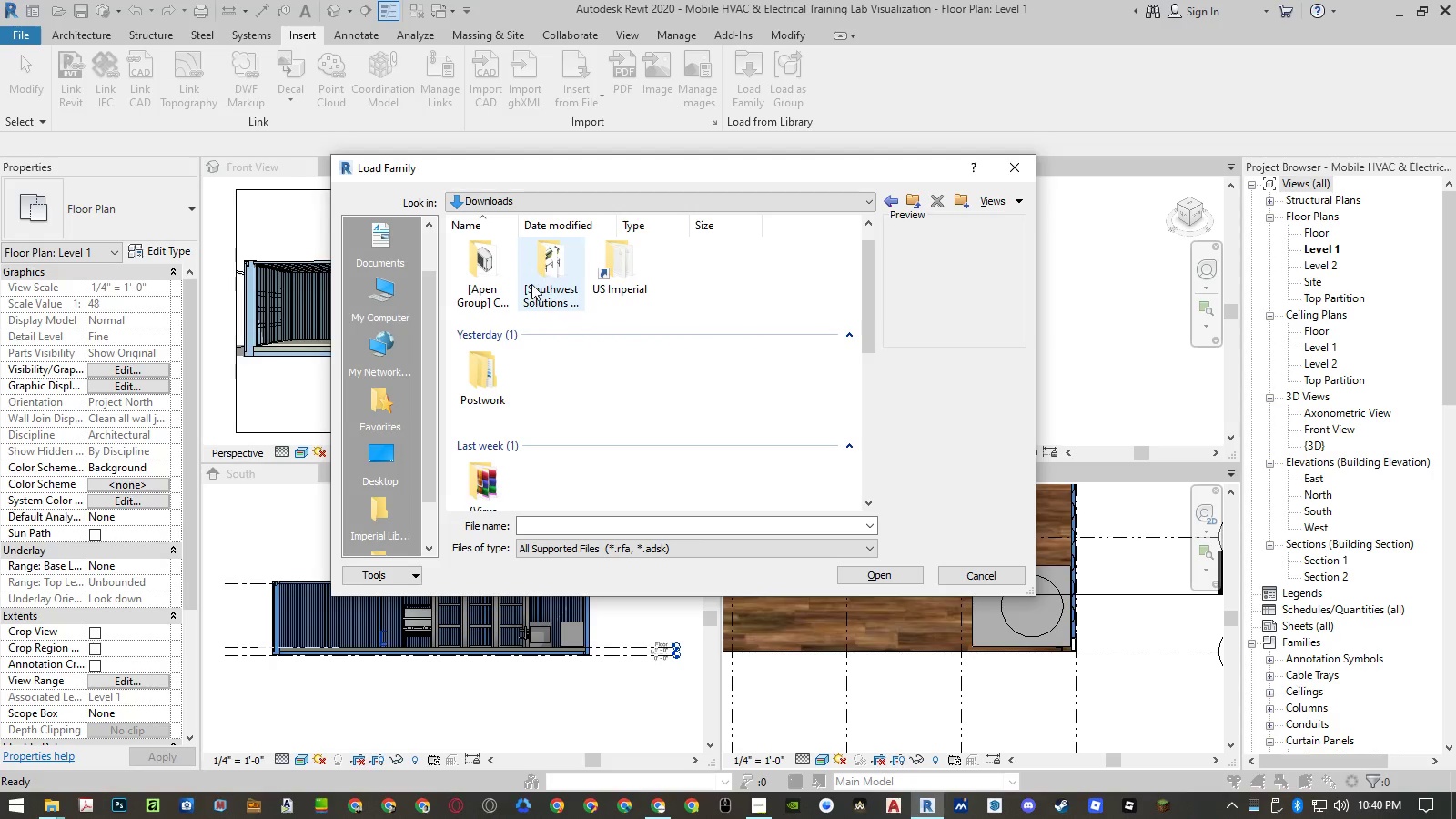 
left_click([486, 274])
 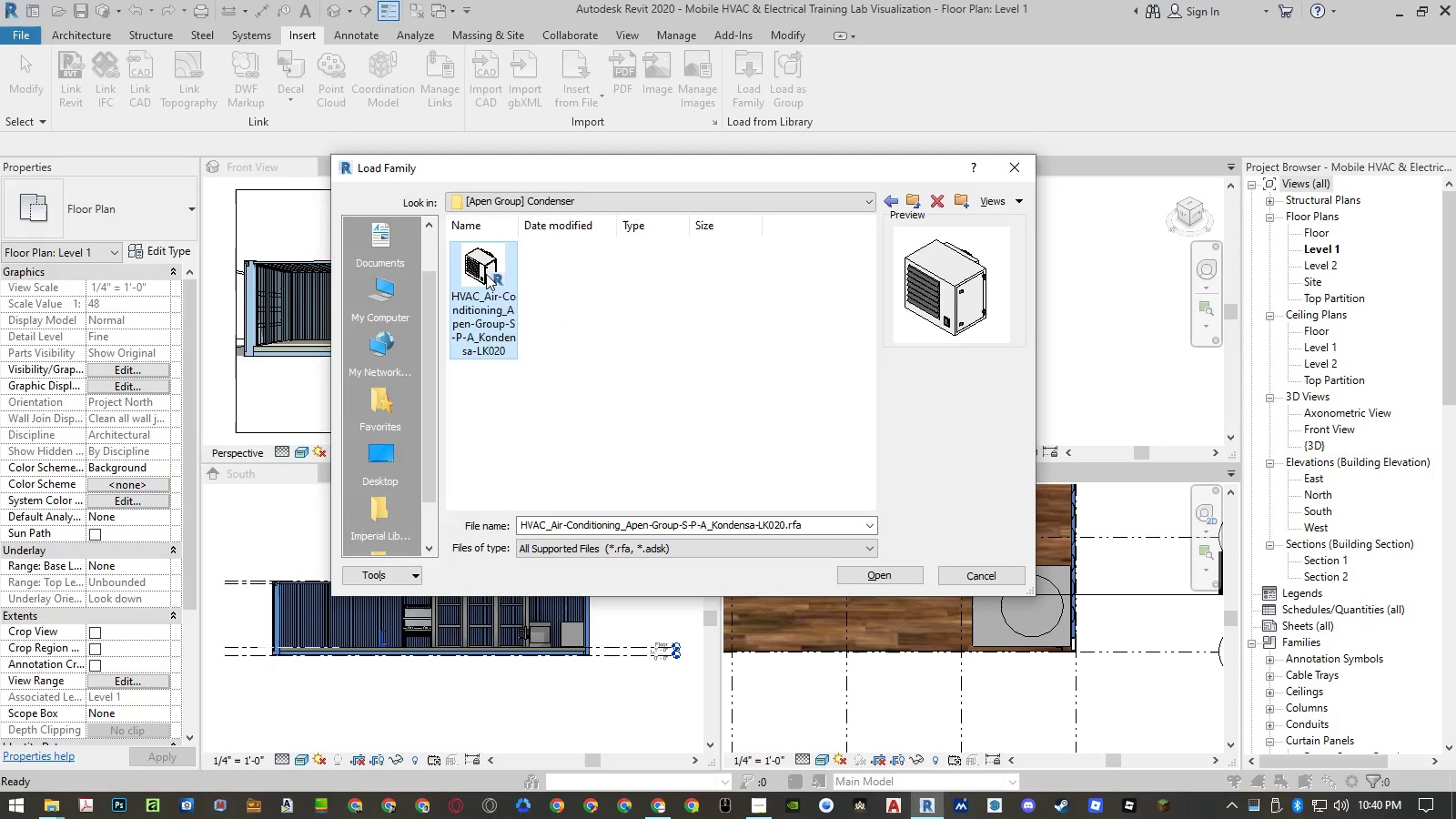 
double_click([486, 274])
 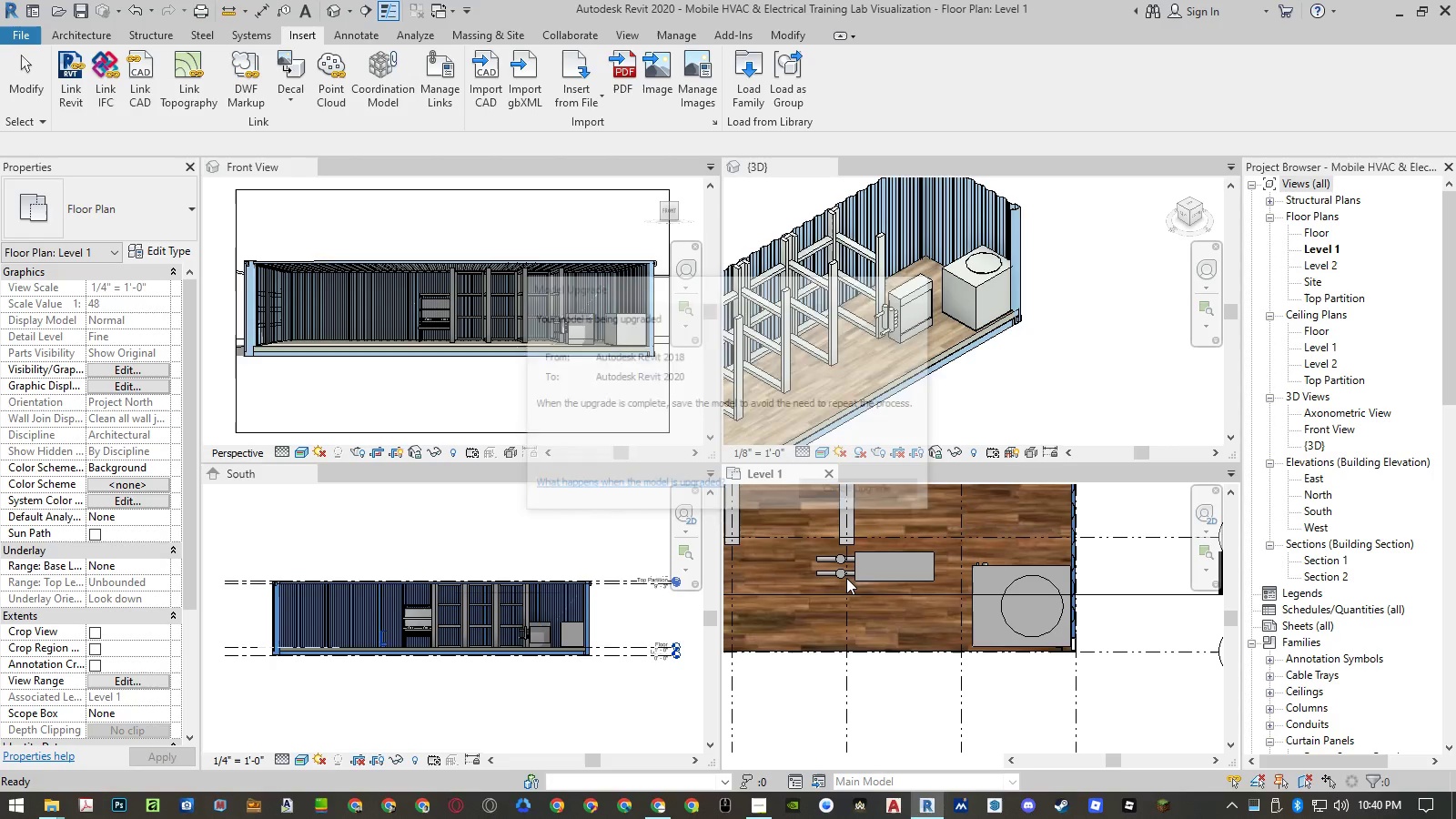 
mouse_move([870, 594])
 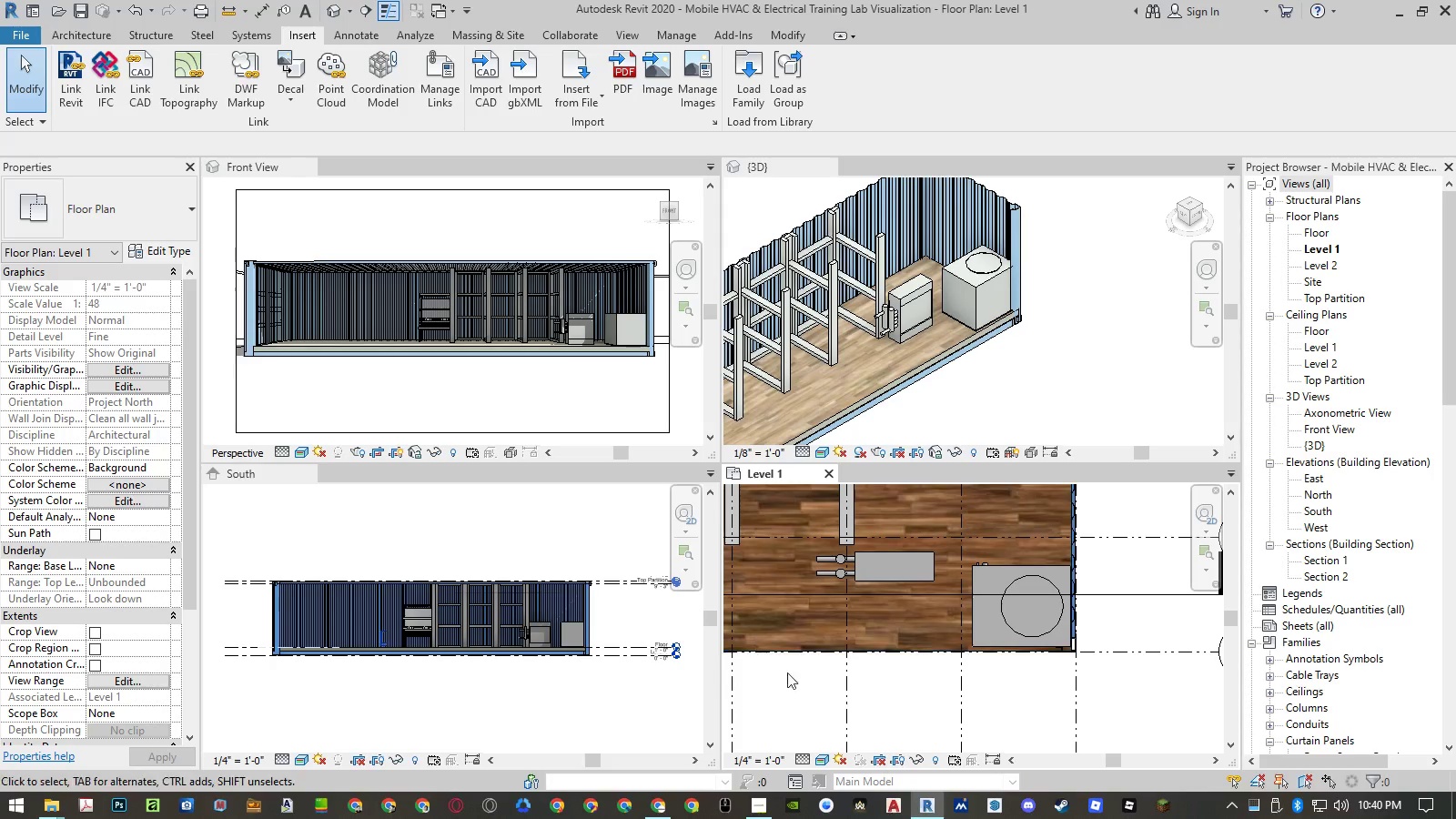 
left_click([902, 705])
 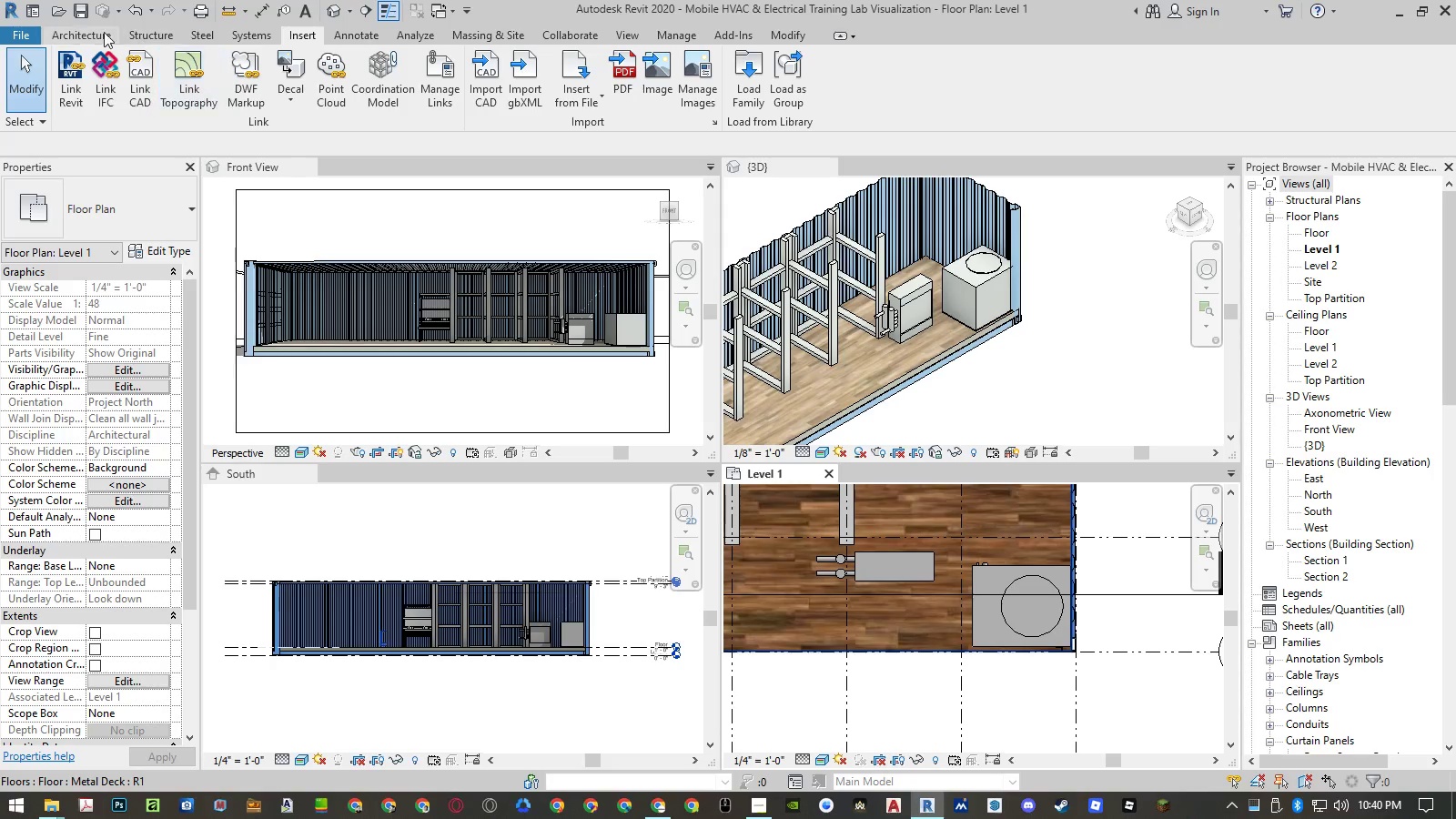 
left_click([79, 42])
 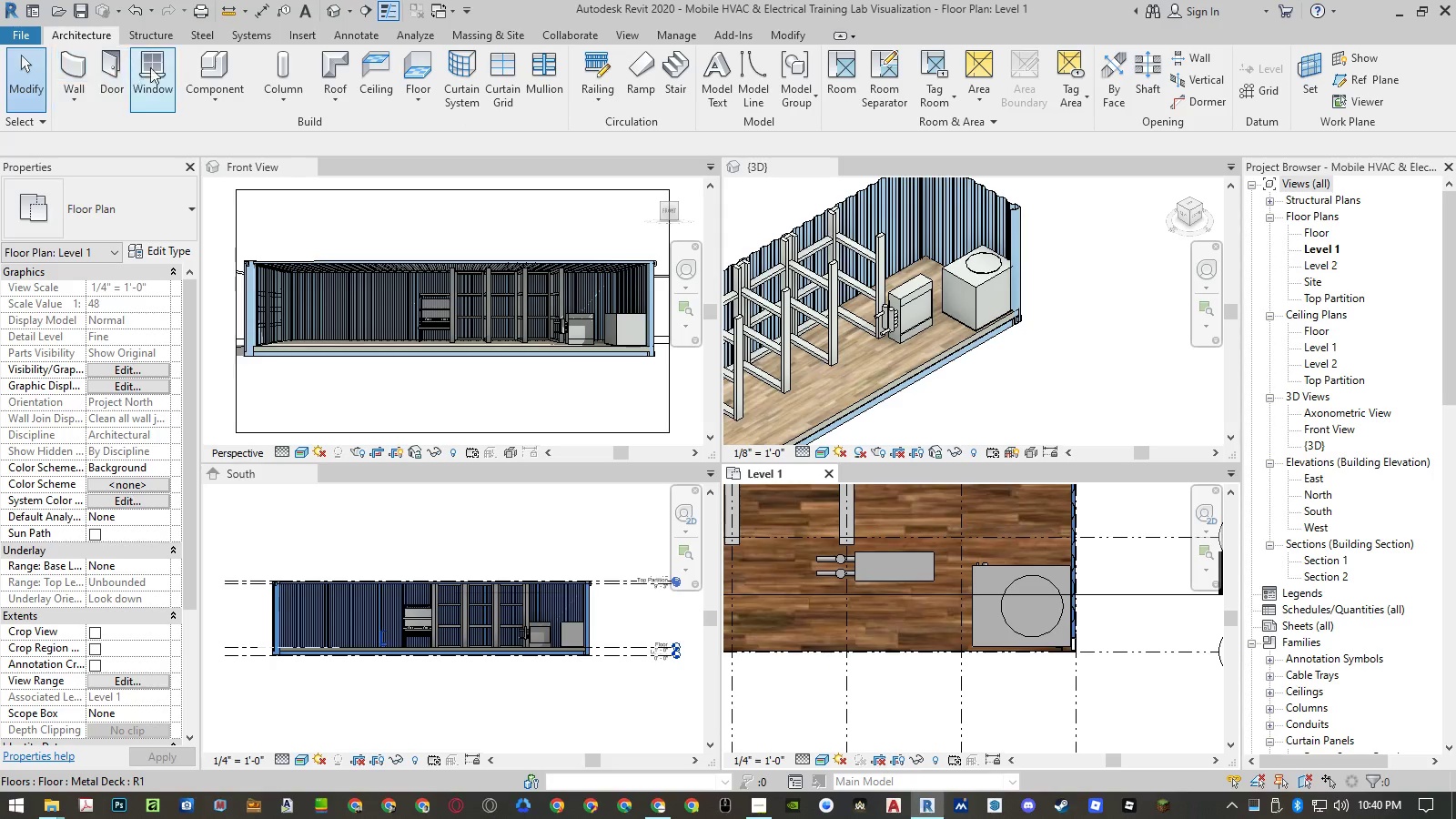 
left_click([214, 66])
 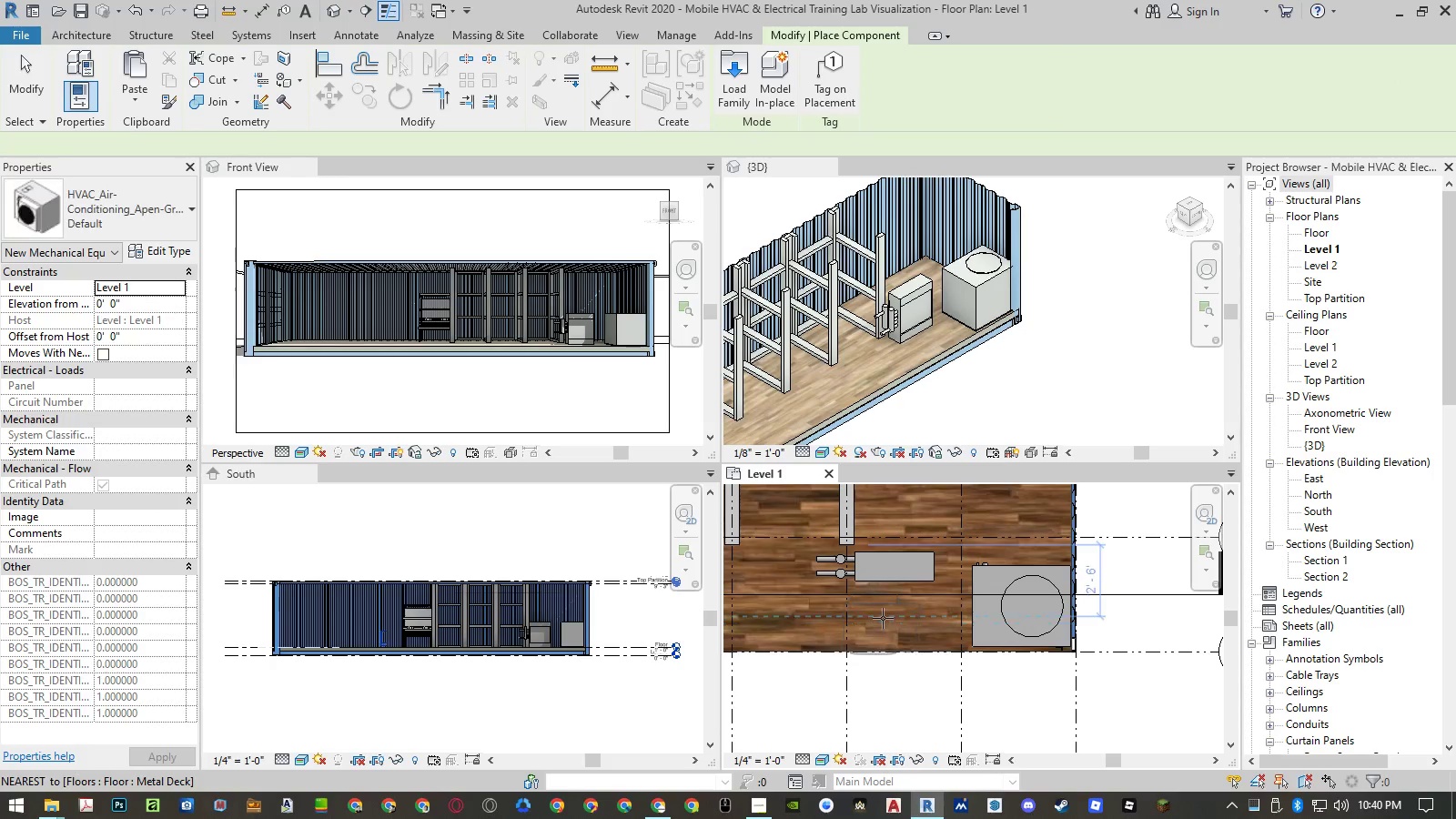 
left_click([885, 613])
 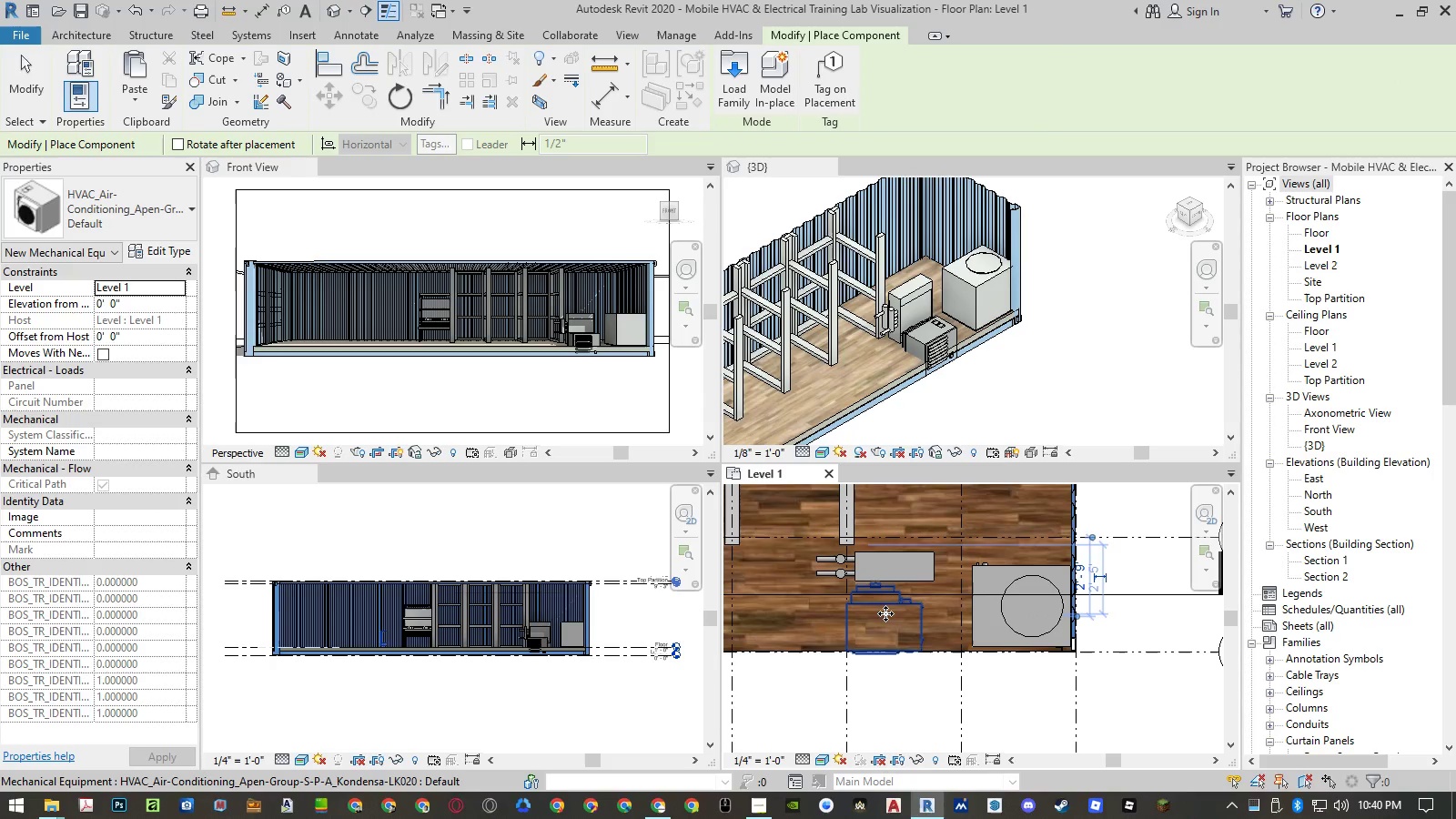 
key(Escape)
 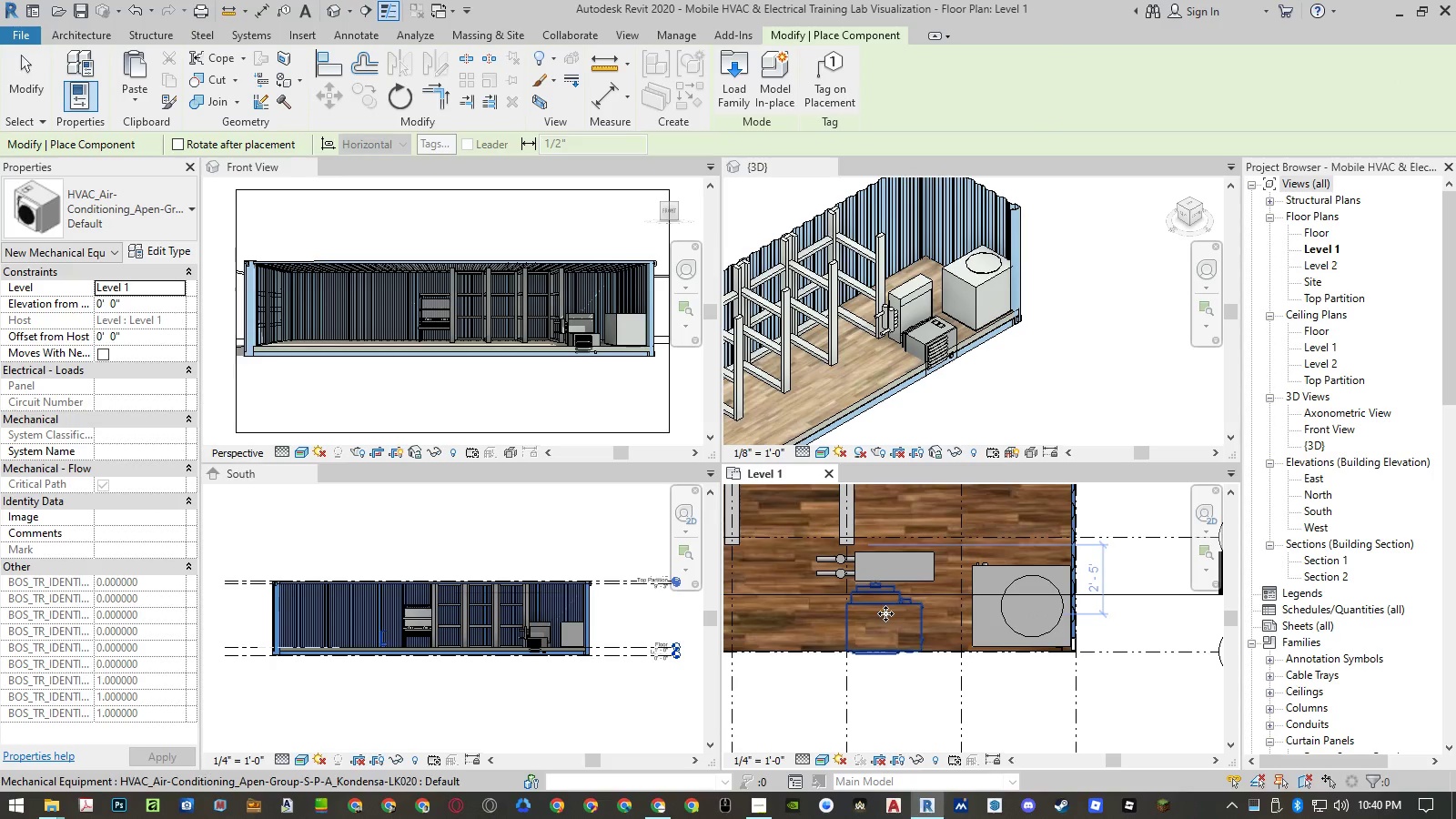 
key(Escape)
 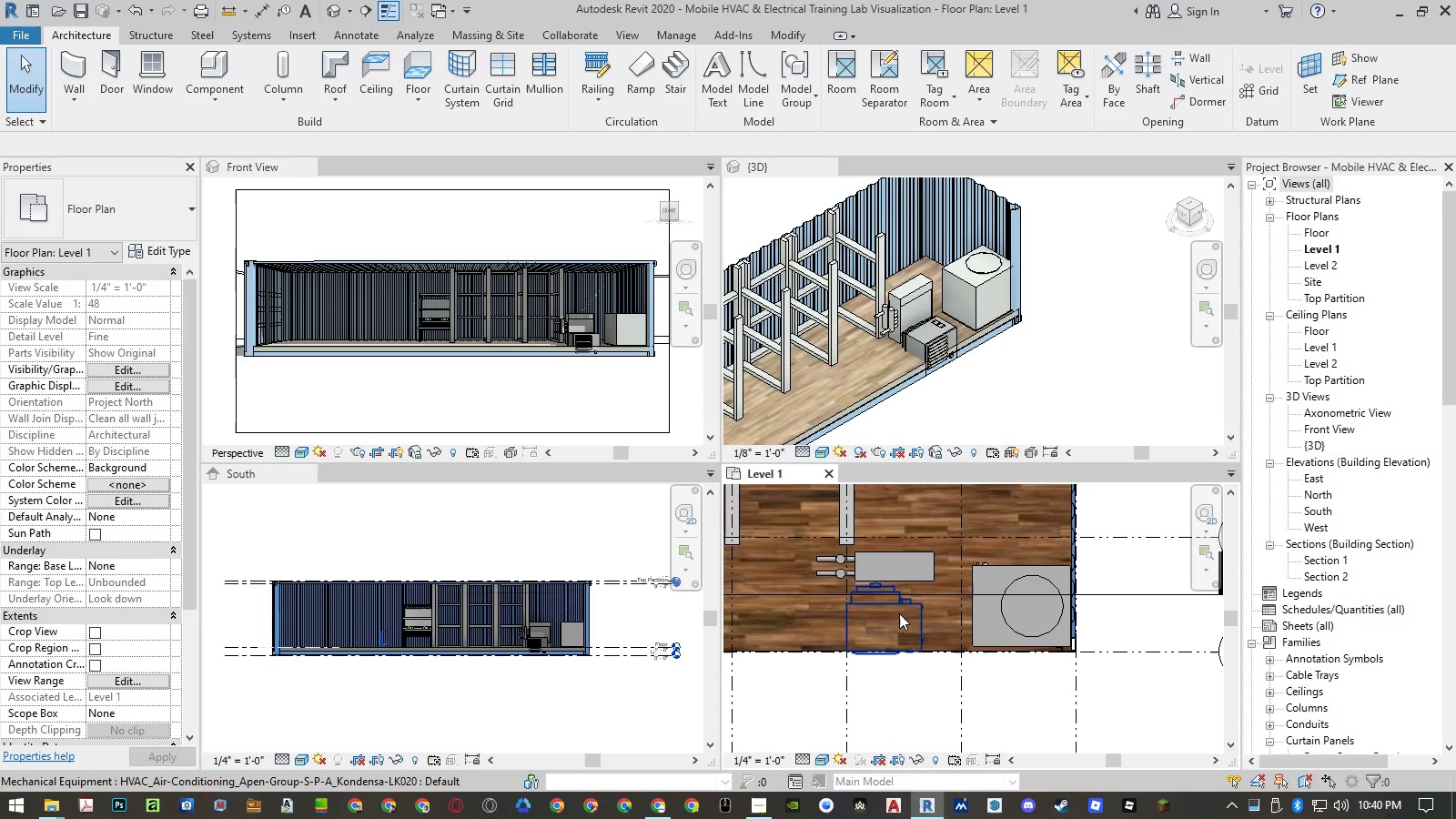 
left_click([901, 612])
 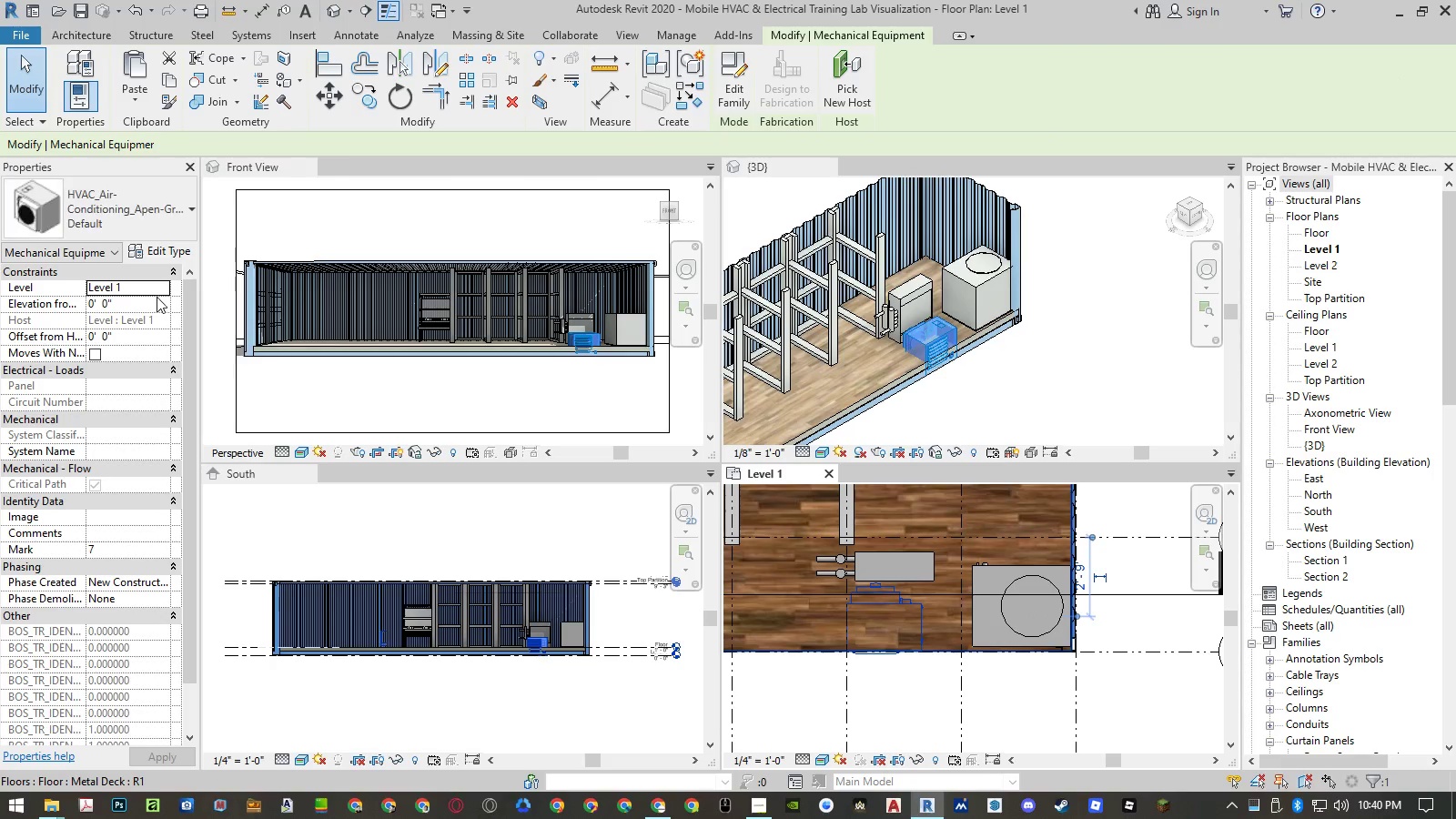 
left_click([164, 289])
 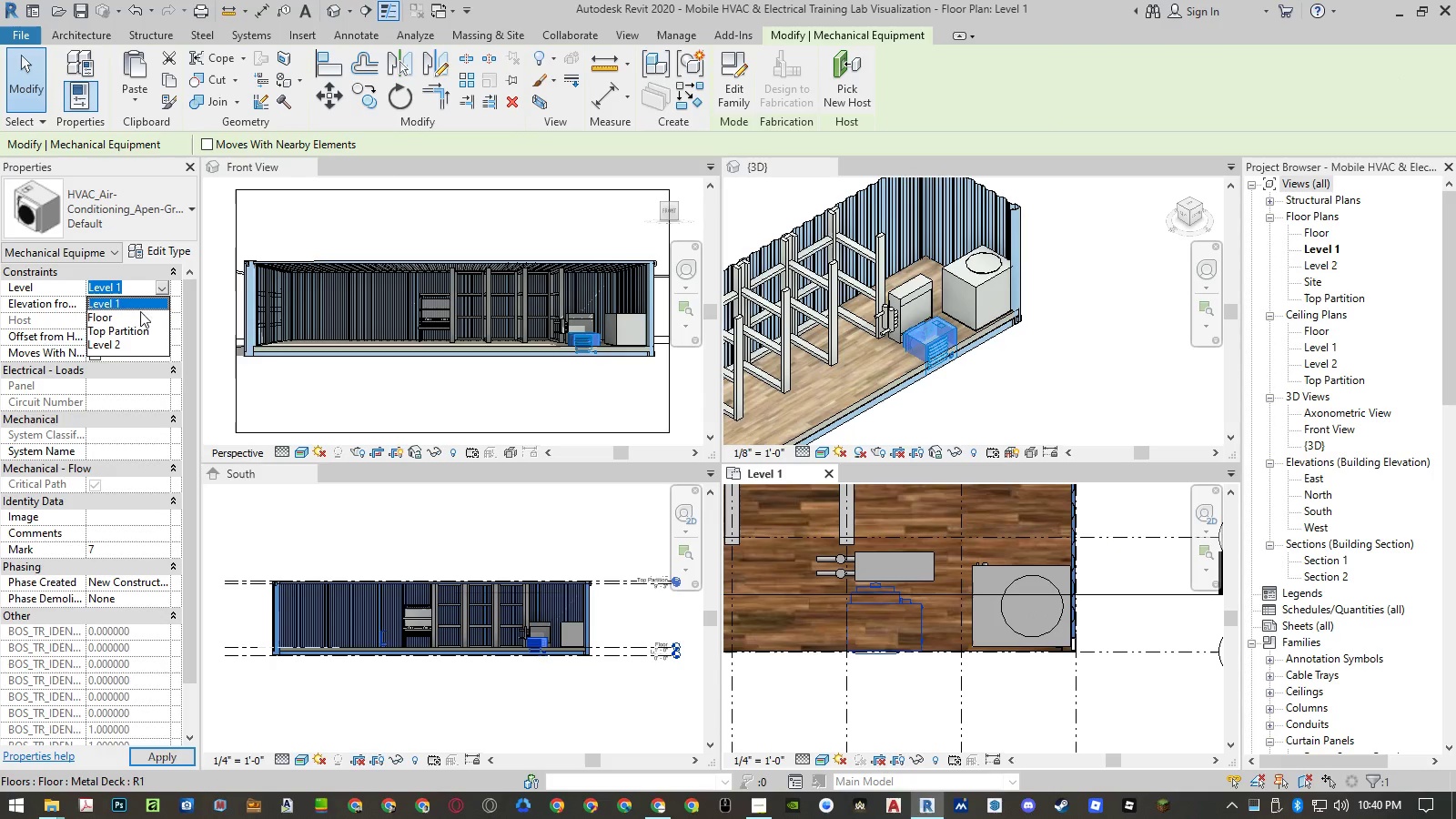 
left_click([137, 315])
 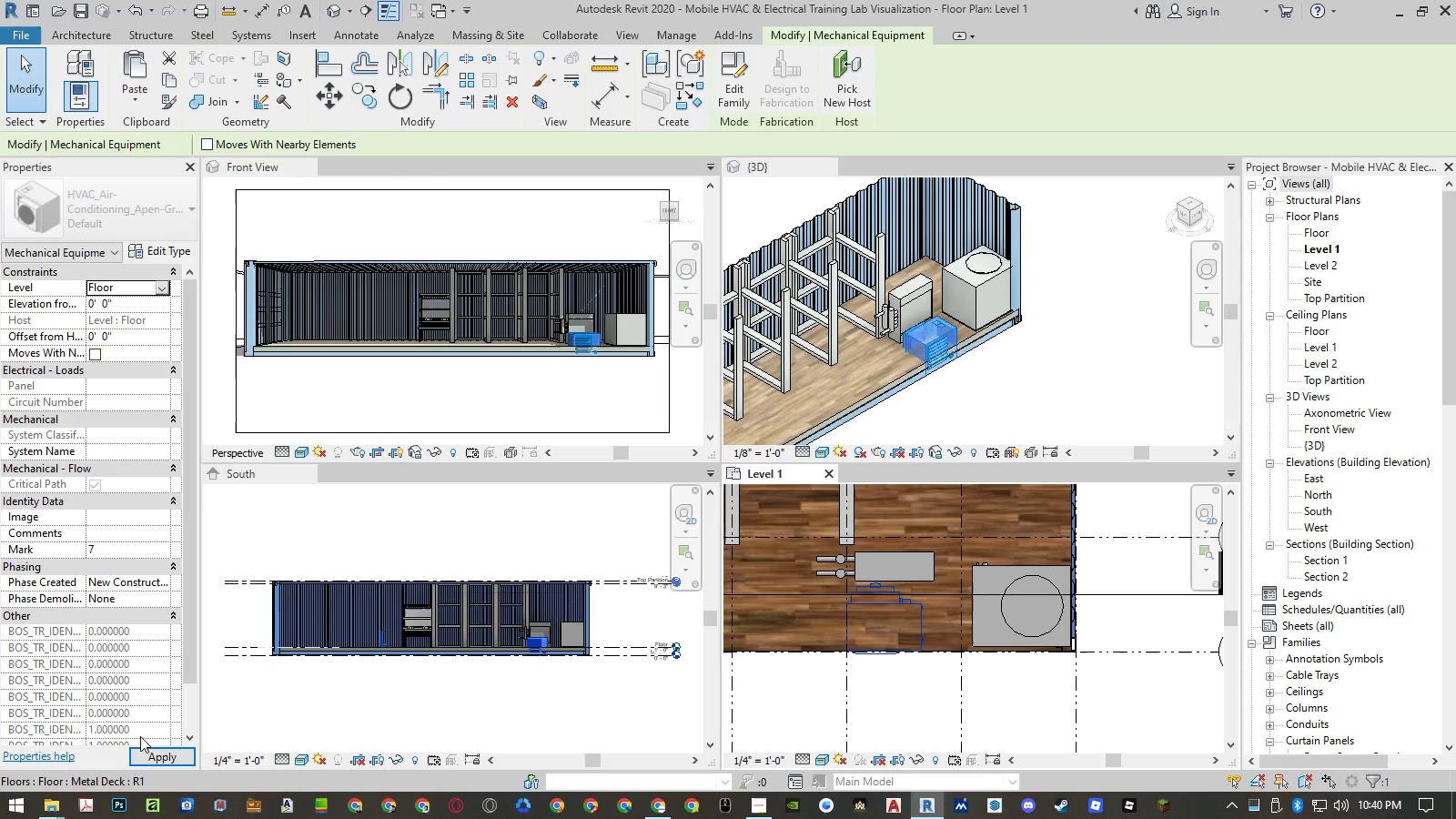 
left_click([146, 756])
 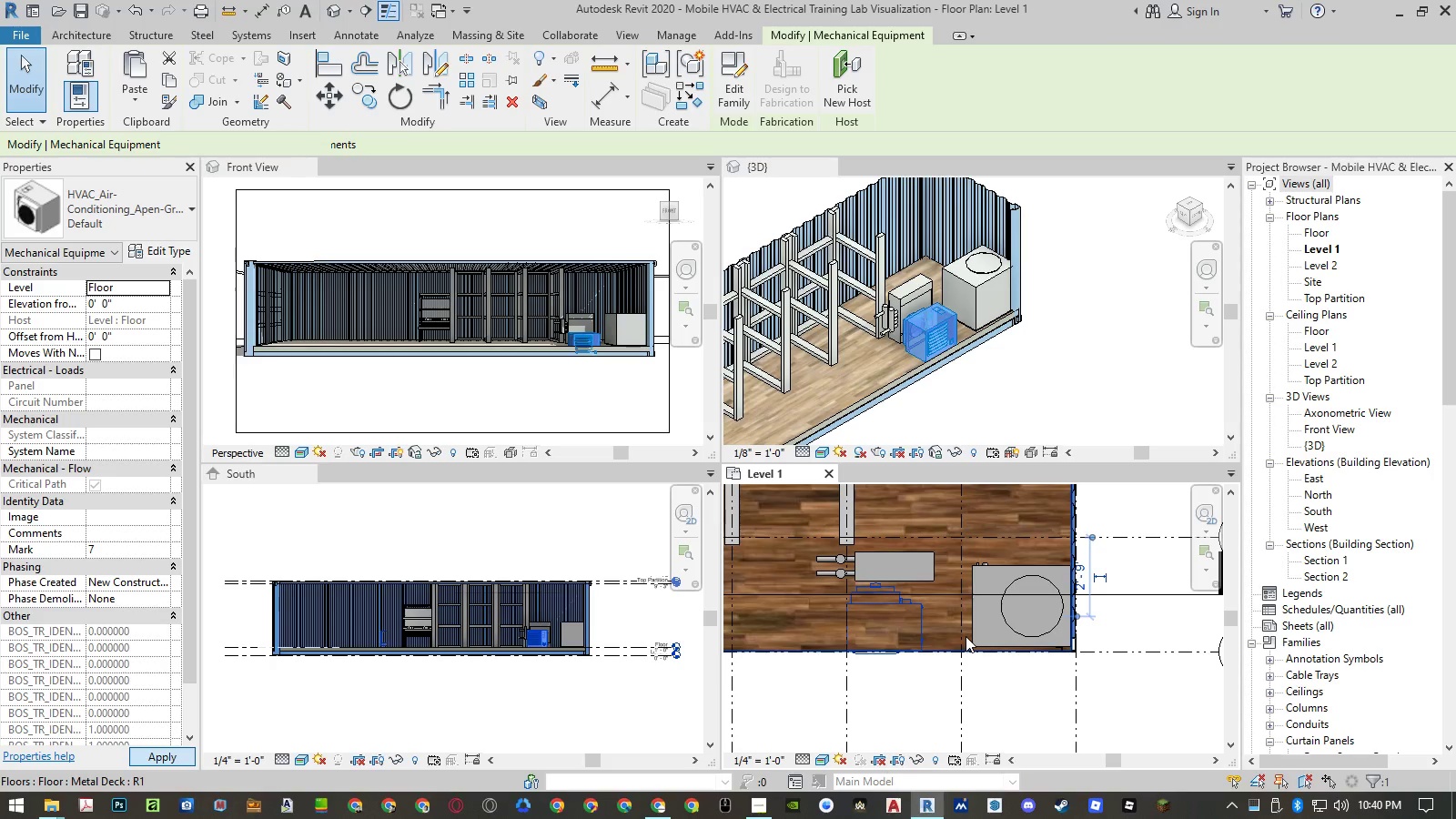 
key(Escape)
 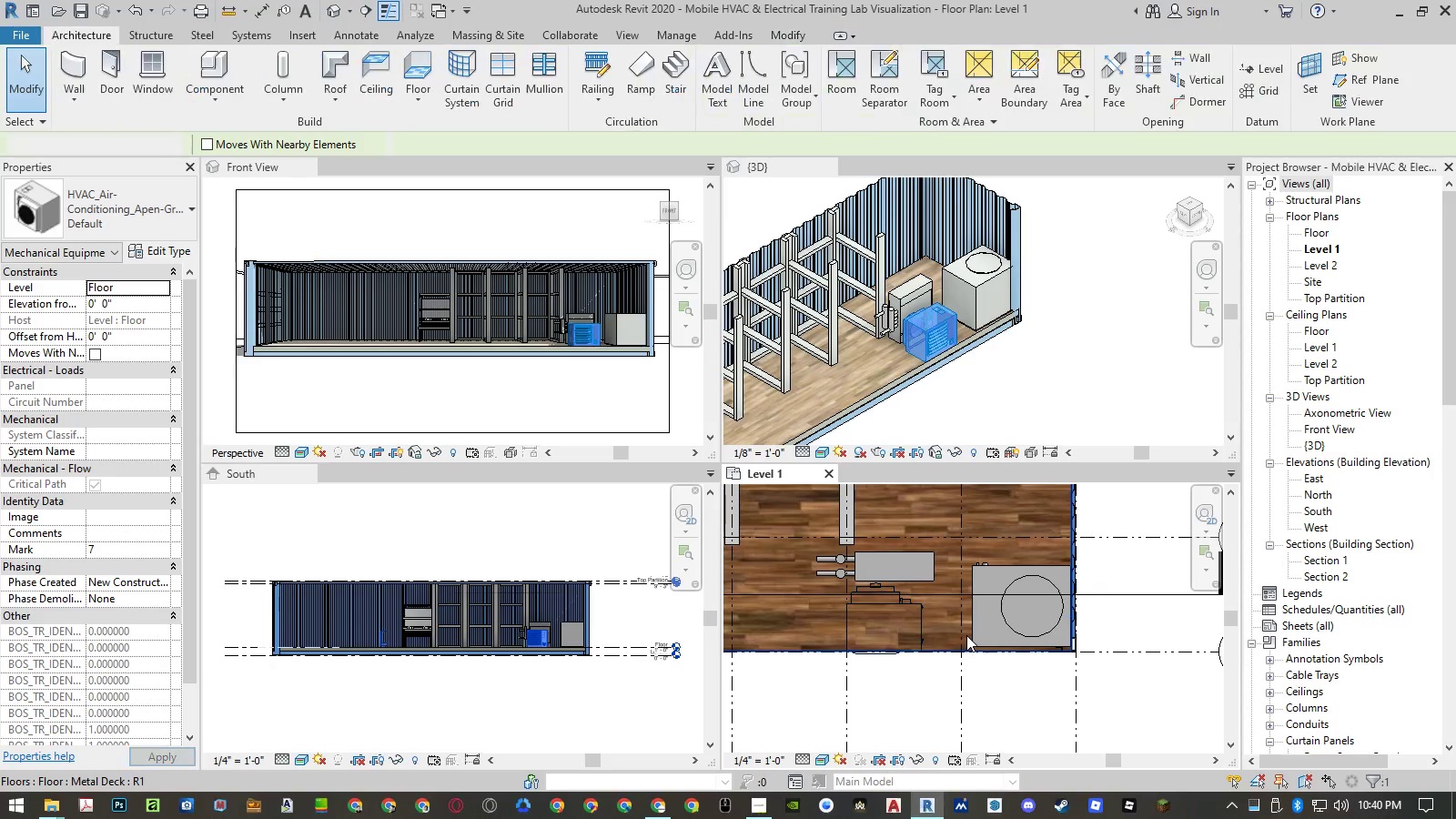 
key(Escape)
 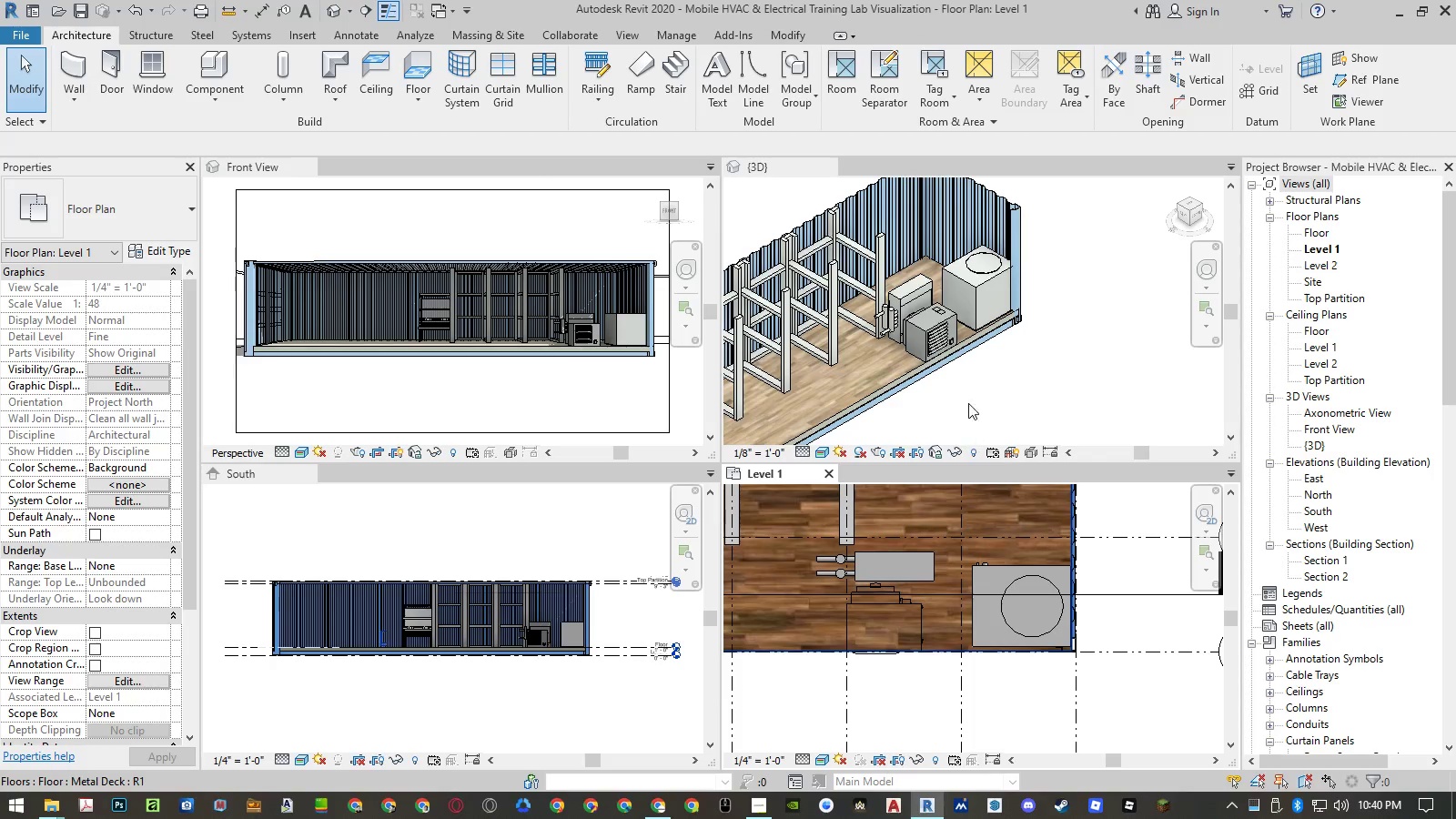 
scroll: coordinate [948, 323], scroll_direction: up, amount: 7.0
 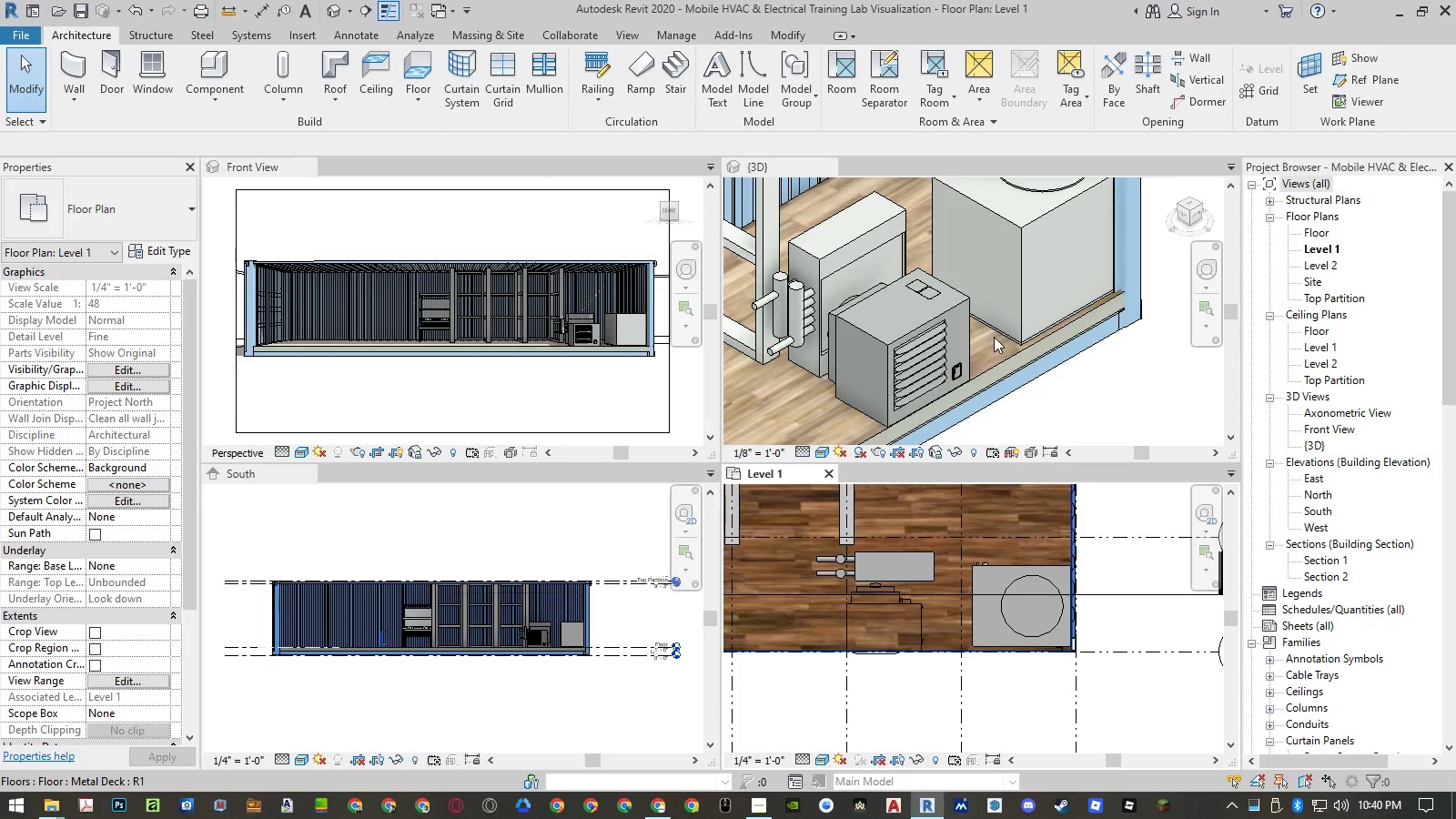 
scroll: coordinate [994, 337], scroll_direction: down, amount: 4.0
 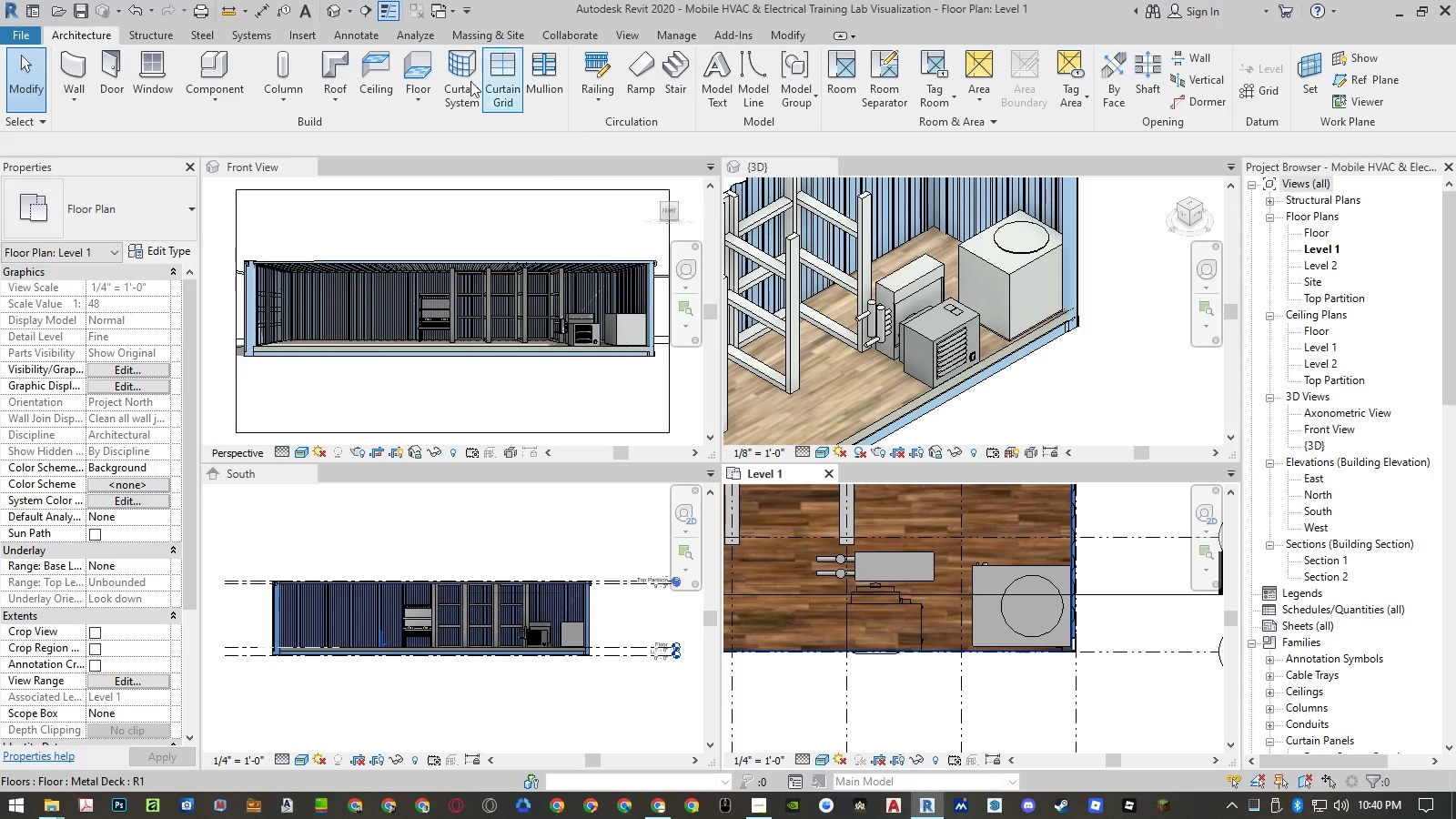 
left_click([269, 28])
 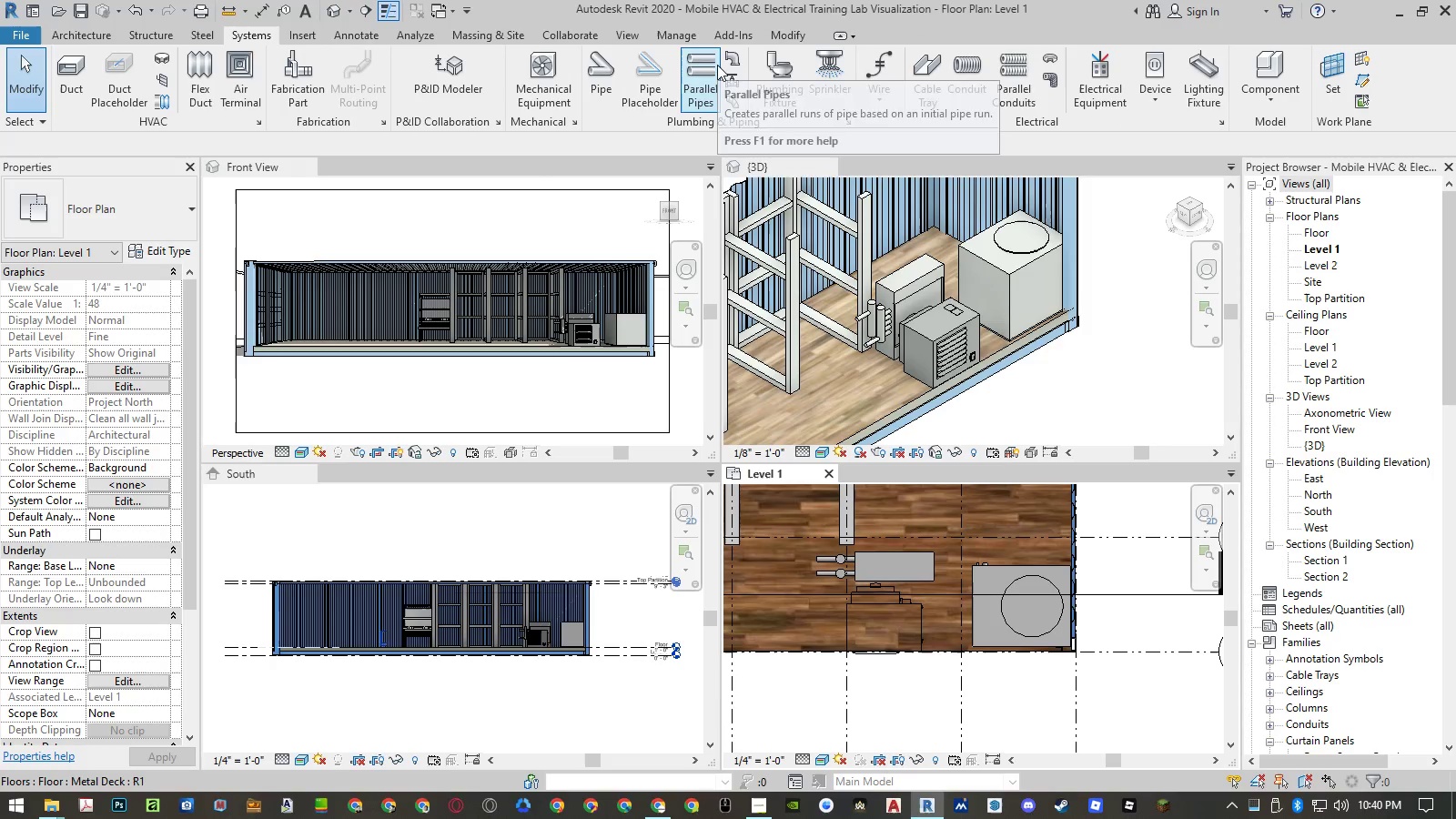 
mouse_move([942, 66])
 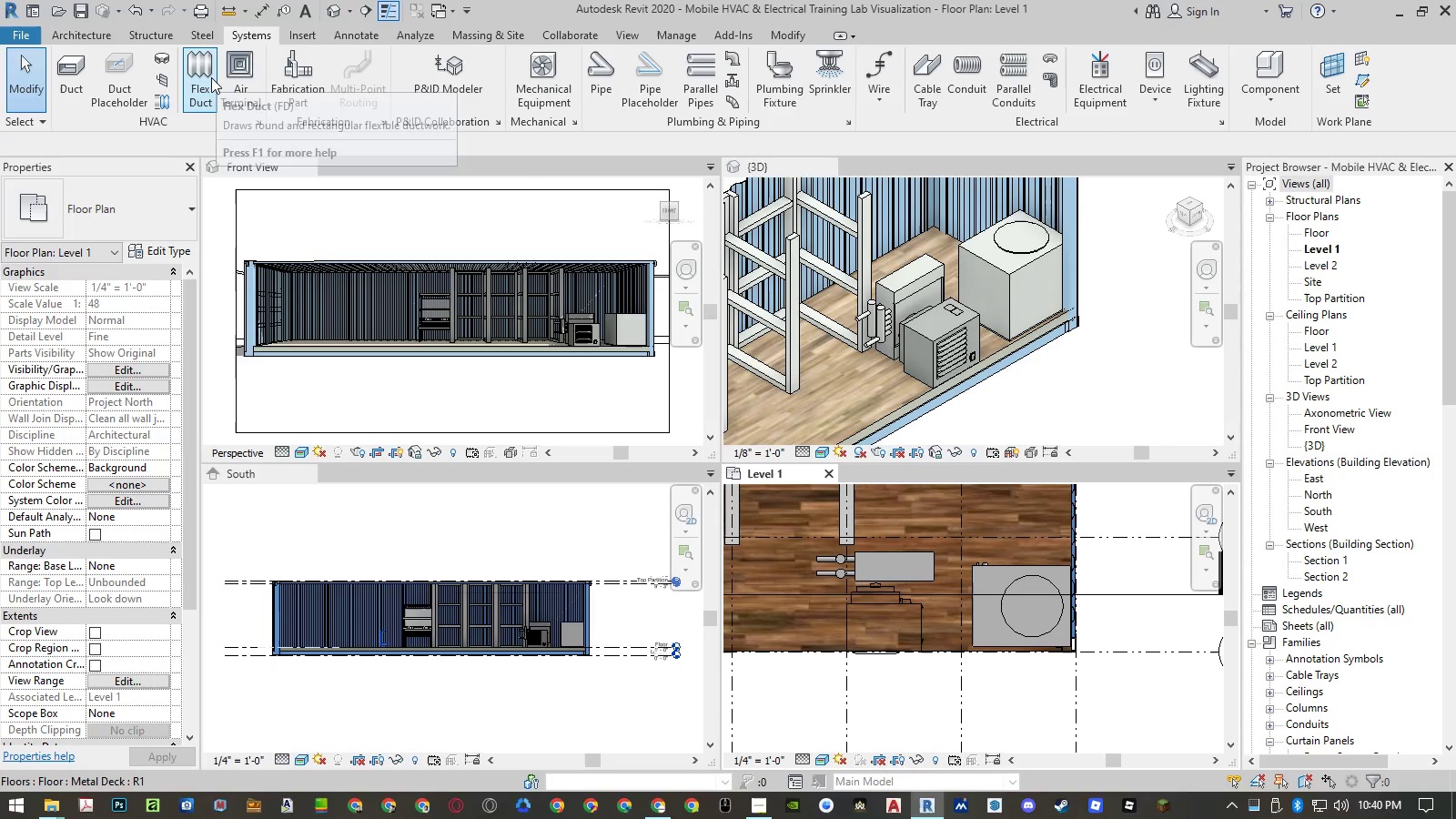 
left_click([211, 77])
 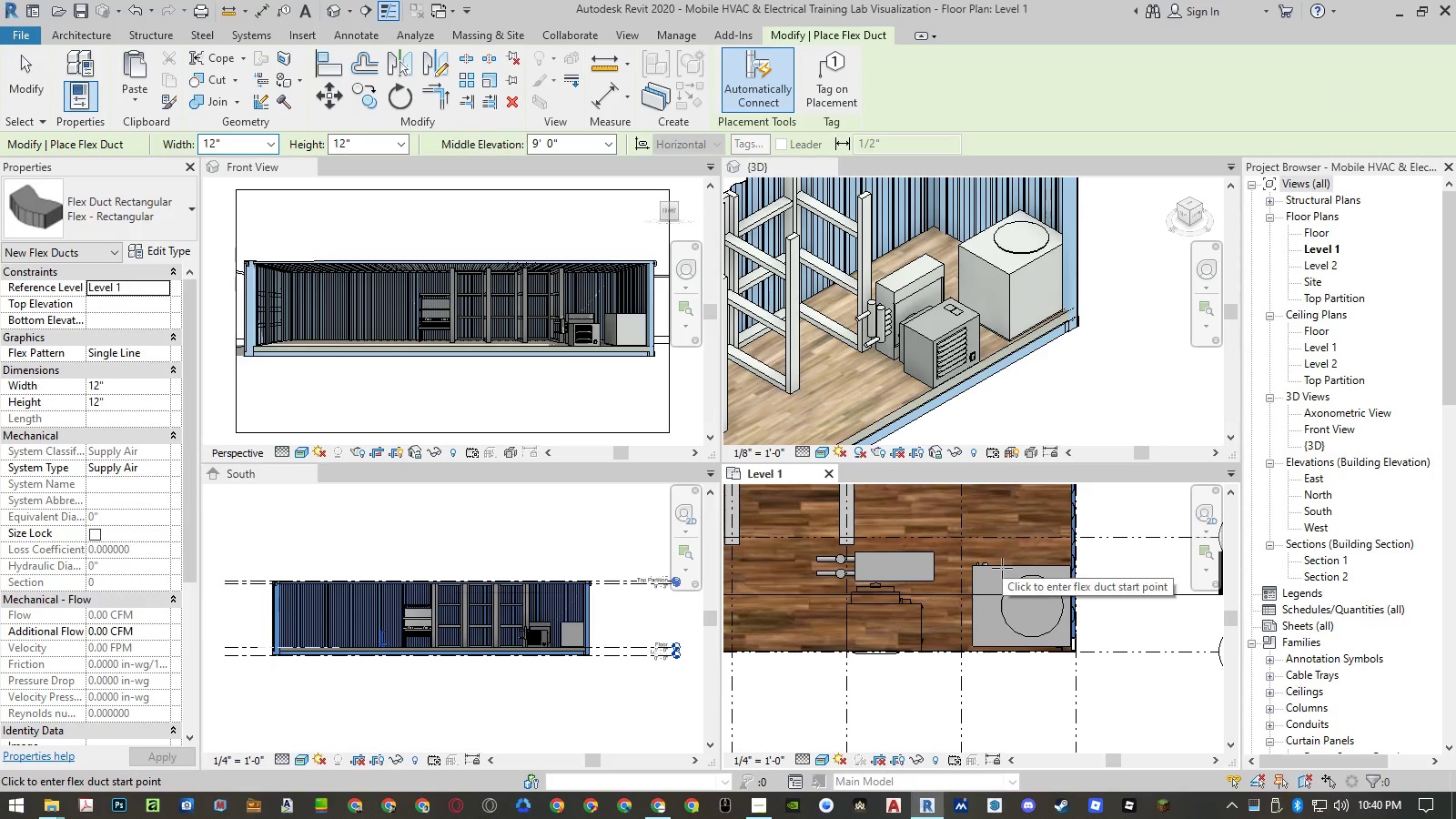 
scroll: coordinate [885, 618], scroll_direction: up, amount: 6.0
 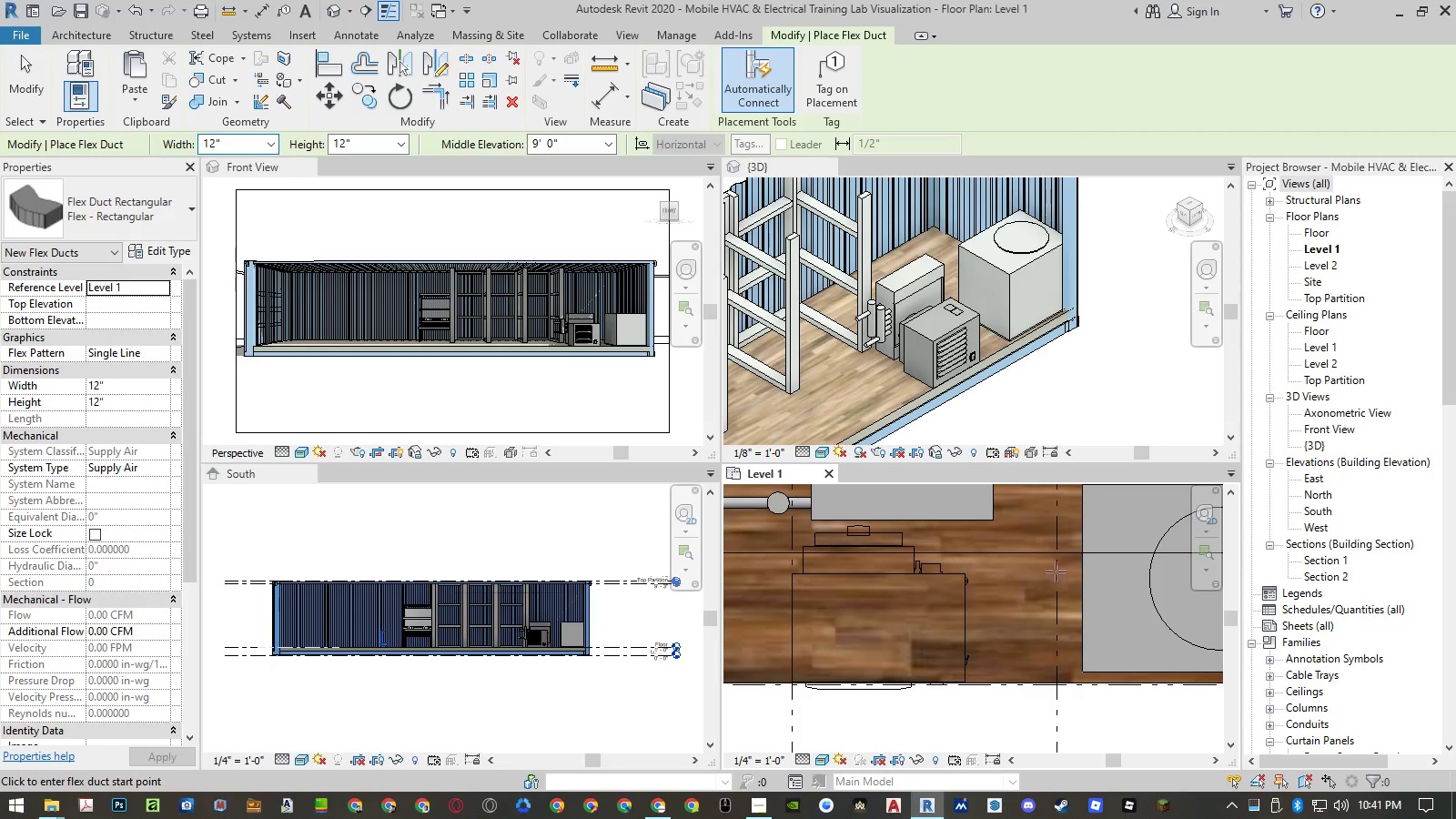 
scroll: coordinate [923, 582], scroll_direction: down, amount: 4.0
 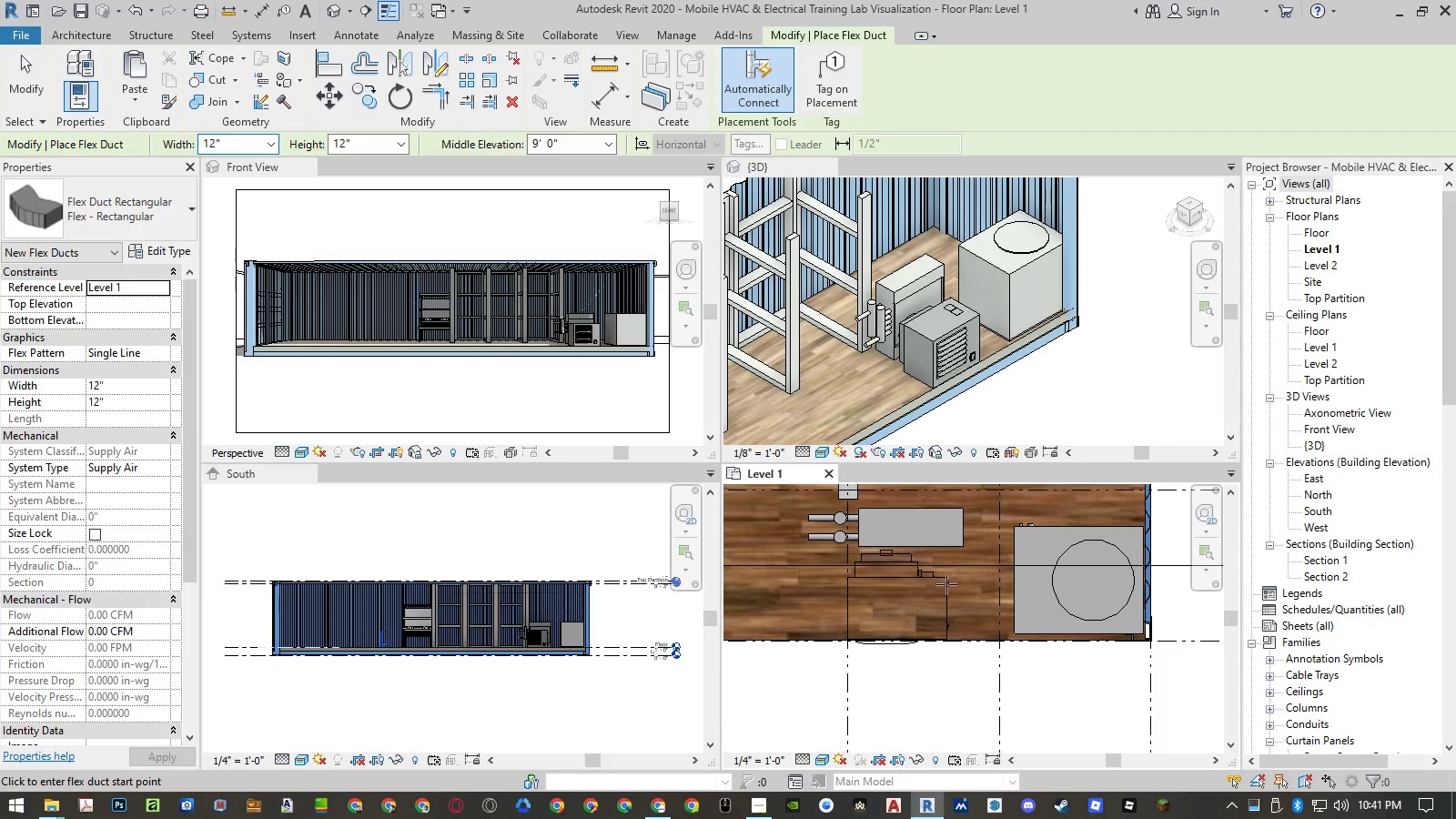 
key(Escape)
 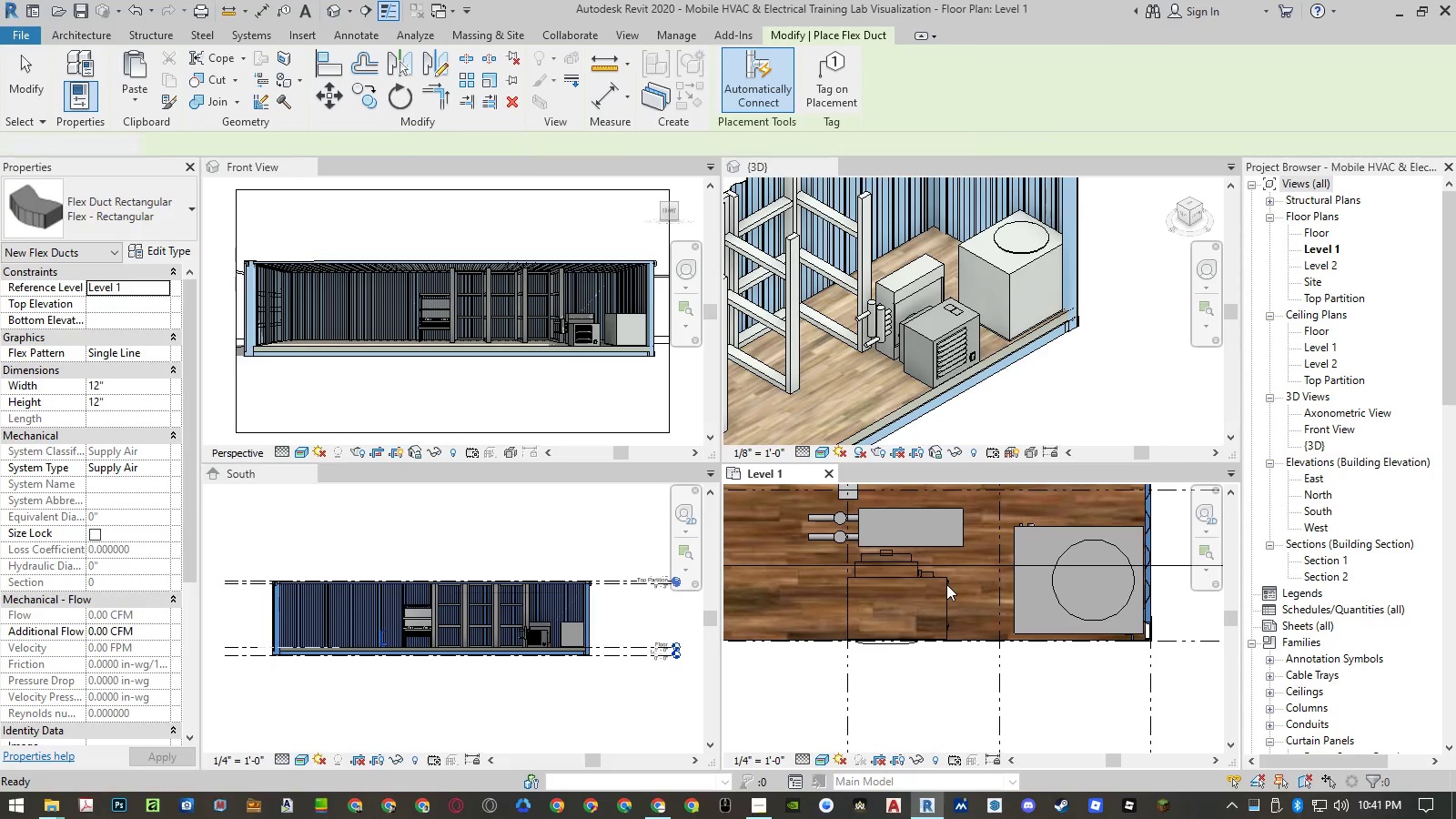 
key(Escape)
 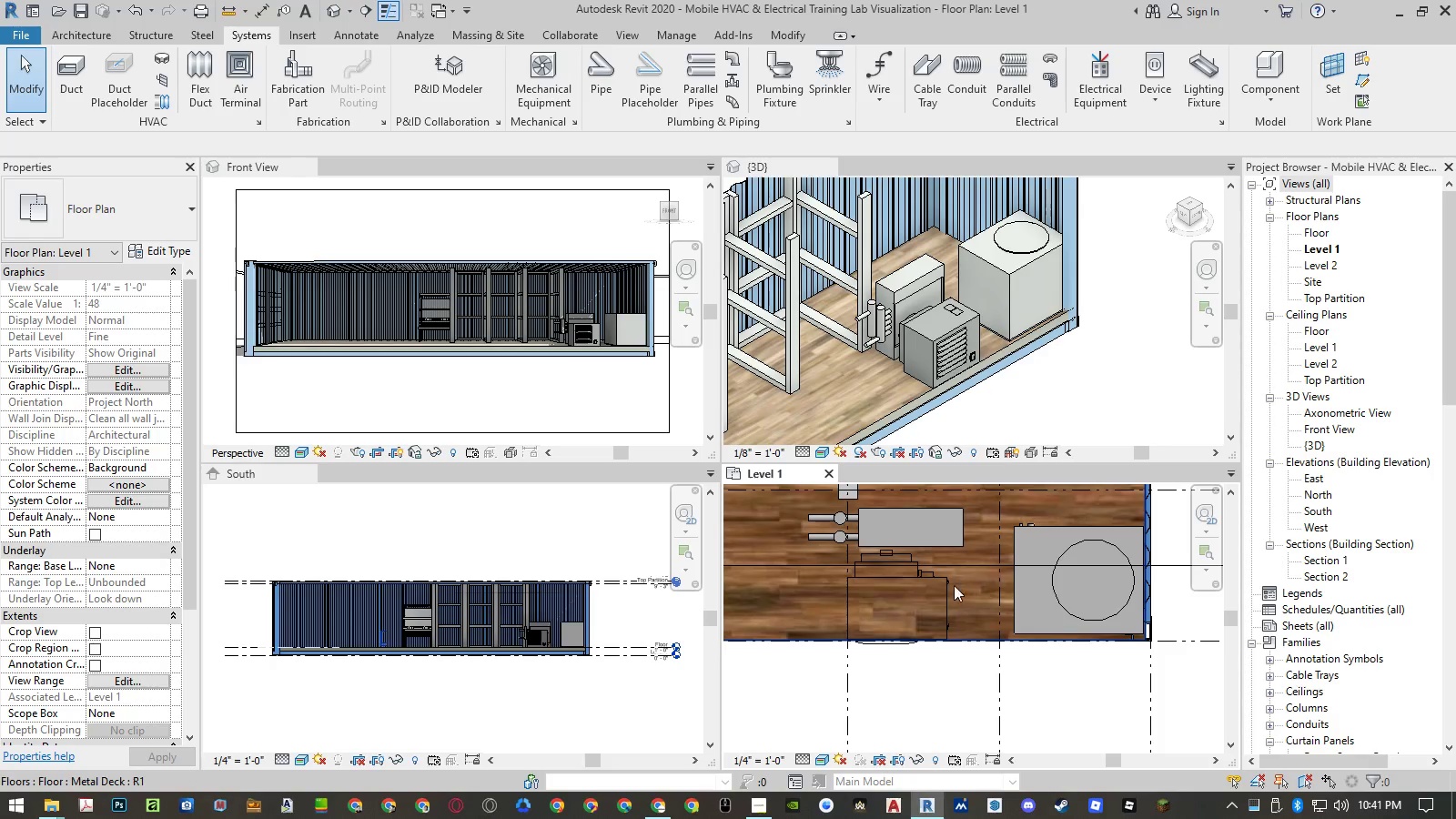 
left_click([942, 594])
 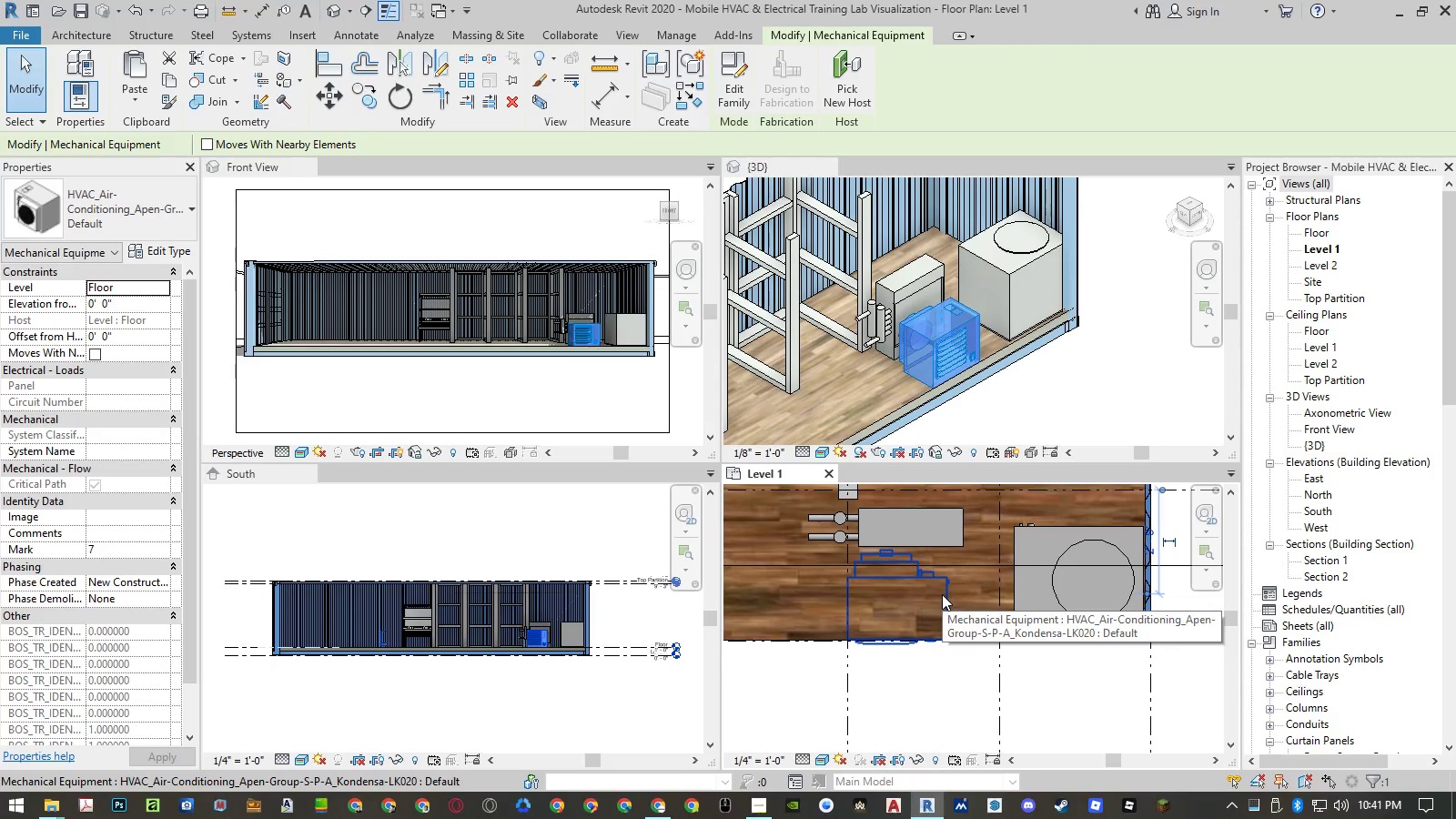 
key(Escape)
 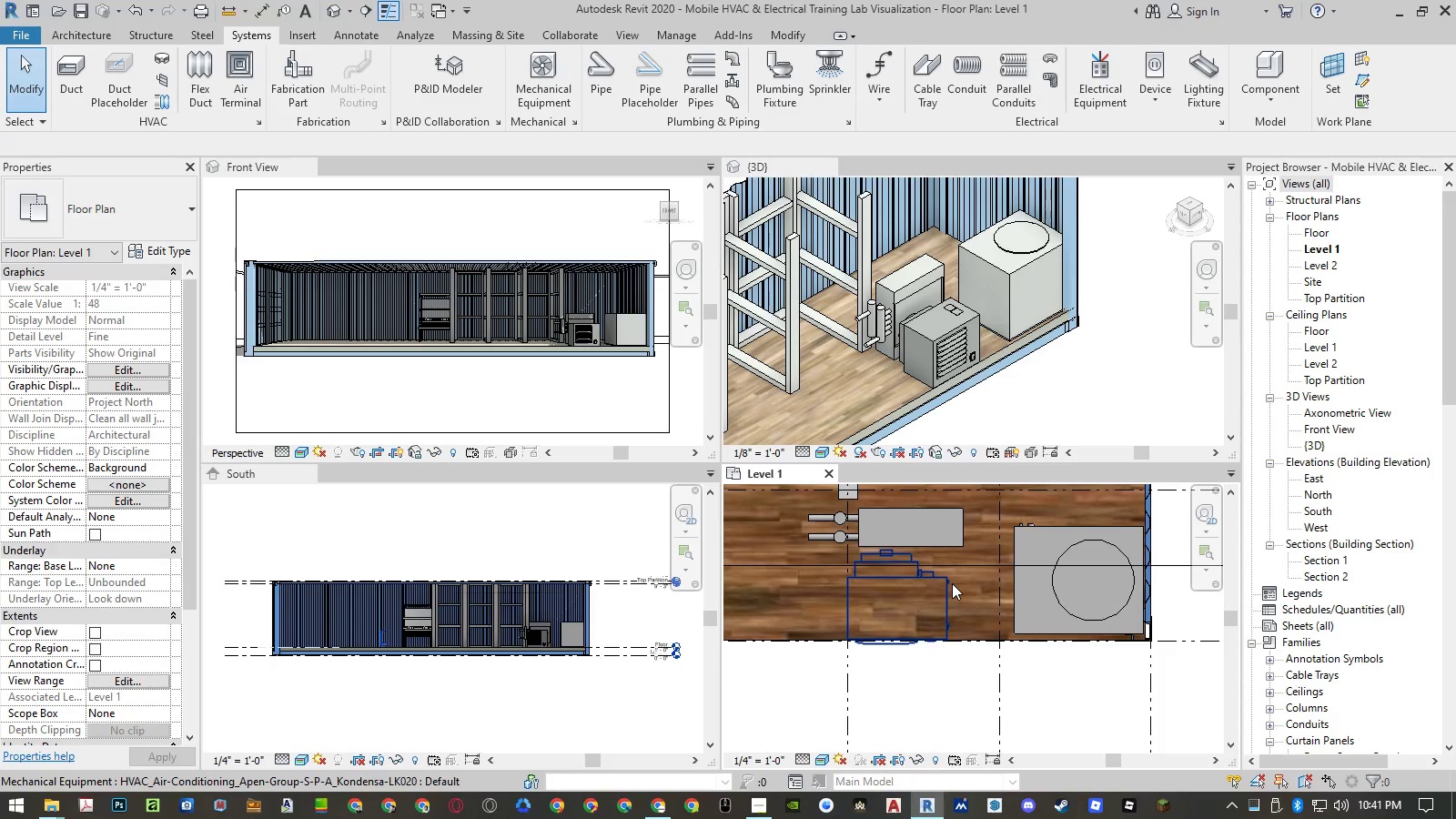 
left_click([952, 583])
 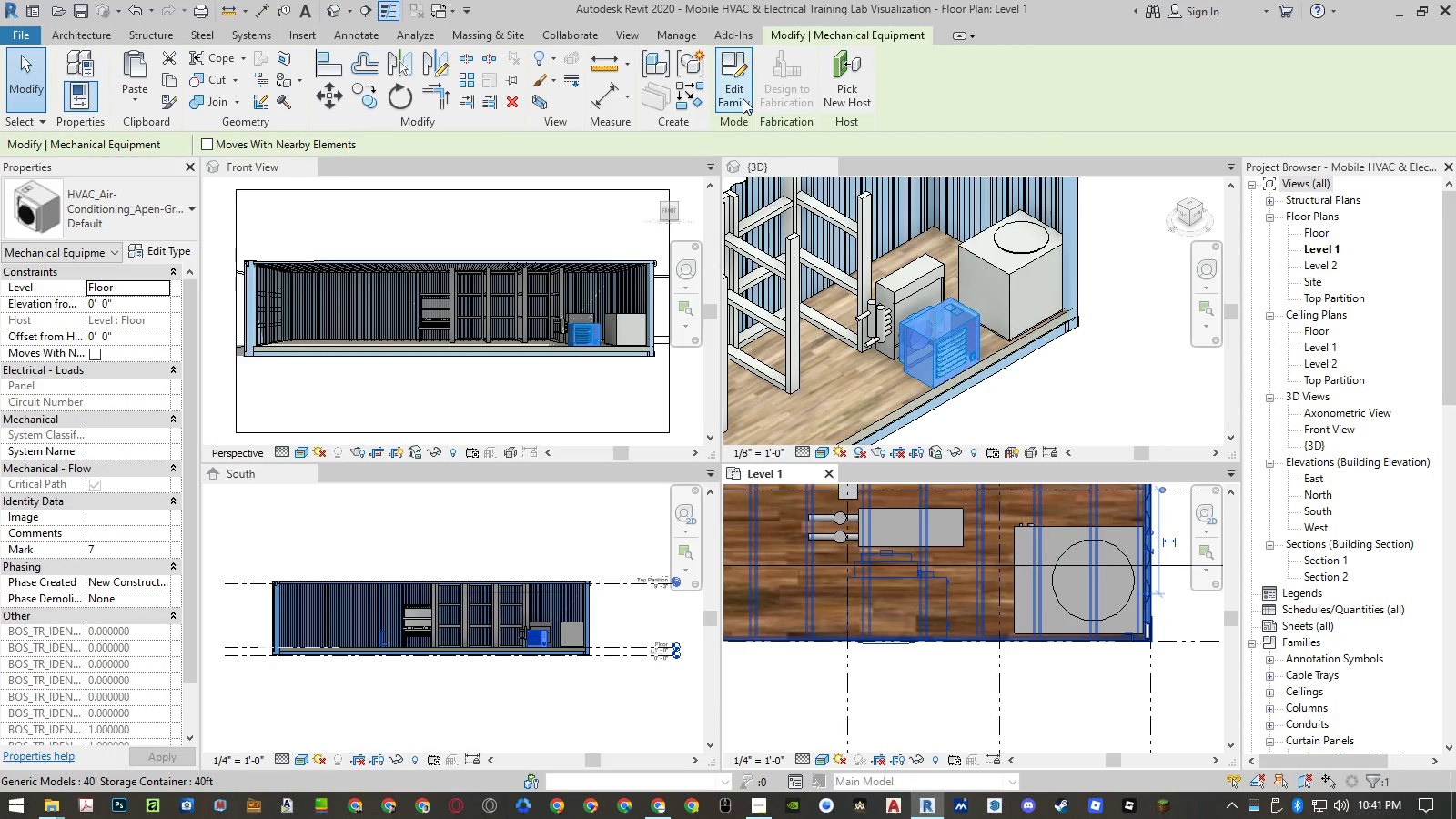 
key(Escape)
 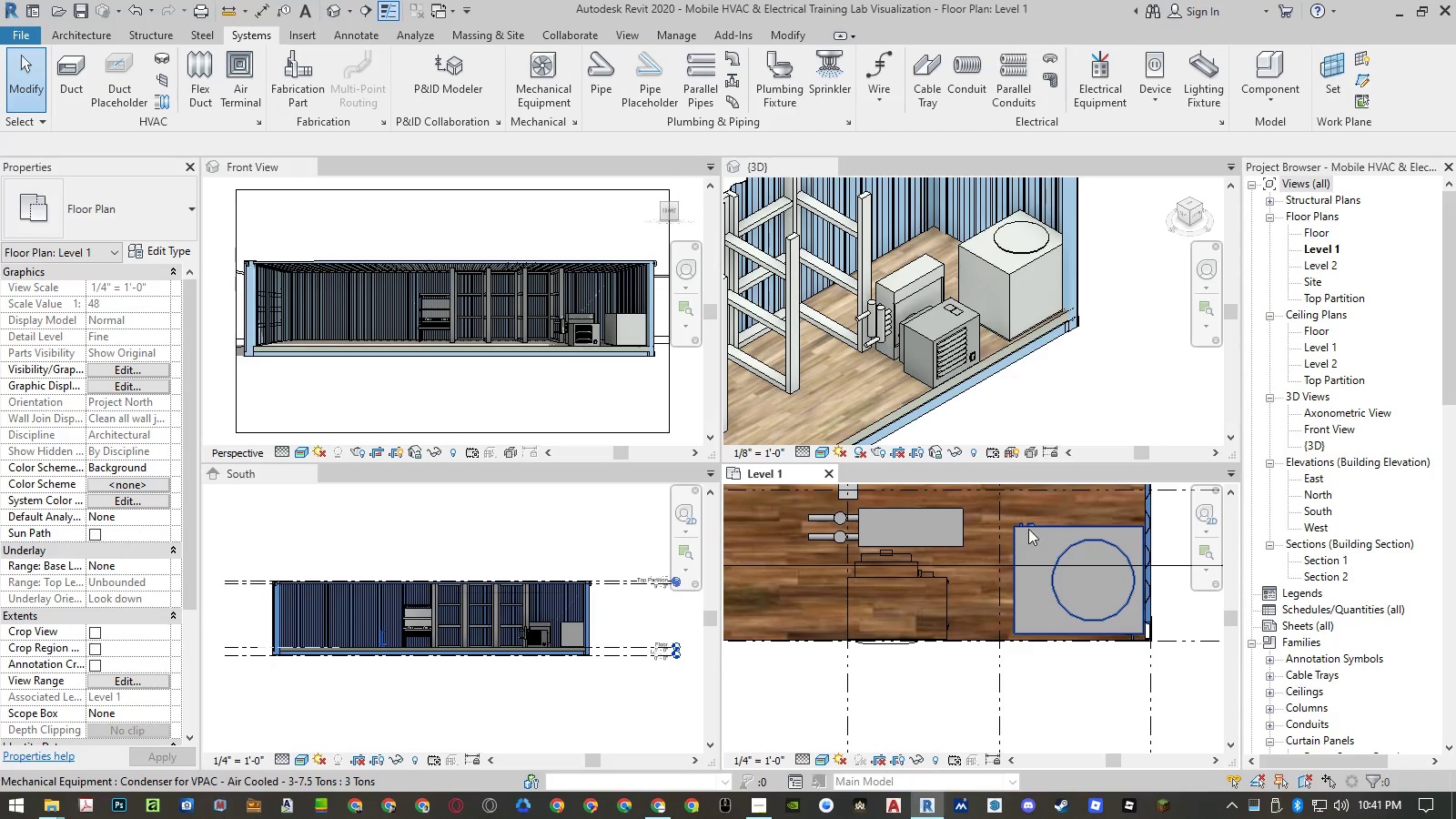 
left_click([1029, 529])
 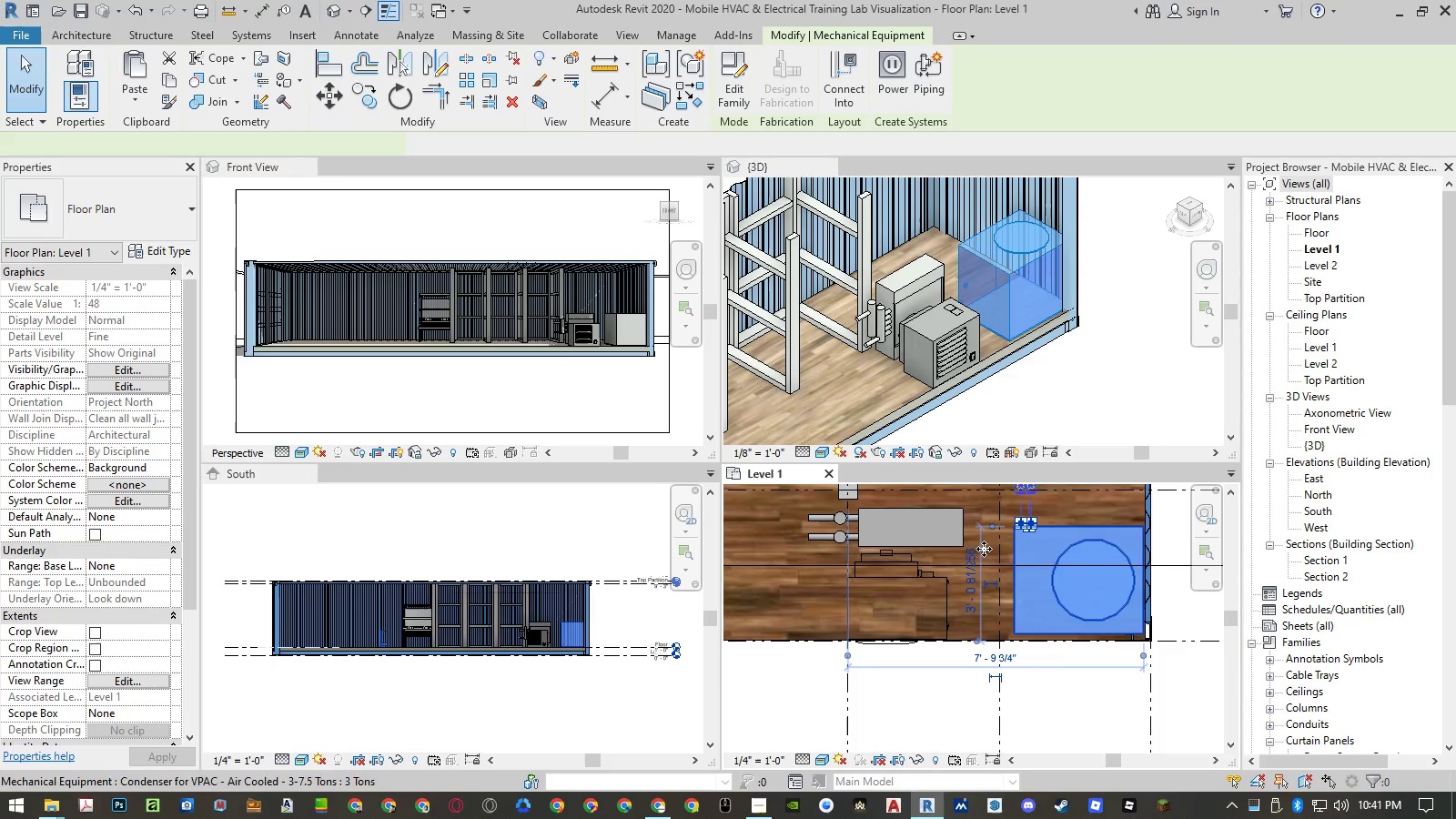 
hold_key(key=ControlLeft, duration=0.78)
left_click([934, 577])
 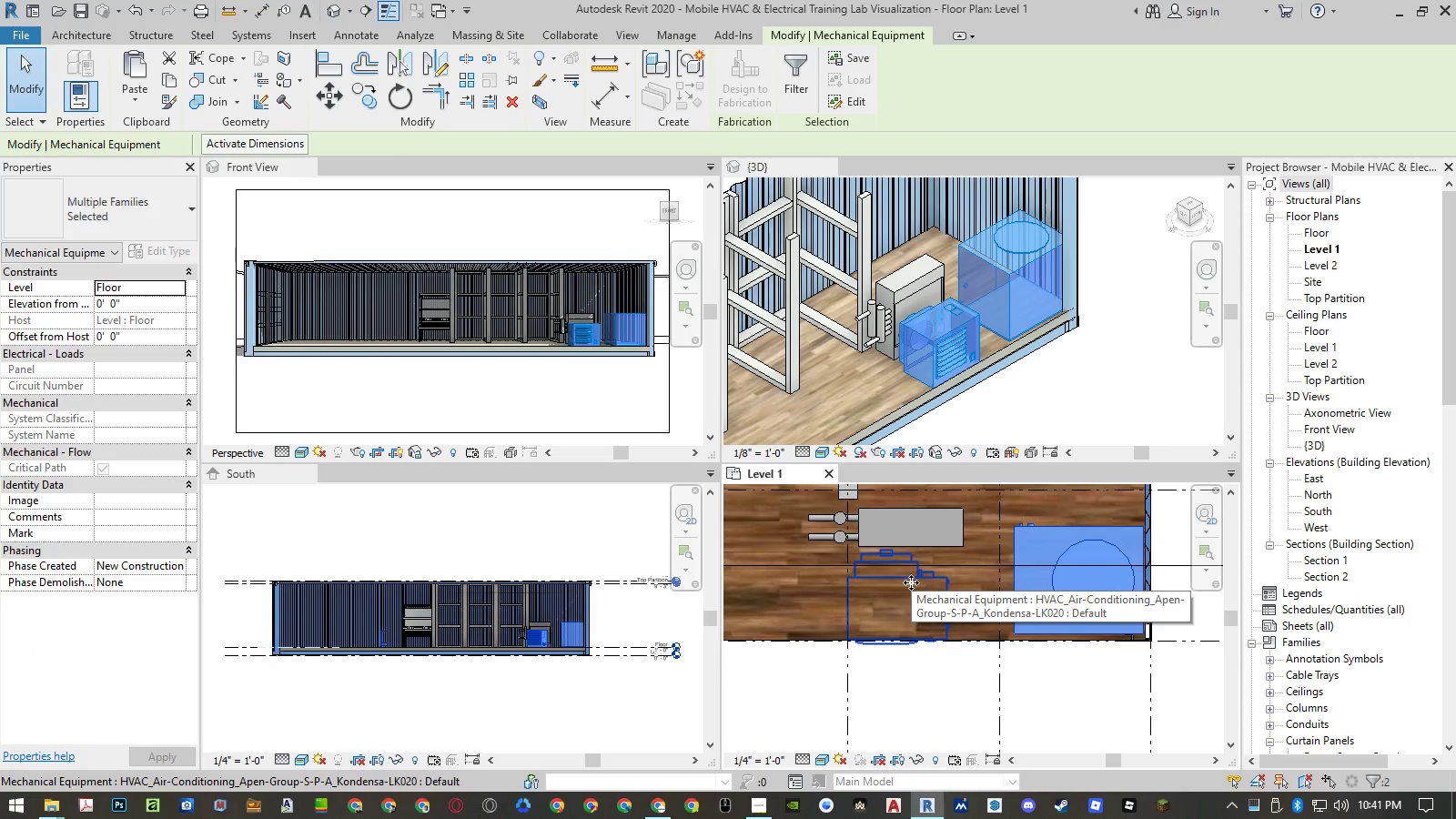 
type(mv)
 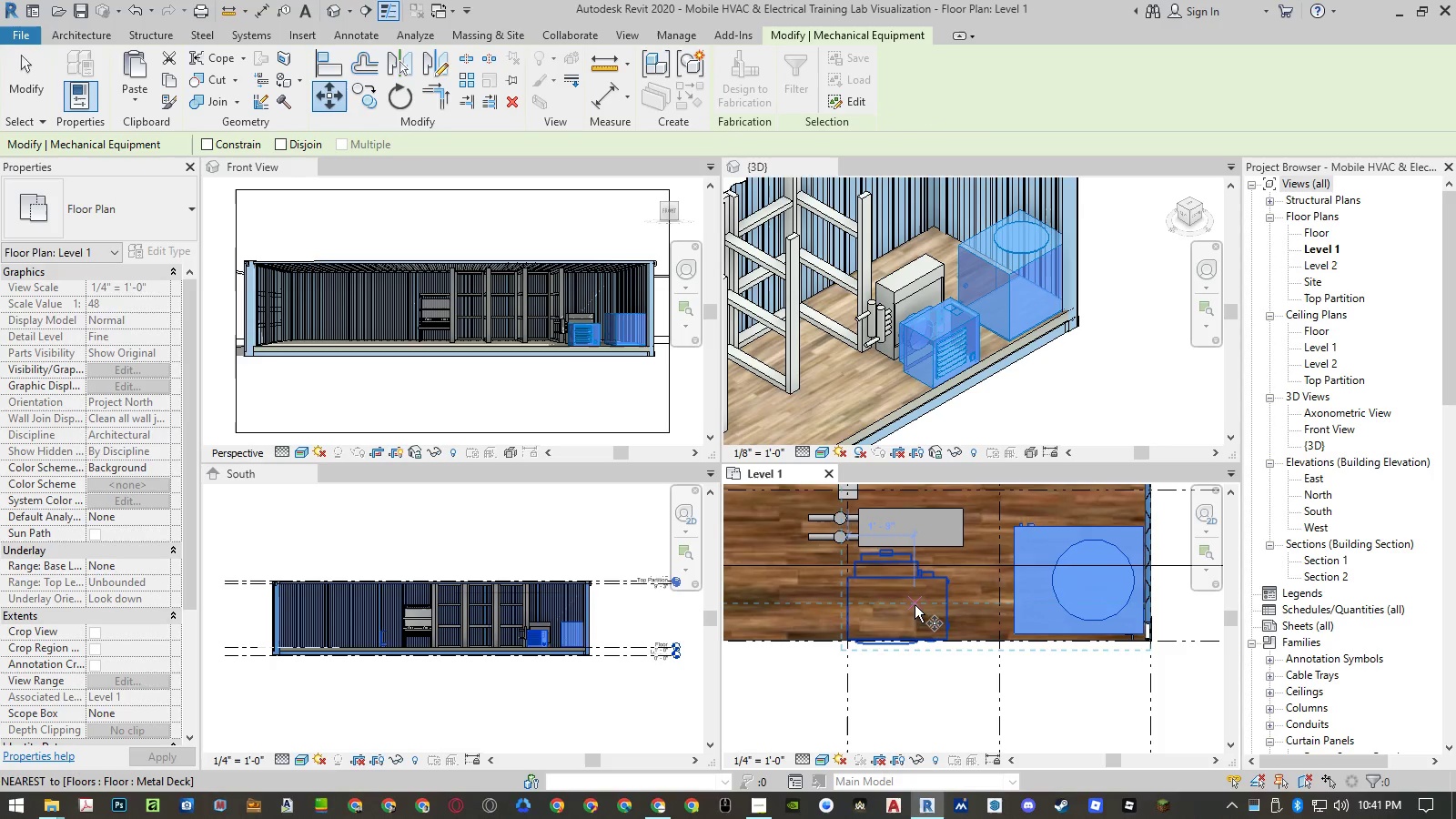 
left_click([915, 605])
 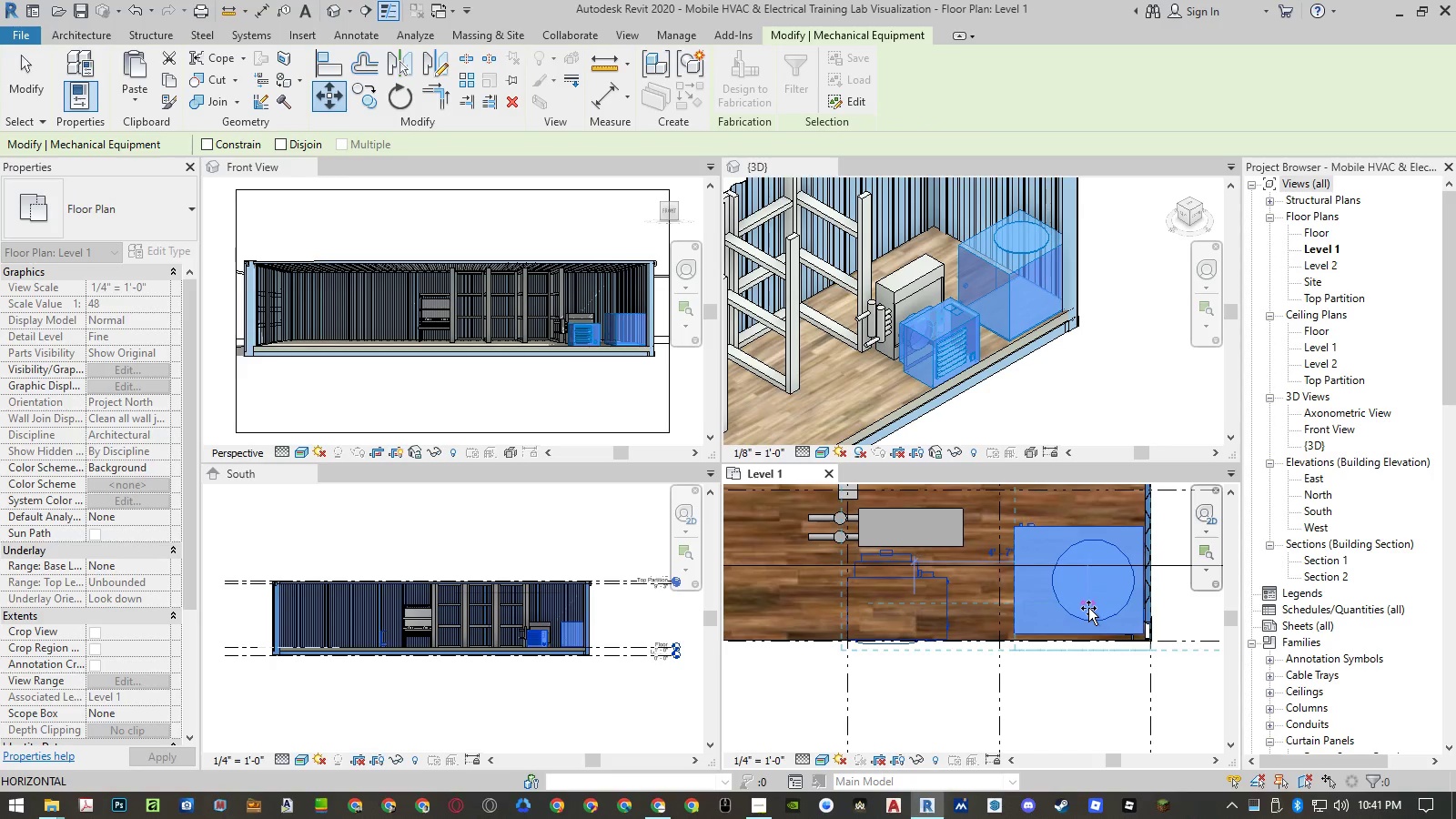 
left_click([1088, 608])
 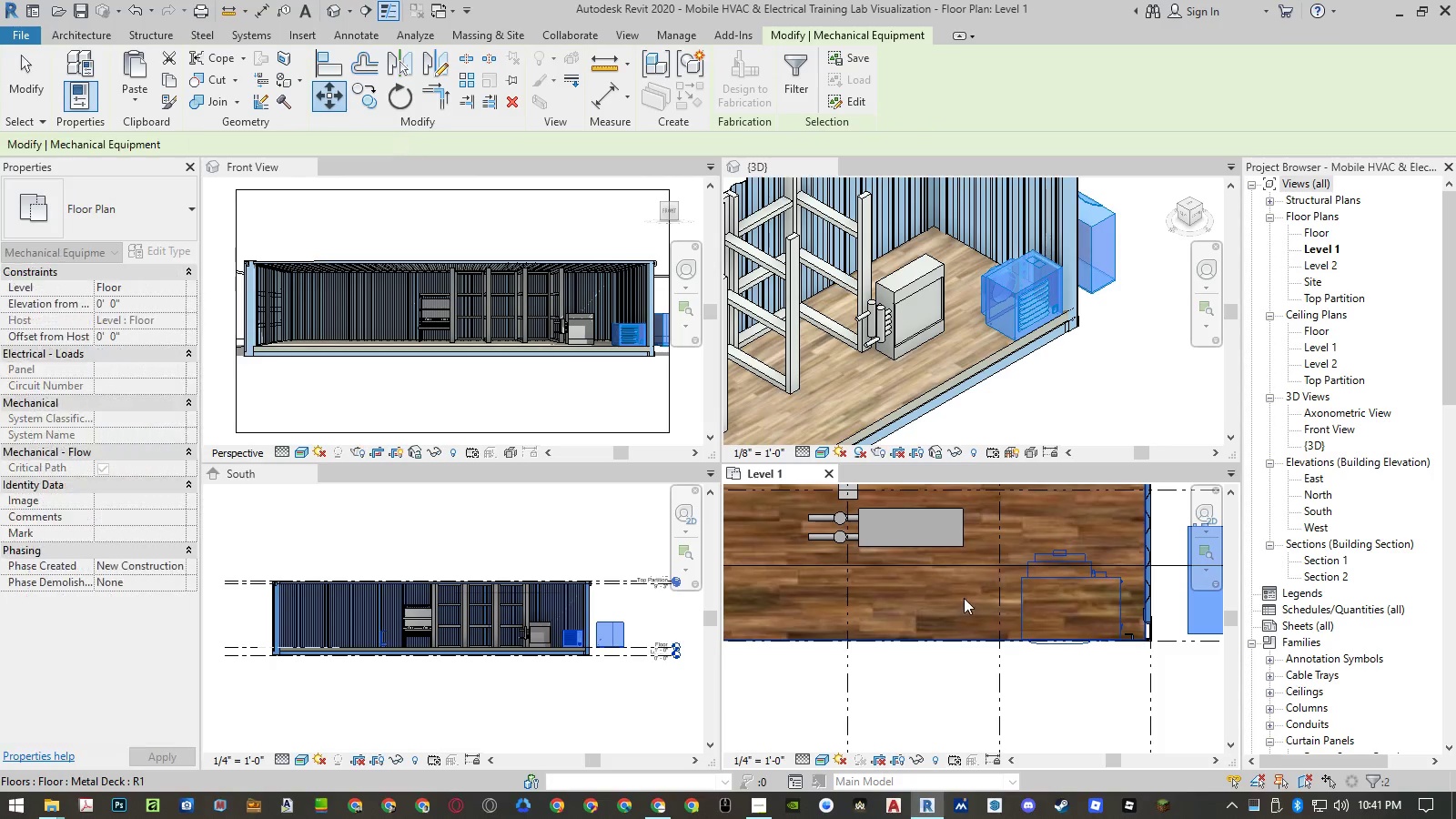 
scroll: coordinate [935, 589], scroll_direction: down, amount: 3.0
 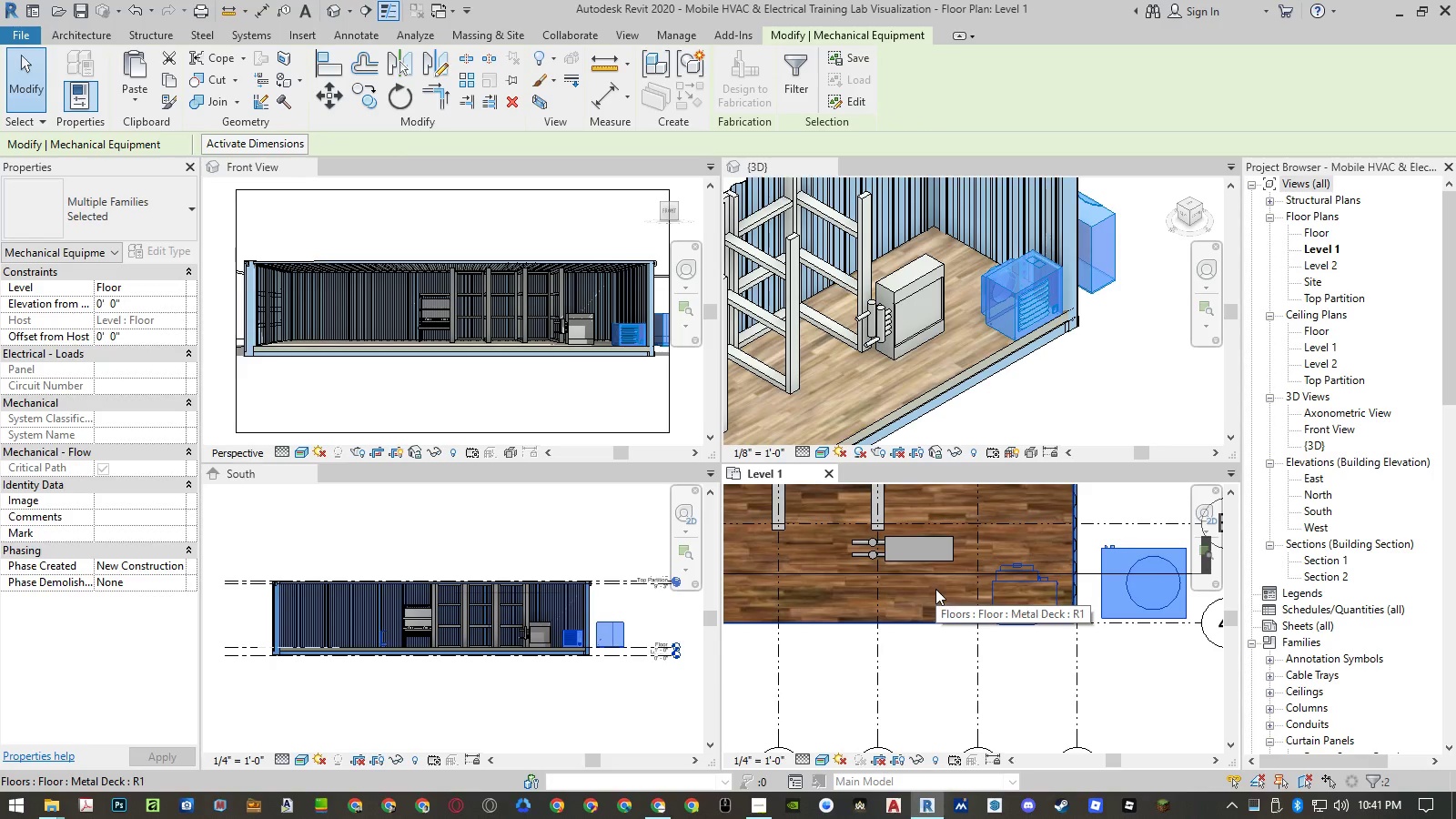 
key(Escape)
 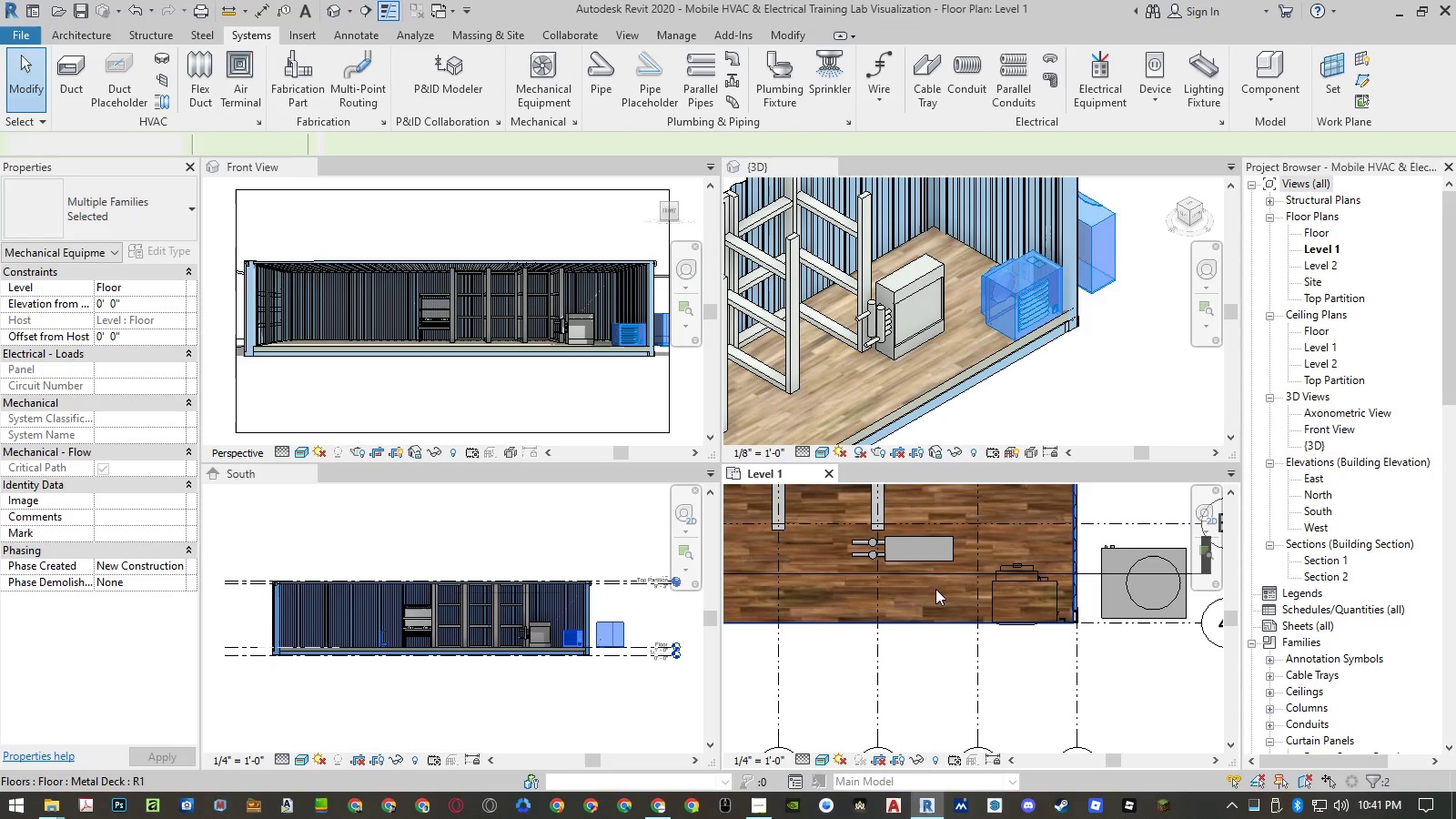 
key(Escape)
 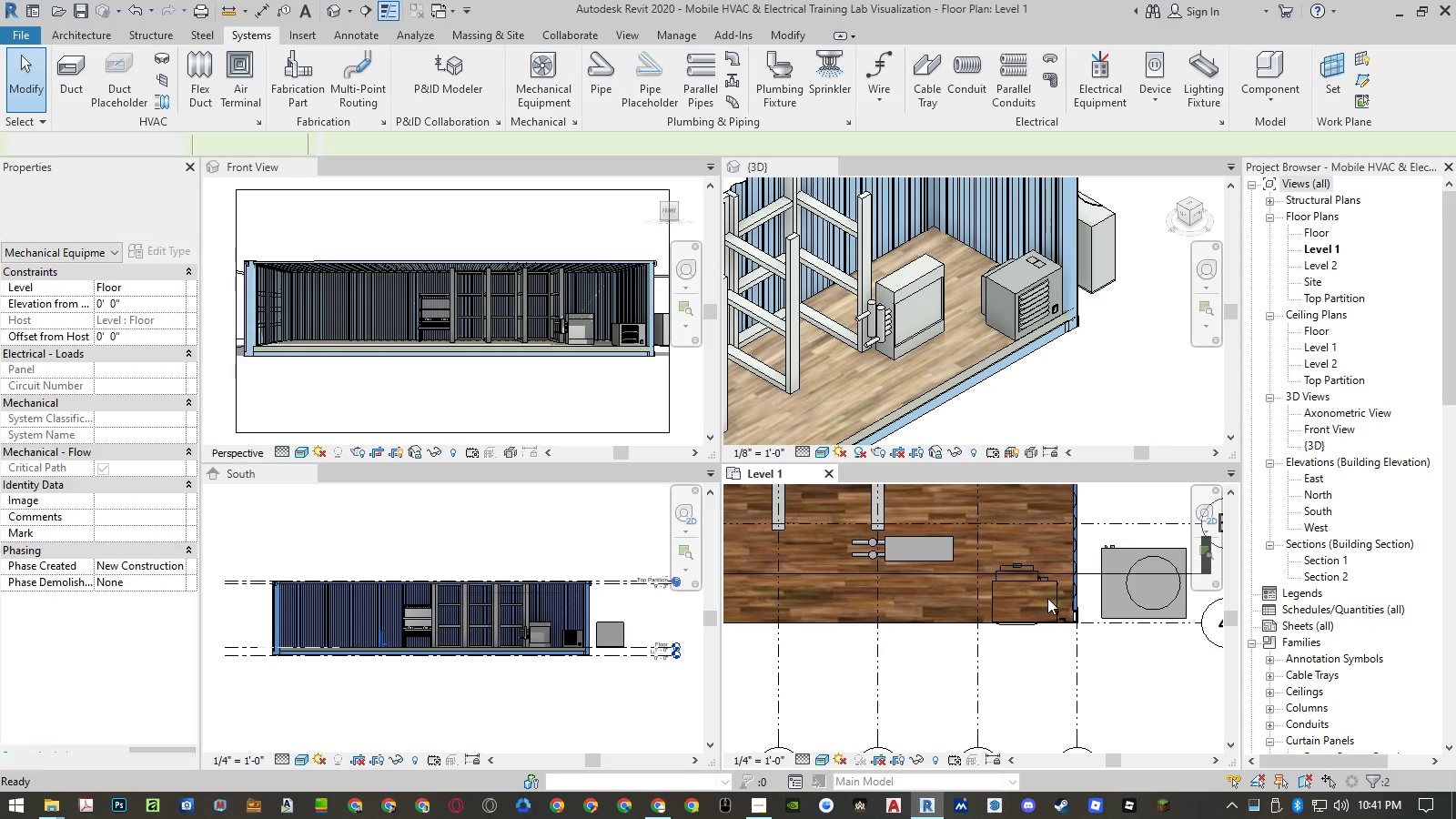 
scroll: coordinate [1048, 598], scroll_direction: up, amount: 3.0
 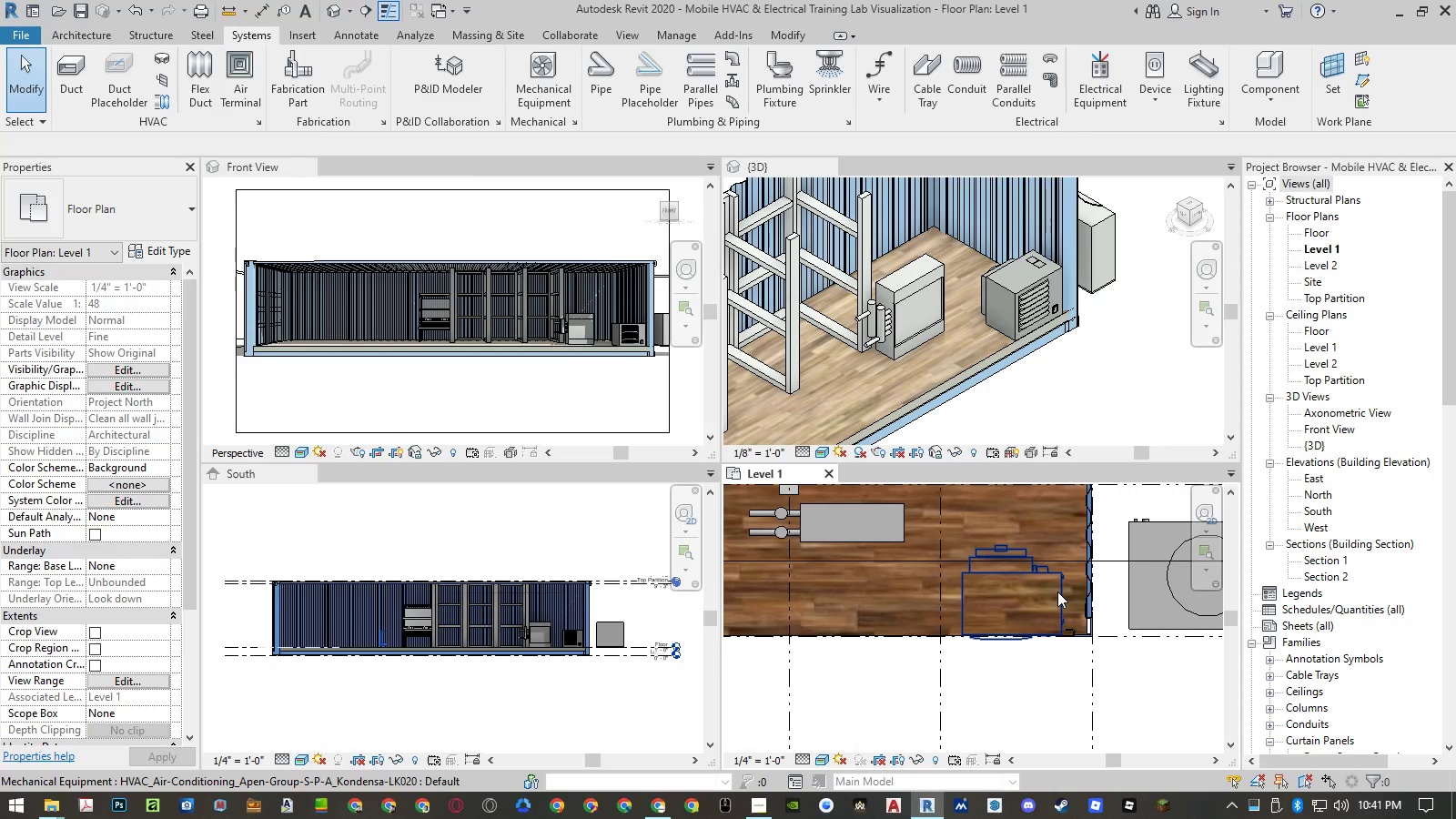 
left_click([1057, 592])
 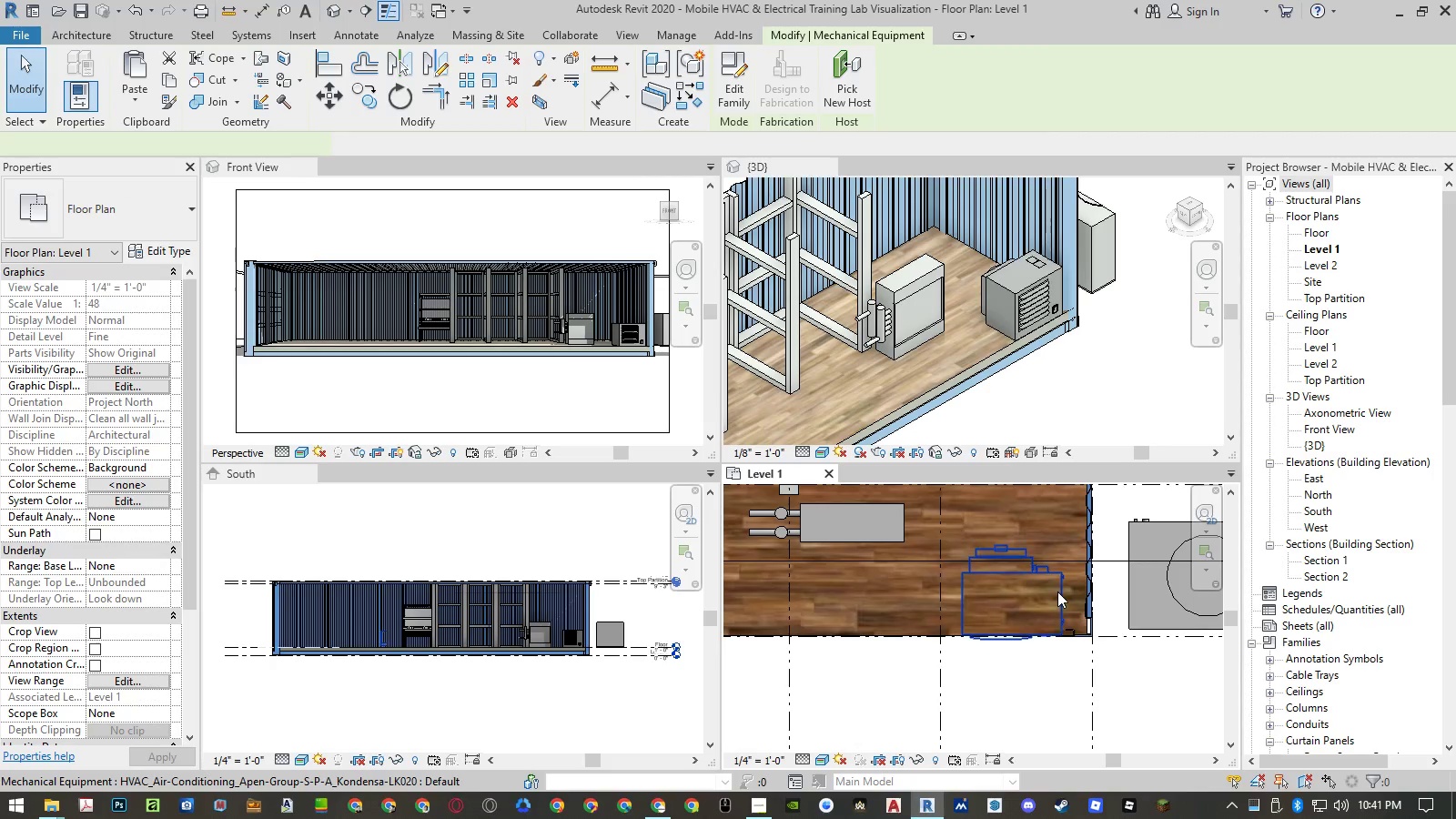 
key(Space)
 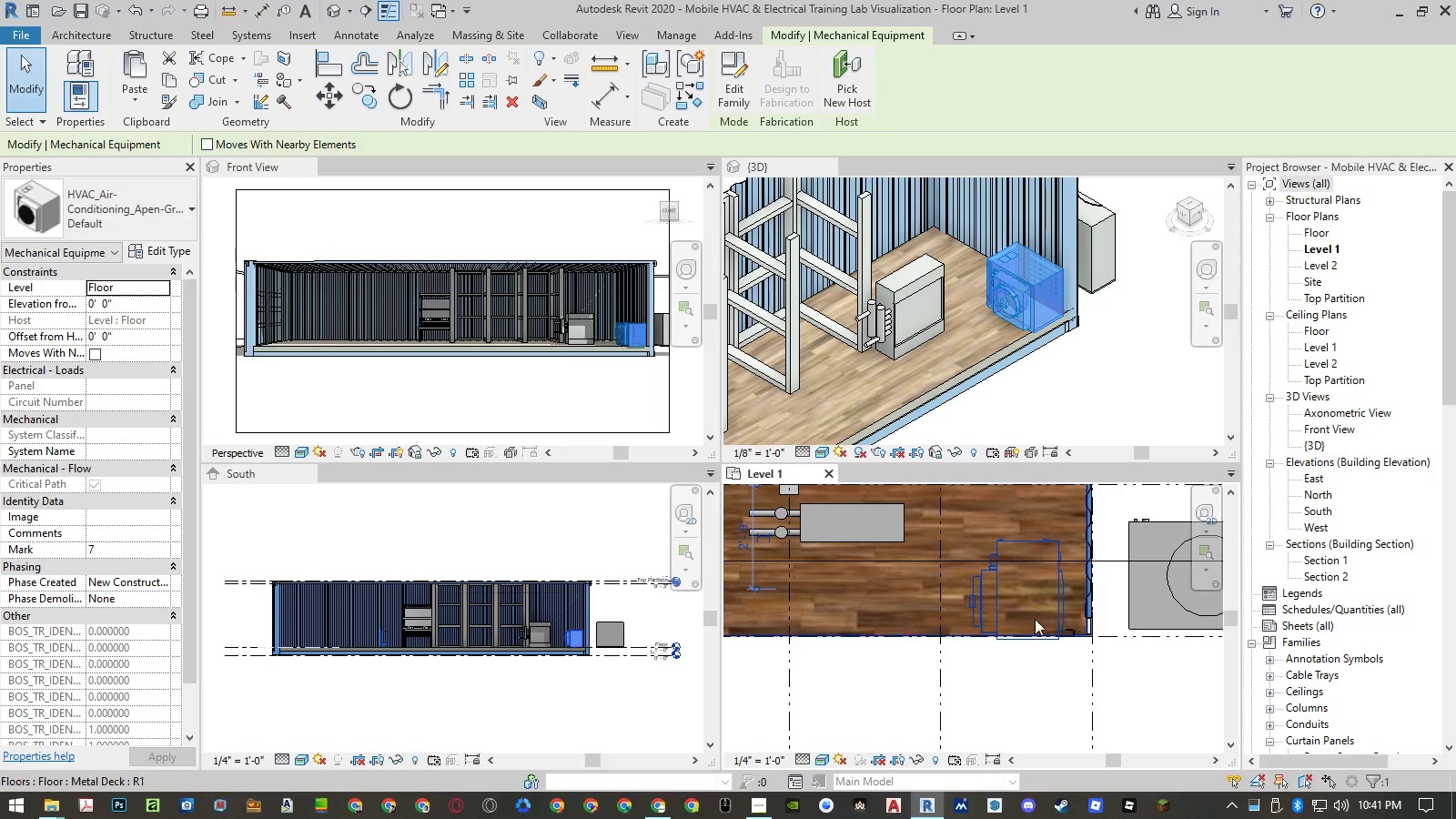 
key(Escape)
 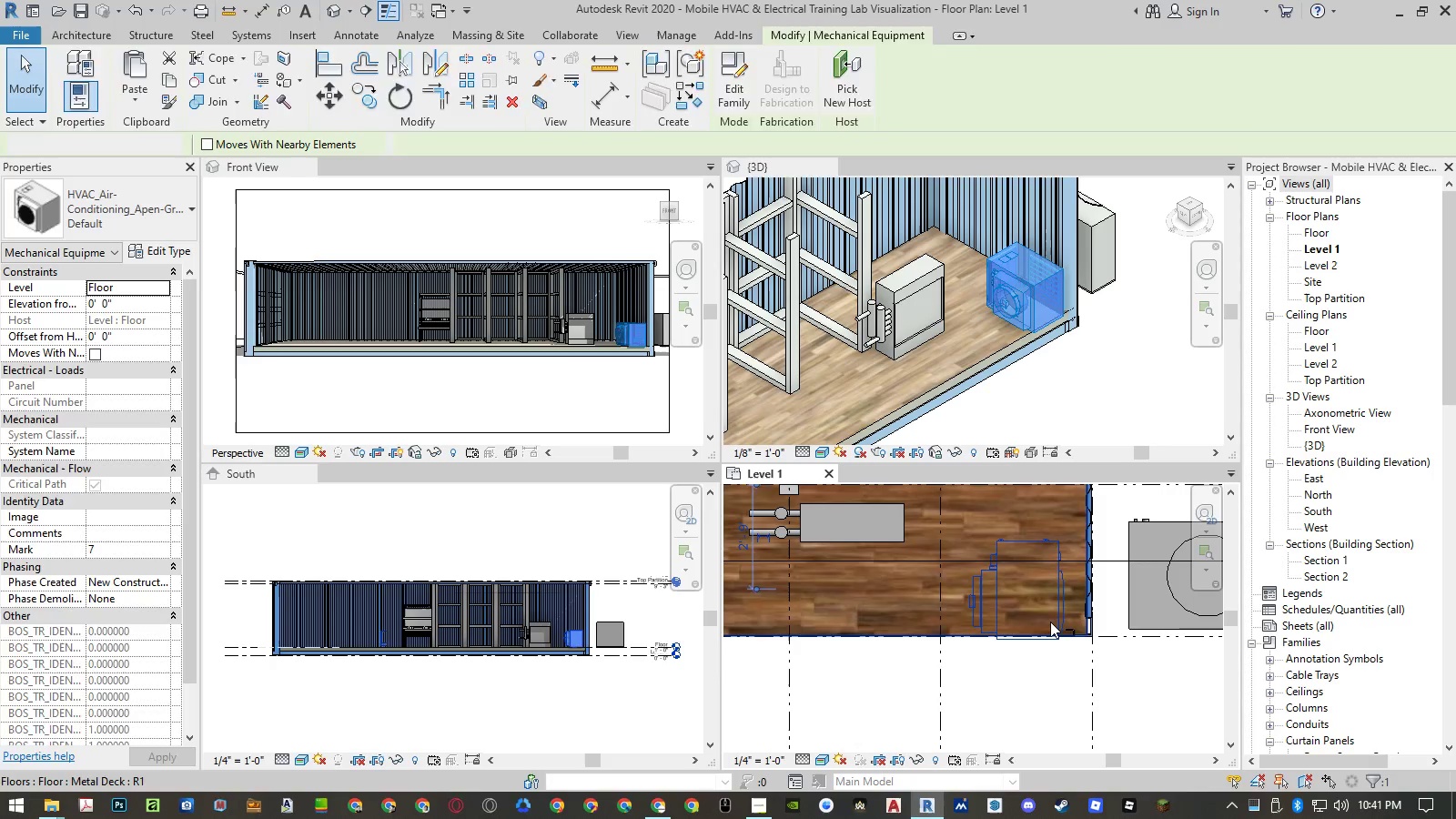 
key(Escape)
 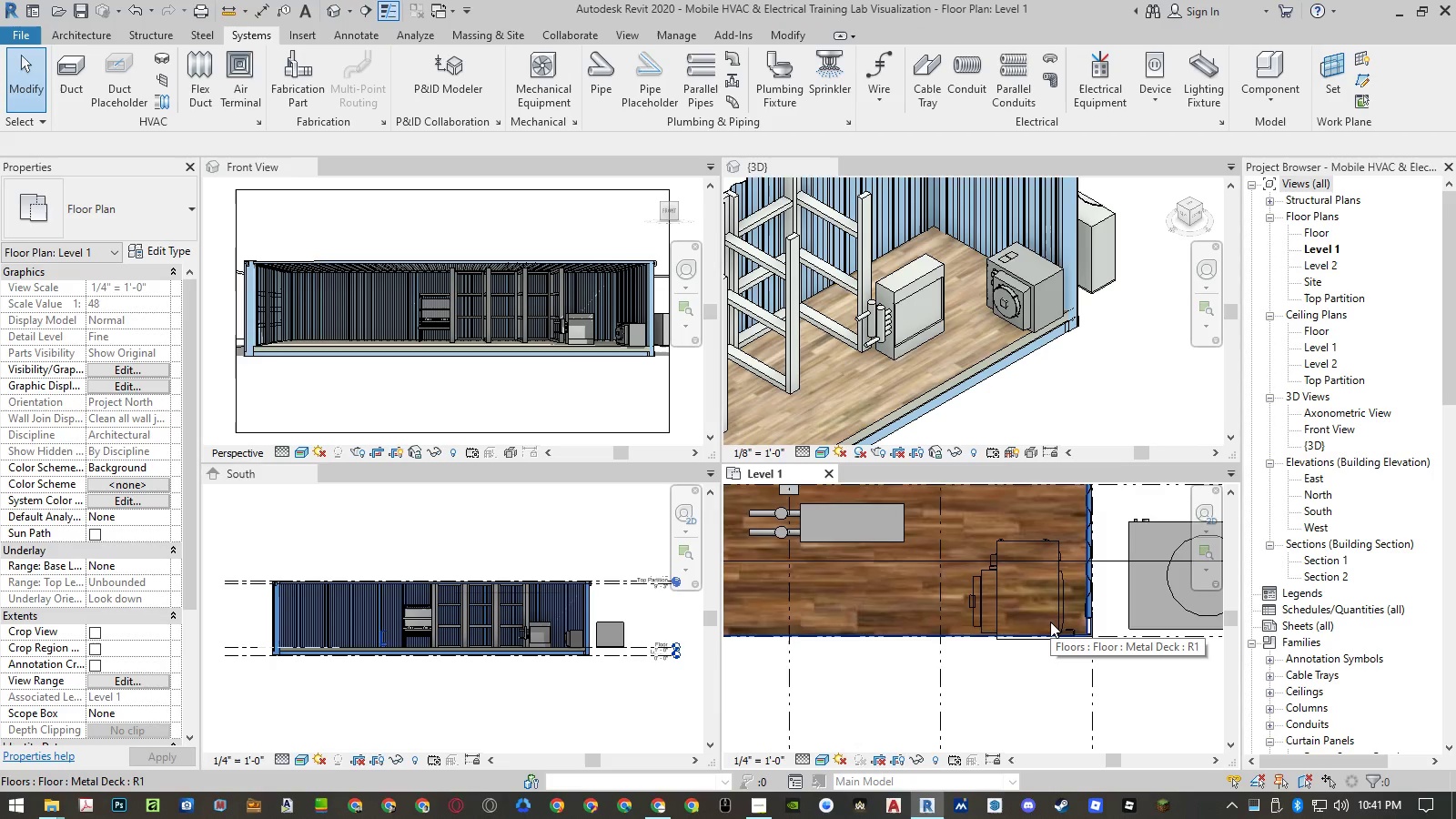 
scroll: coordinate [1050, 621], scroll_direction: up, amount: 2.0
 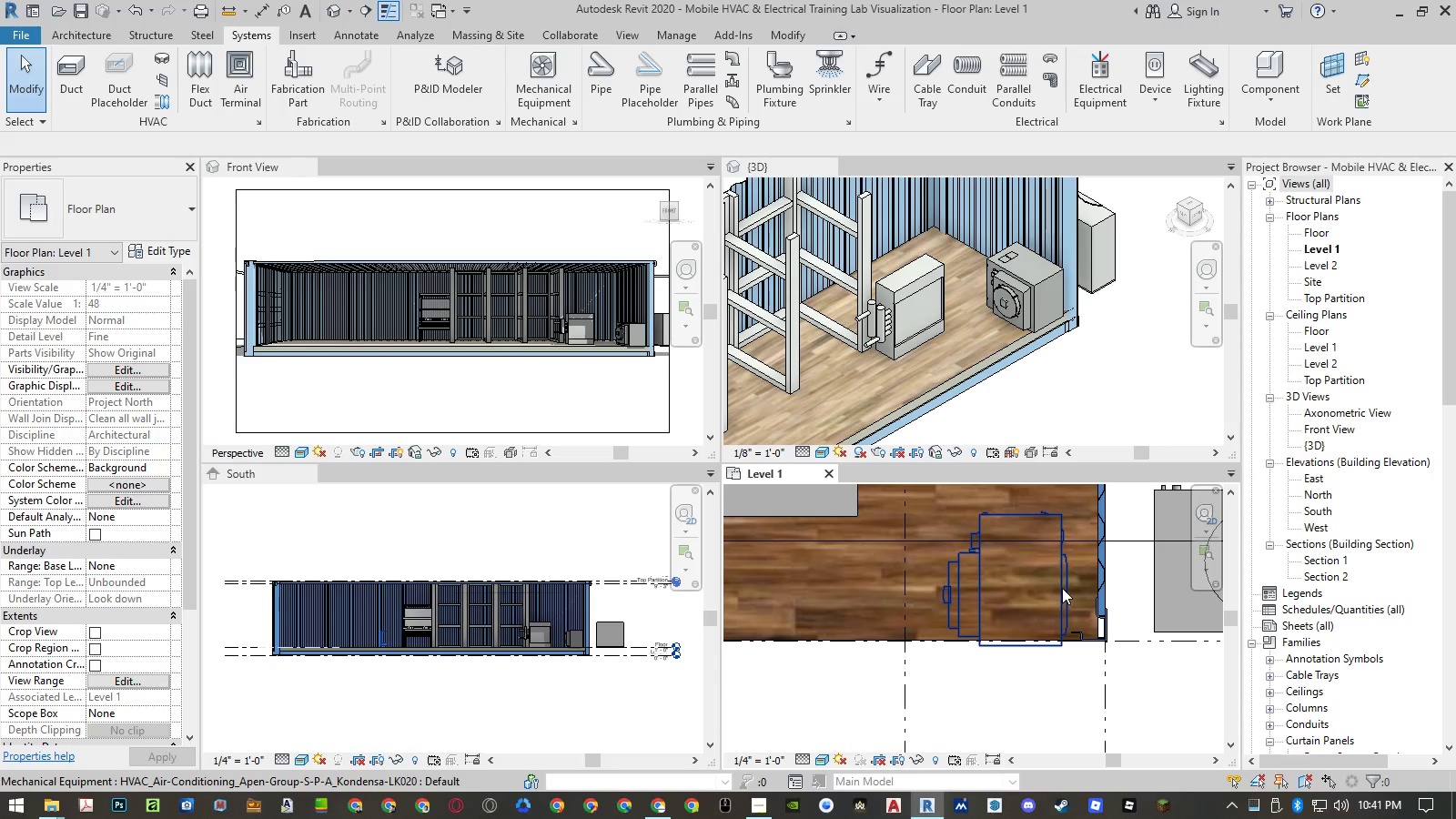 
left_click([1063, 587])
 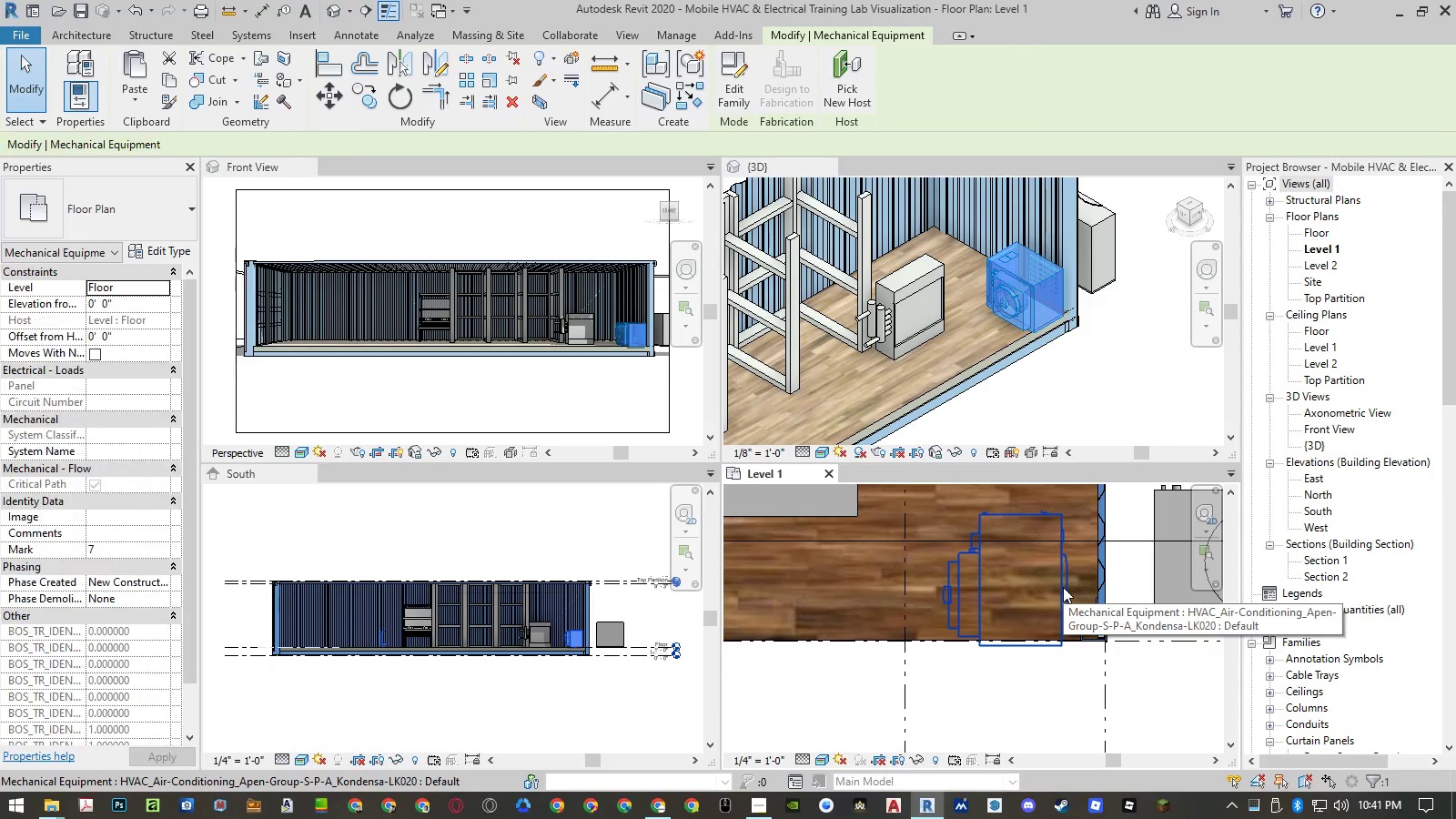 
key(Space)
 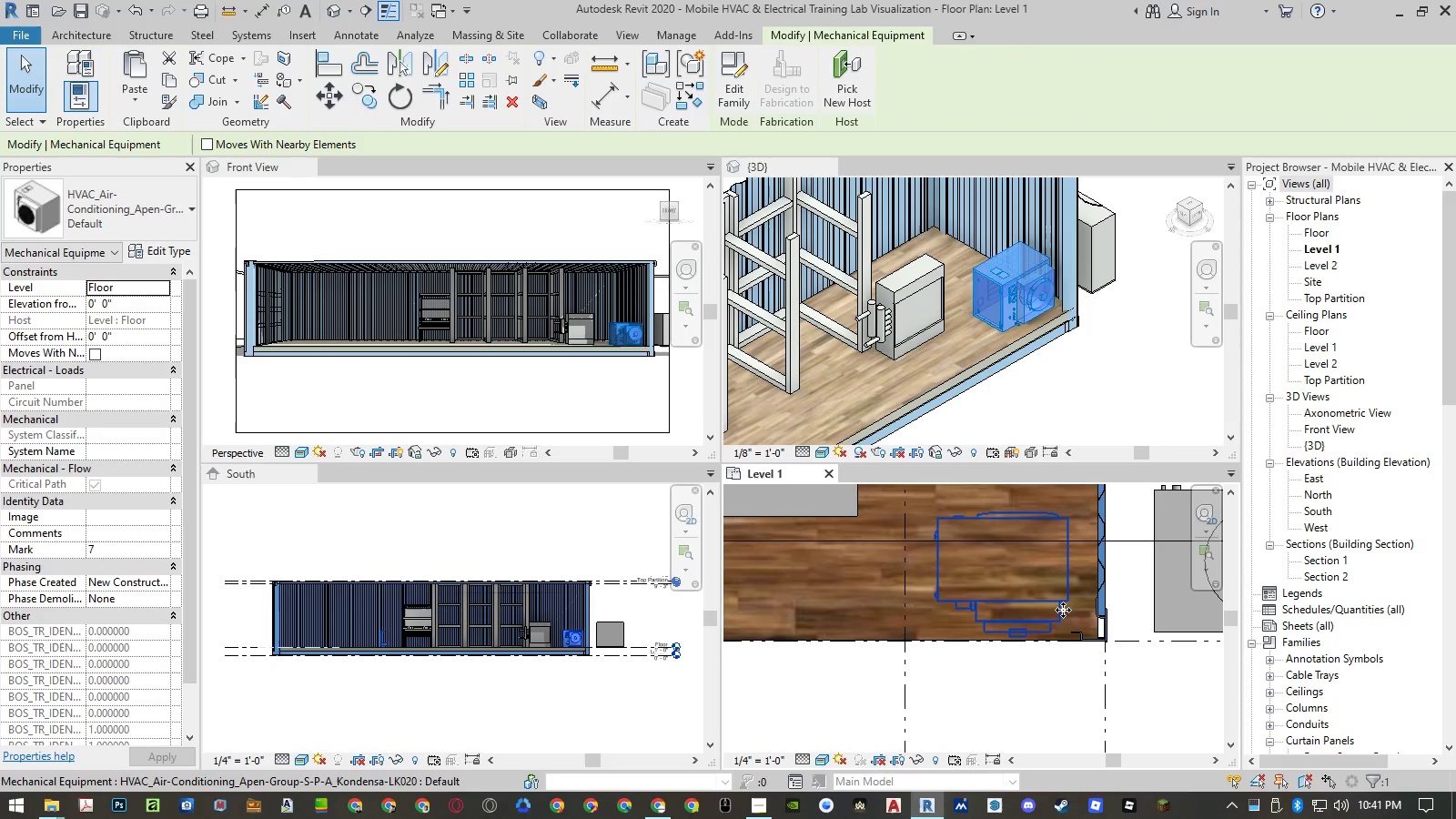 
key(Space)
 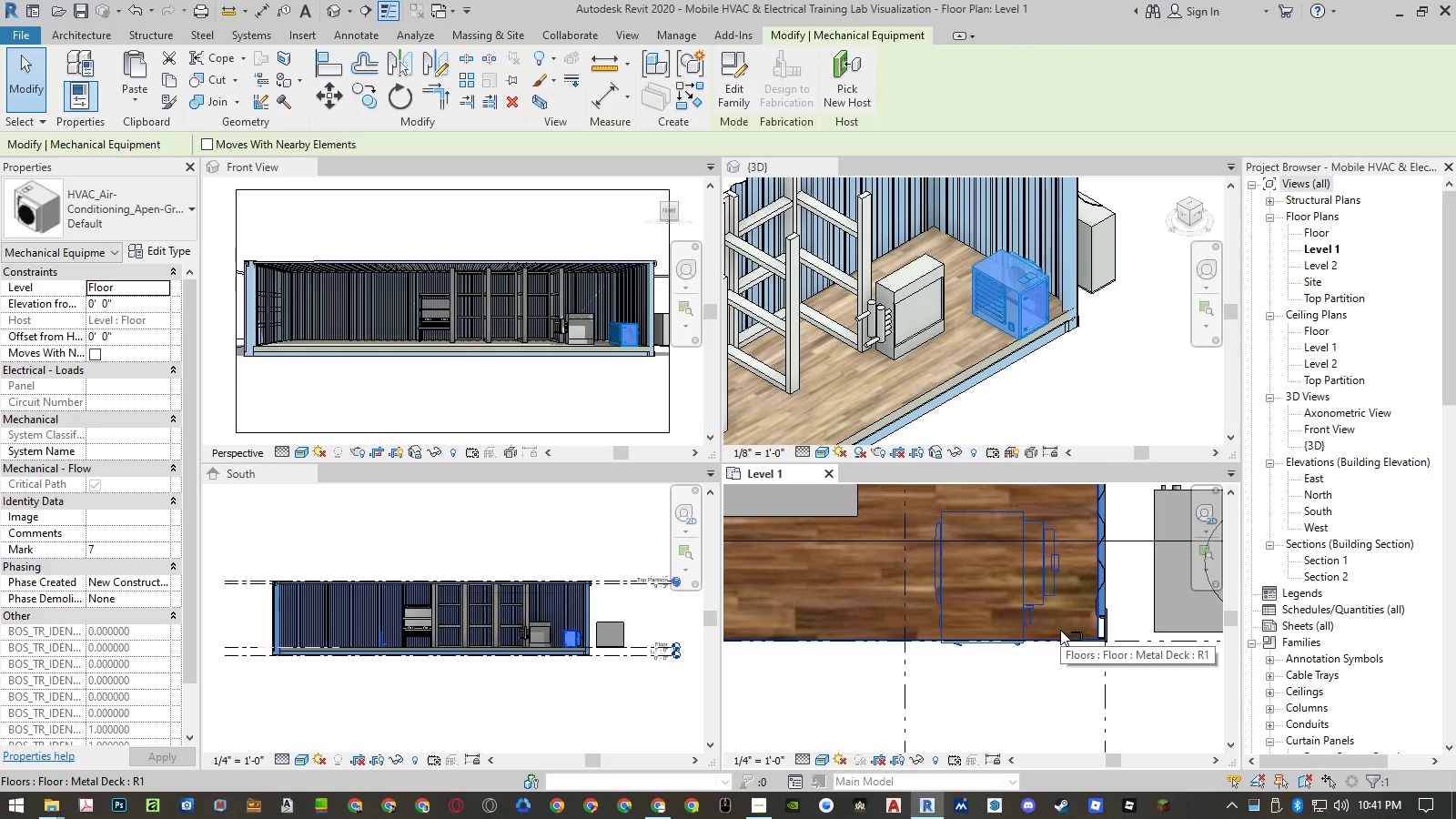 
key(Space)
 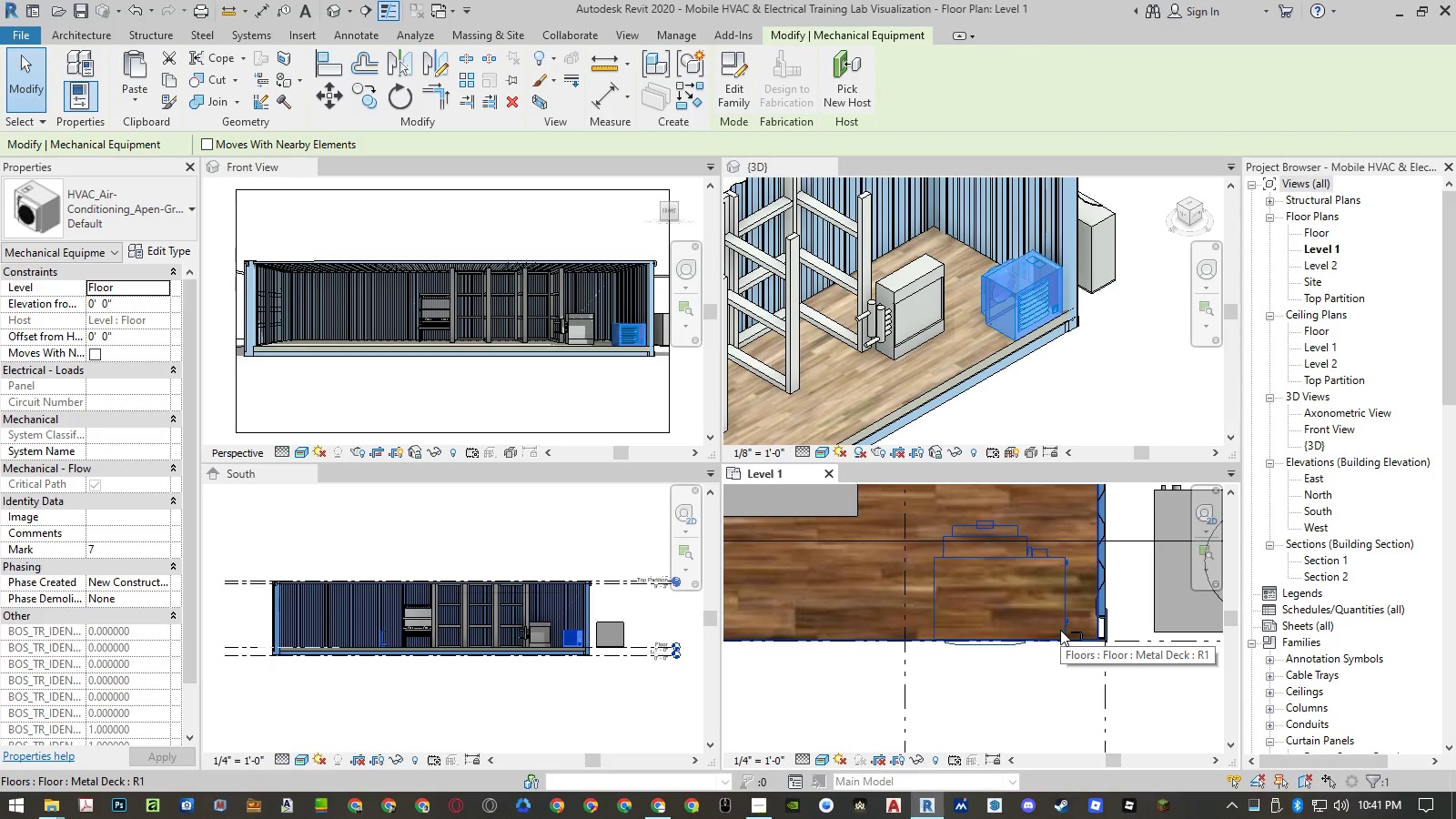 
key(Escape)
 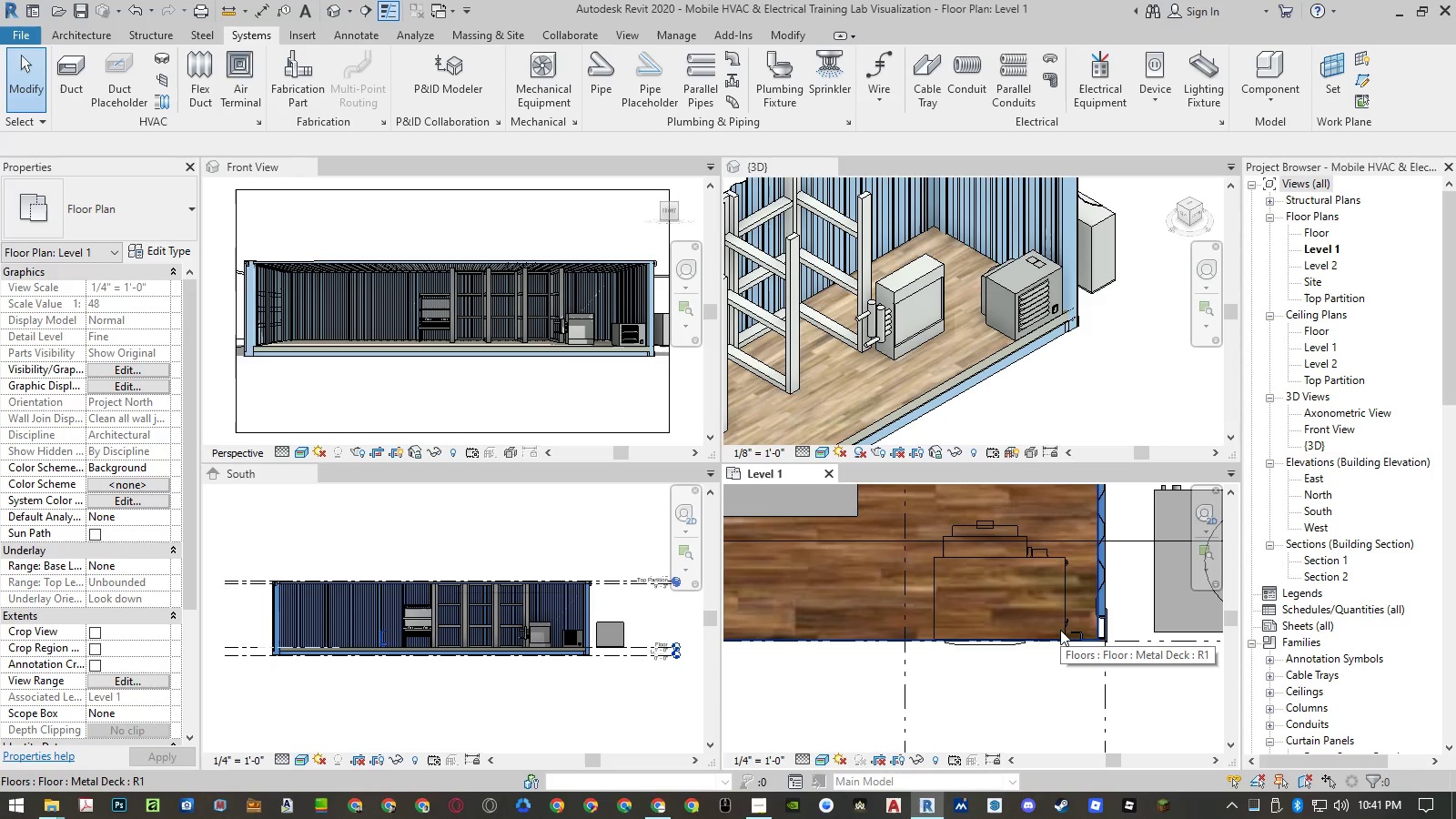 
wait(9.56)
 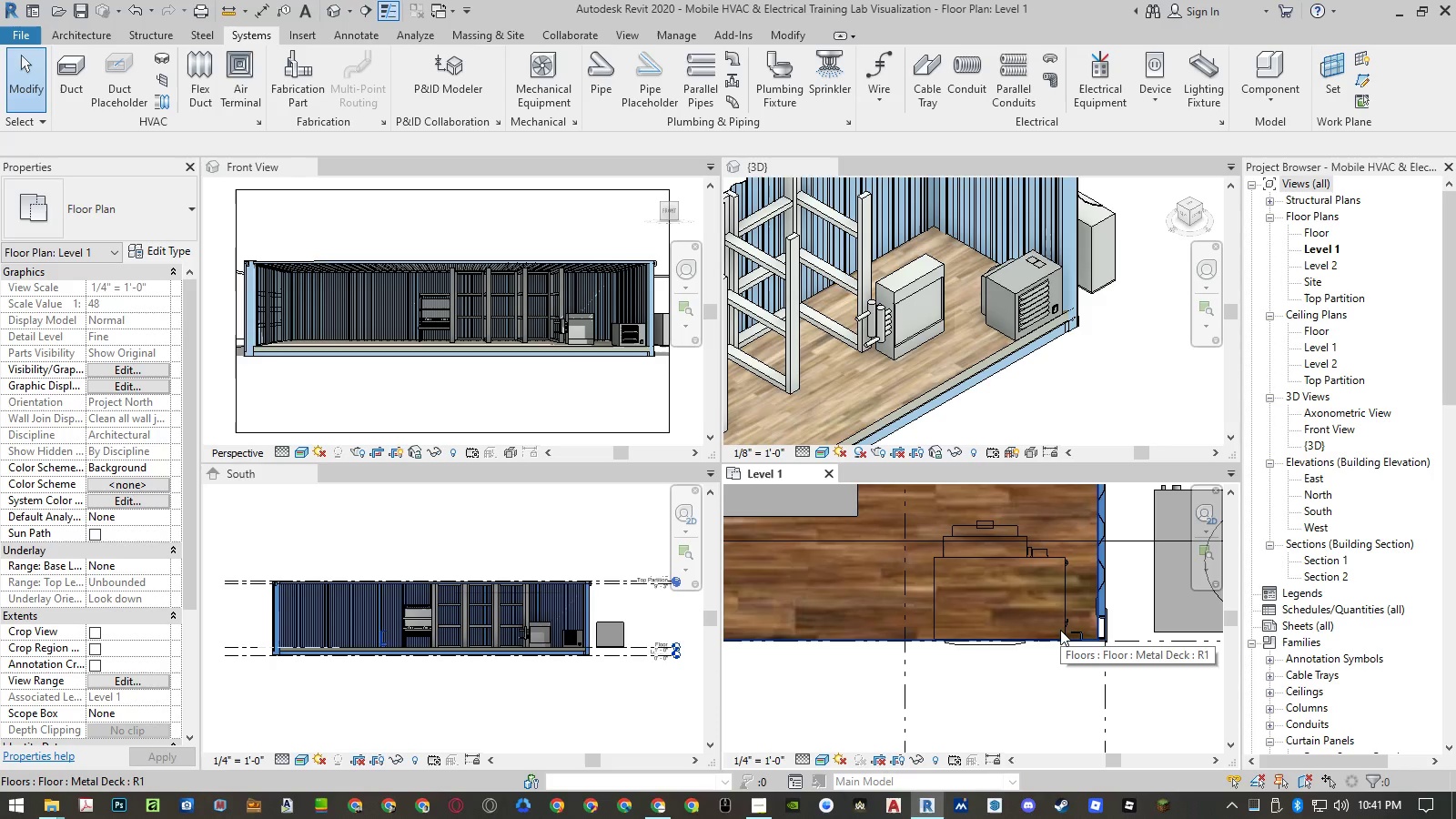 
left_click([926, 262])
 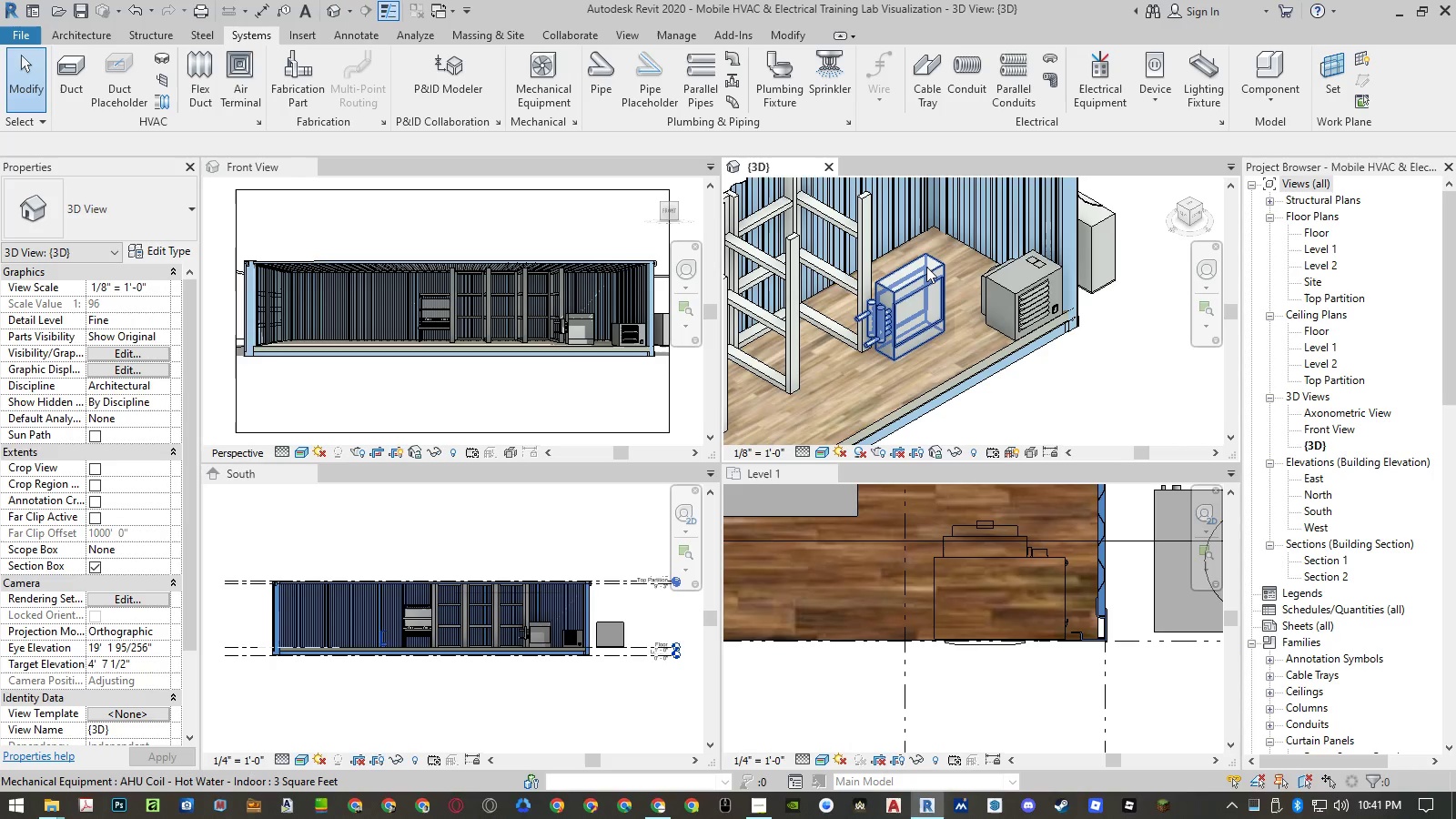 
left_click([926, 267])
 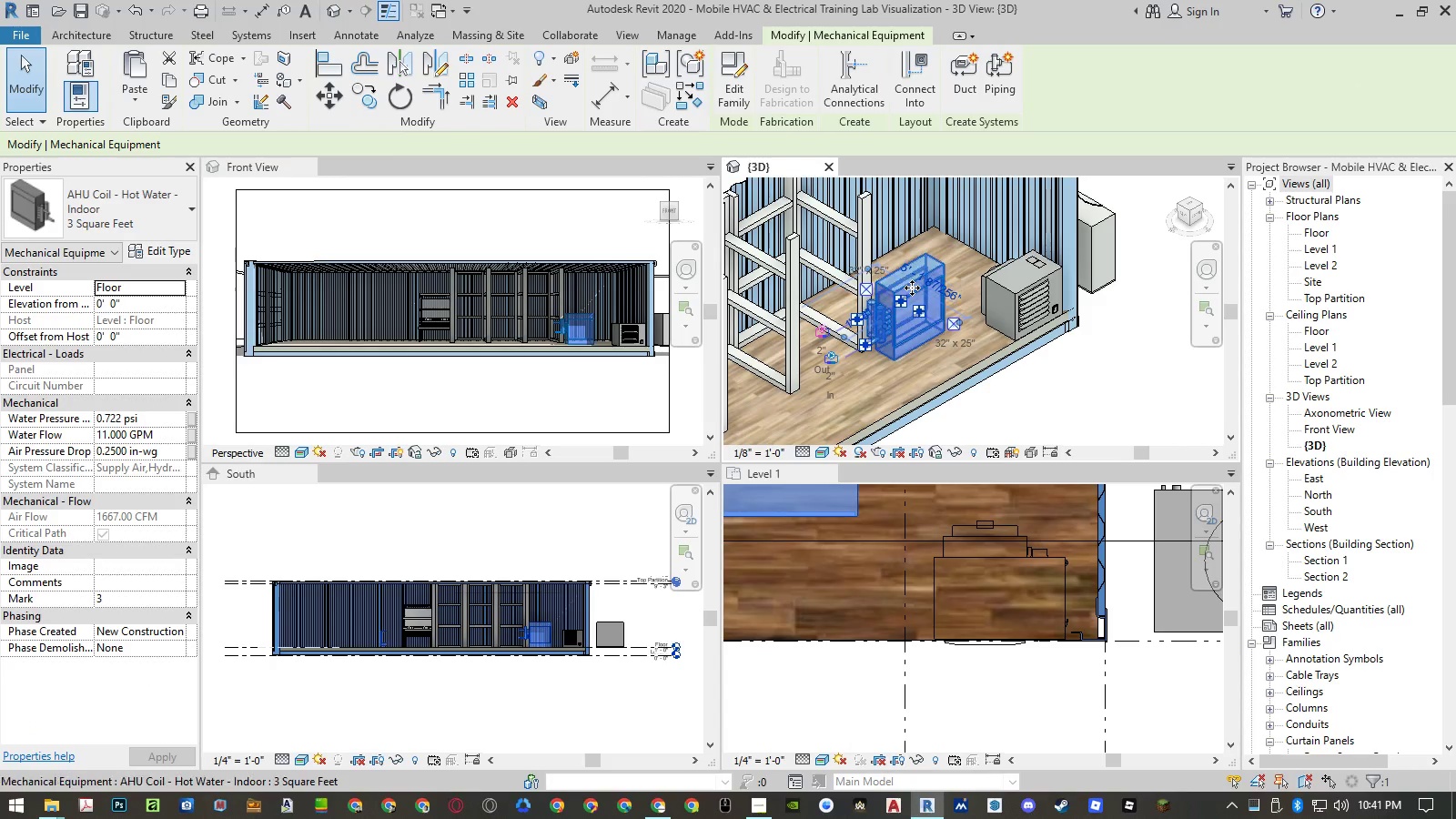 
wait(6.33)
 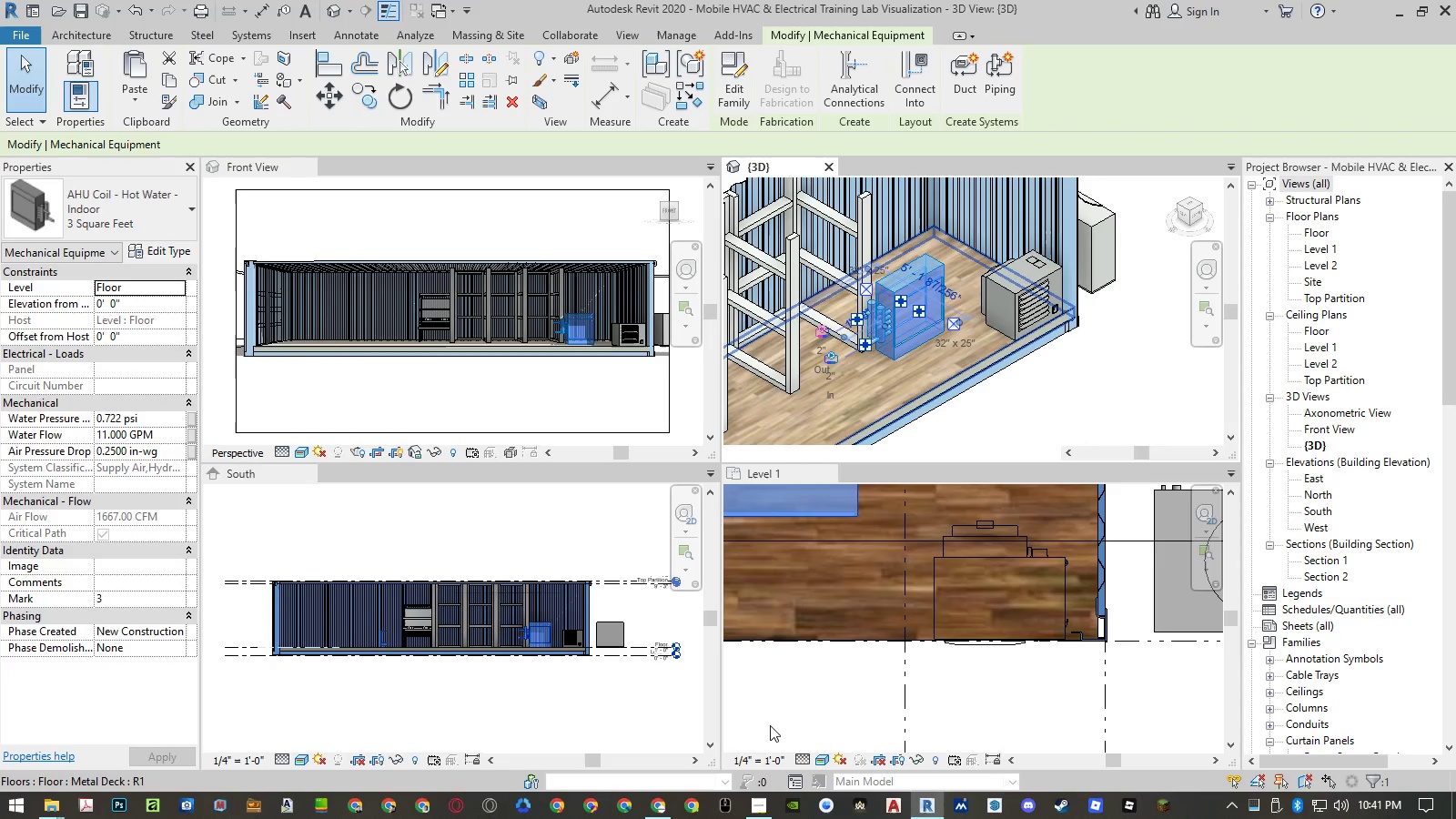 
left_click([660, 810])
 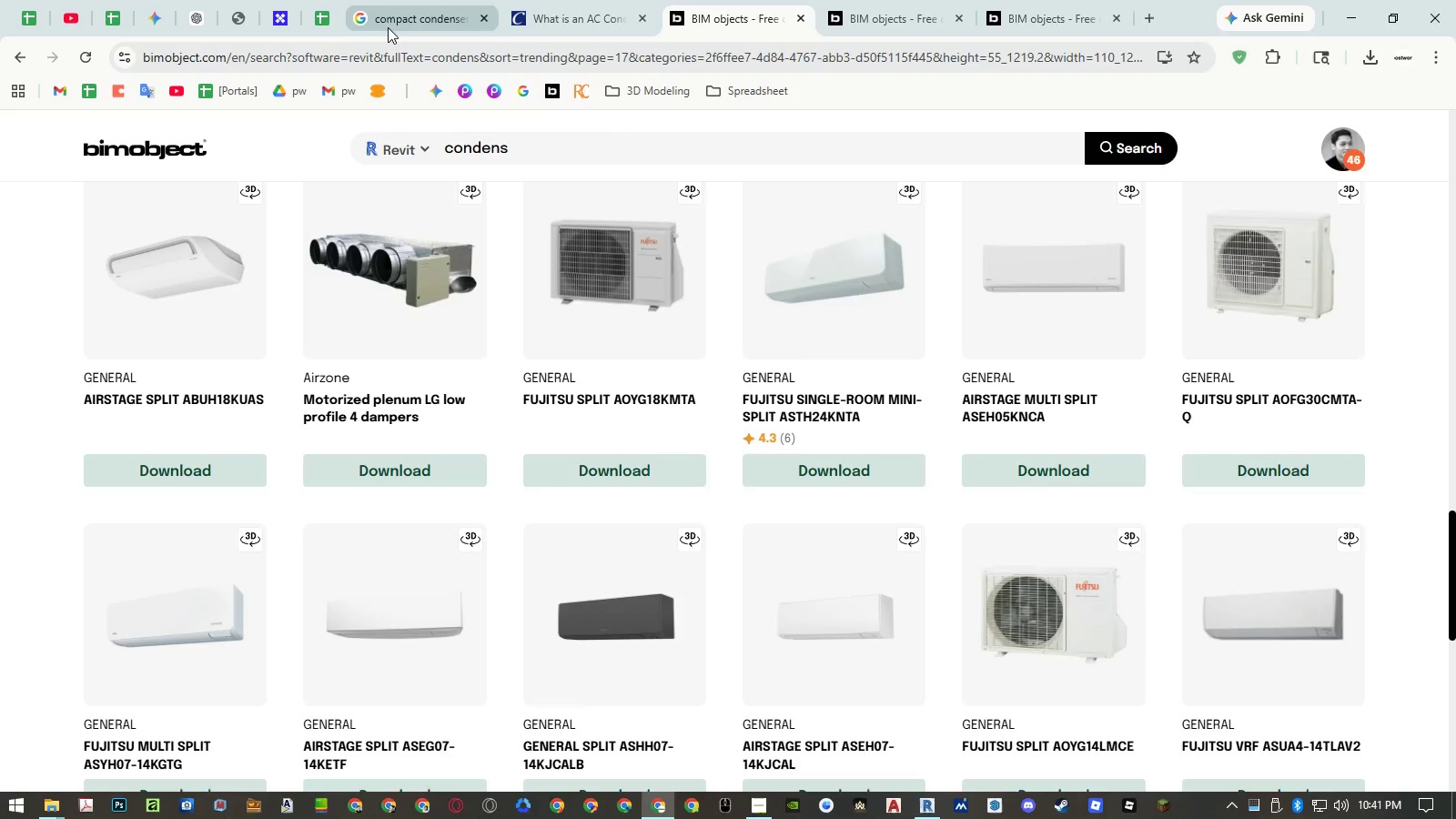 
left_click([327, 20])
 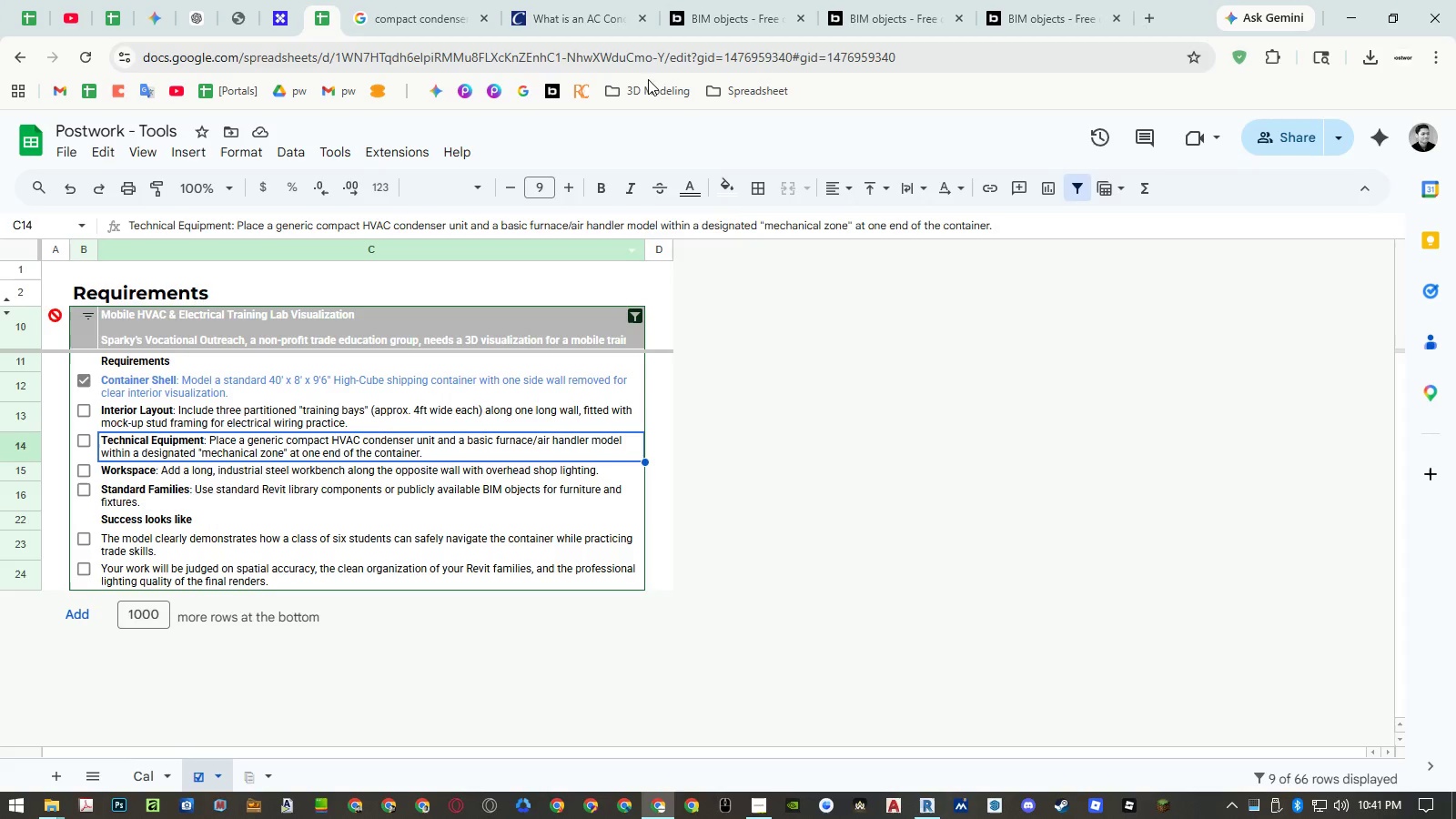 
left_click([1017, 19])
 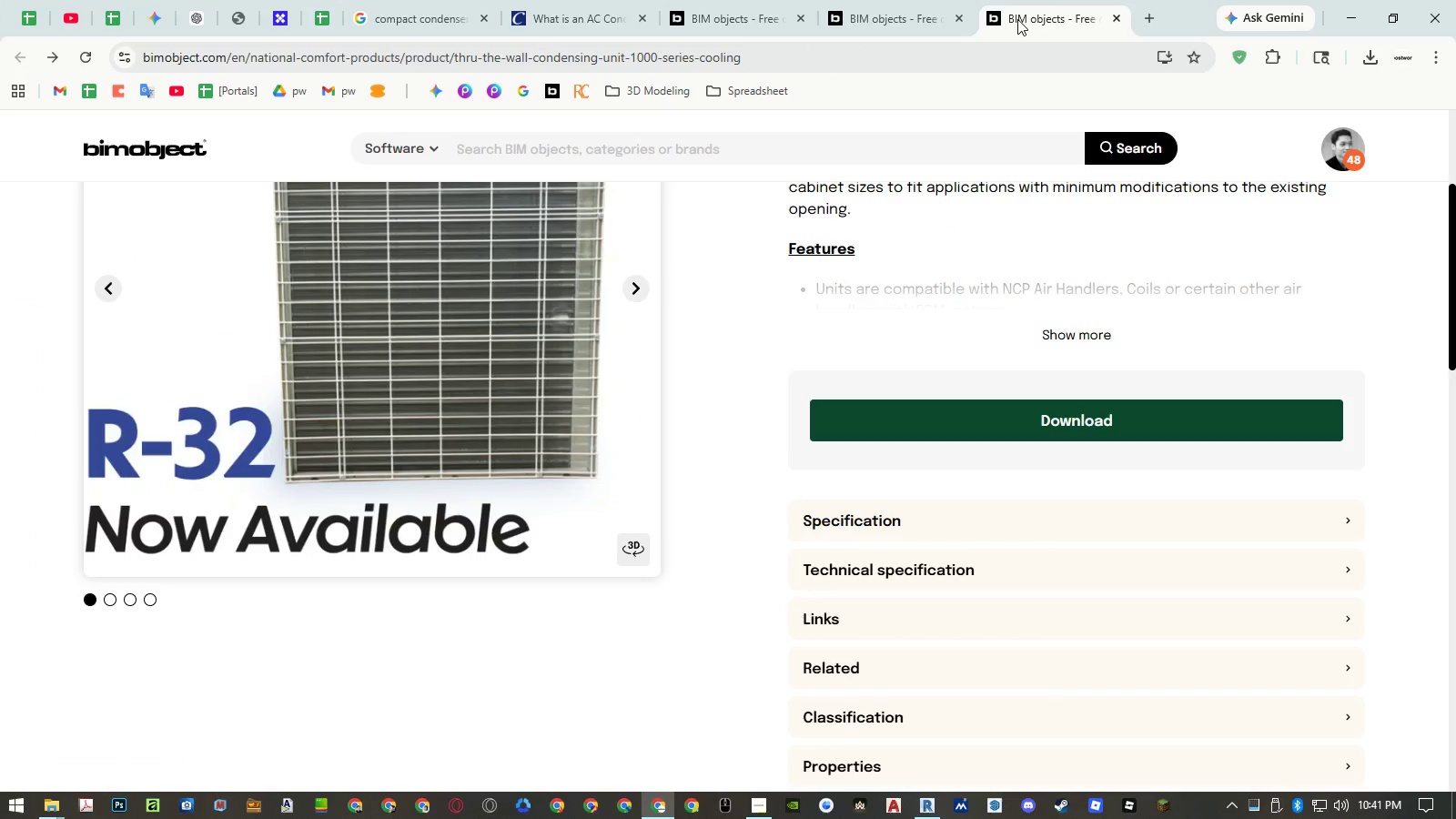 
middle_click([1017, 19])
 